 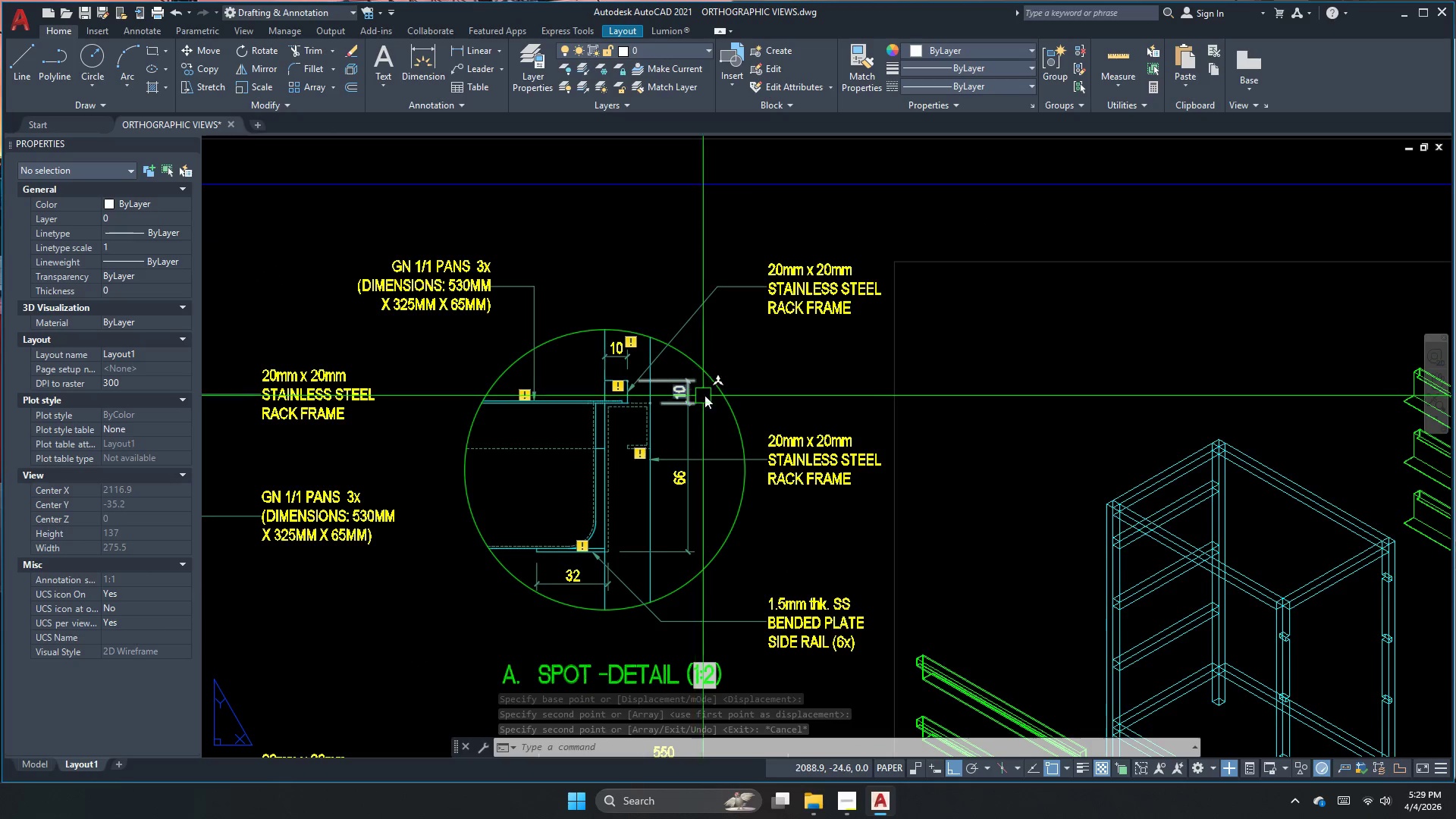 
scroll: coordinate [783, 347], scroll_direction: down, amount: 3.0
 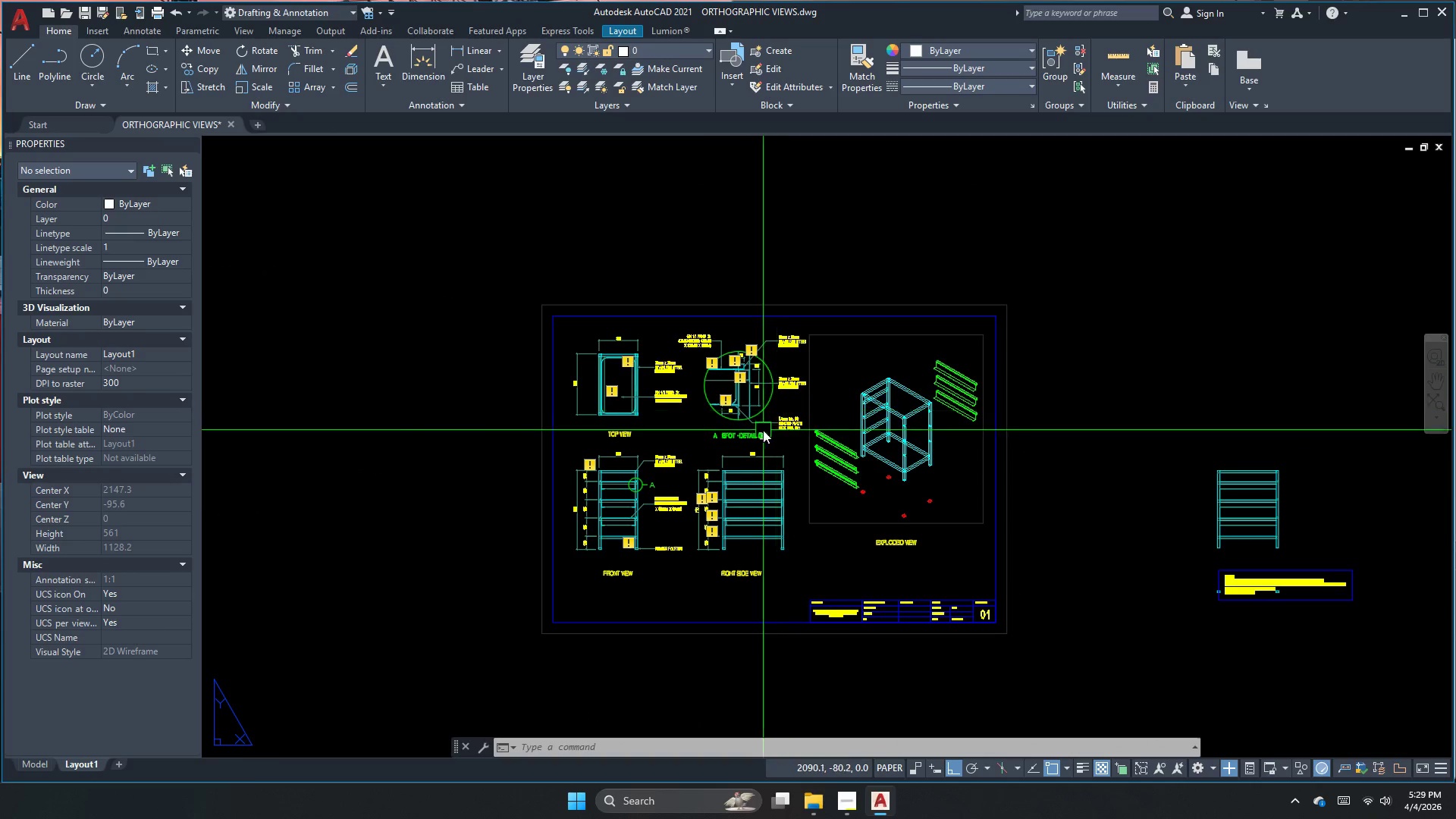 
scroll: coordinate [755, 490], scroll_direction: up, amount: 2.0
 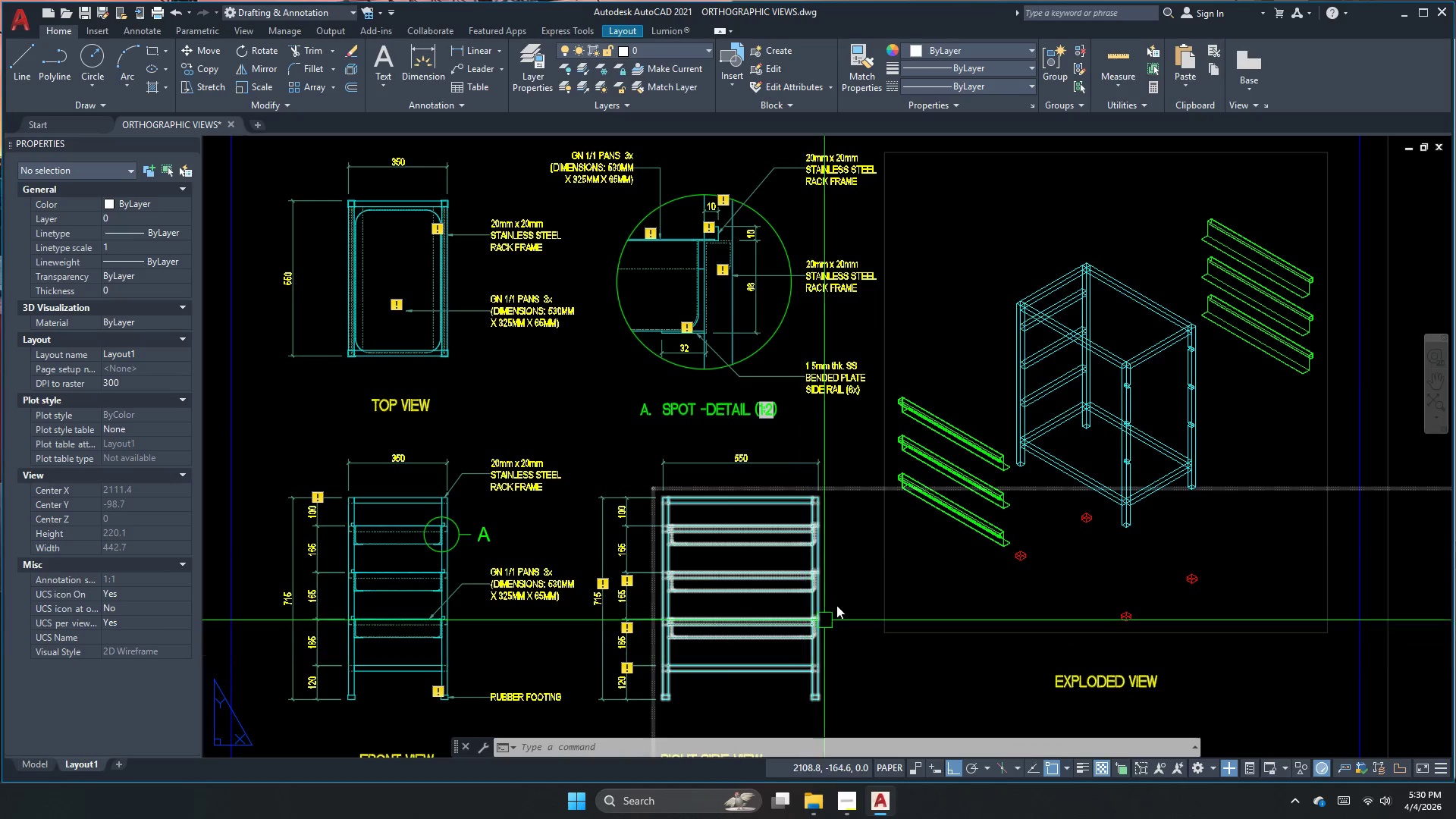 
wait(18.69)
 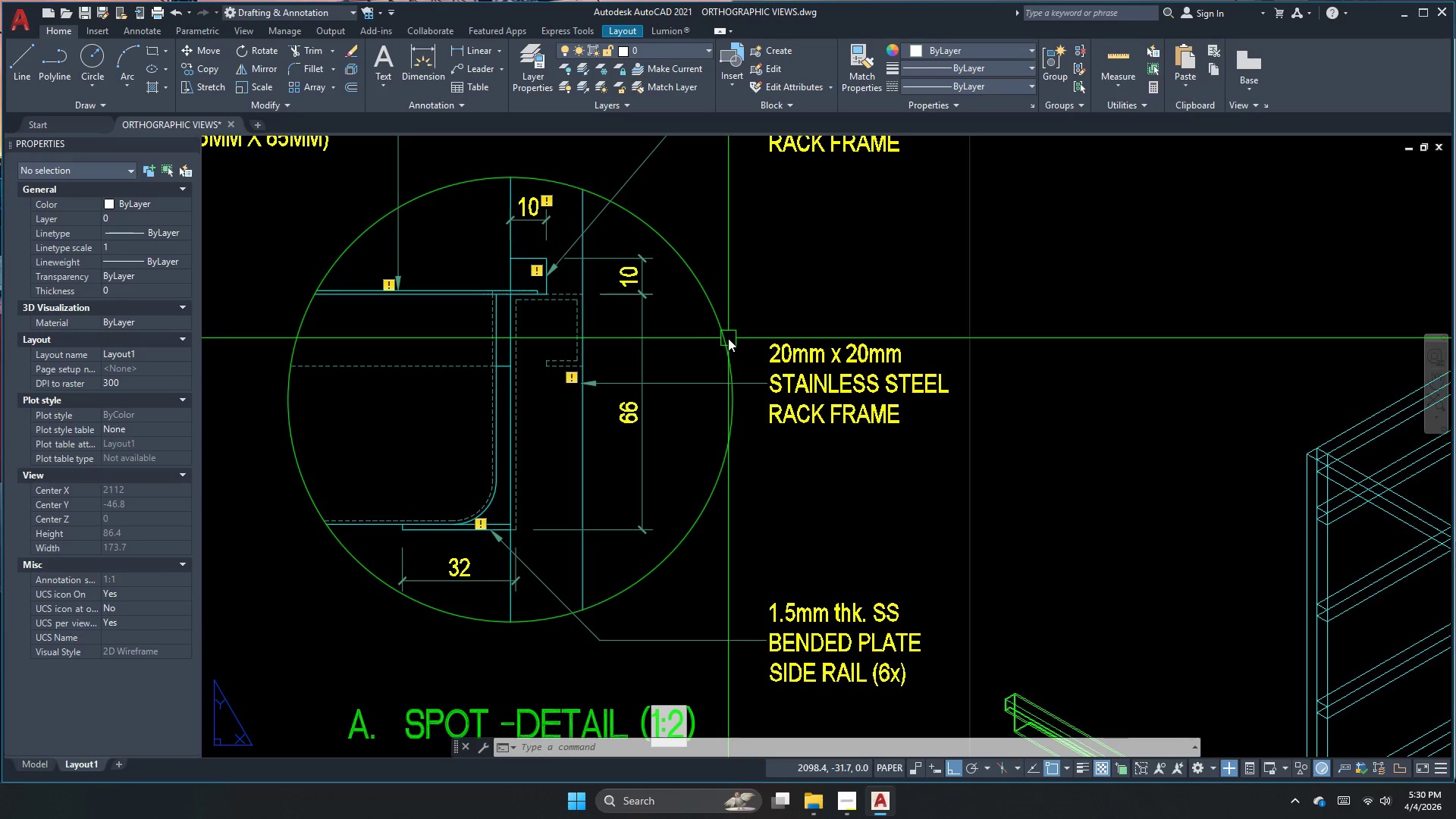 
key(Escape)
 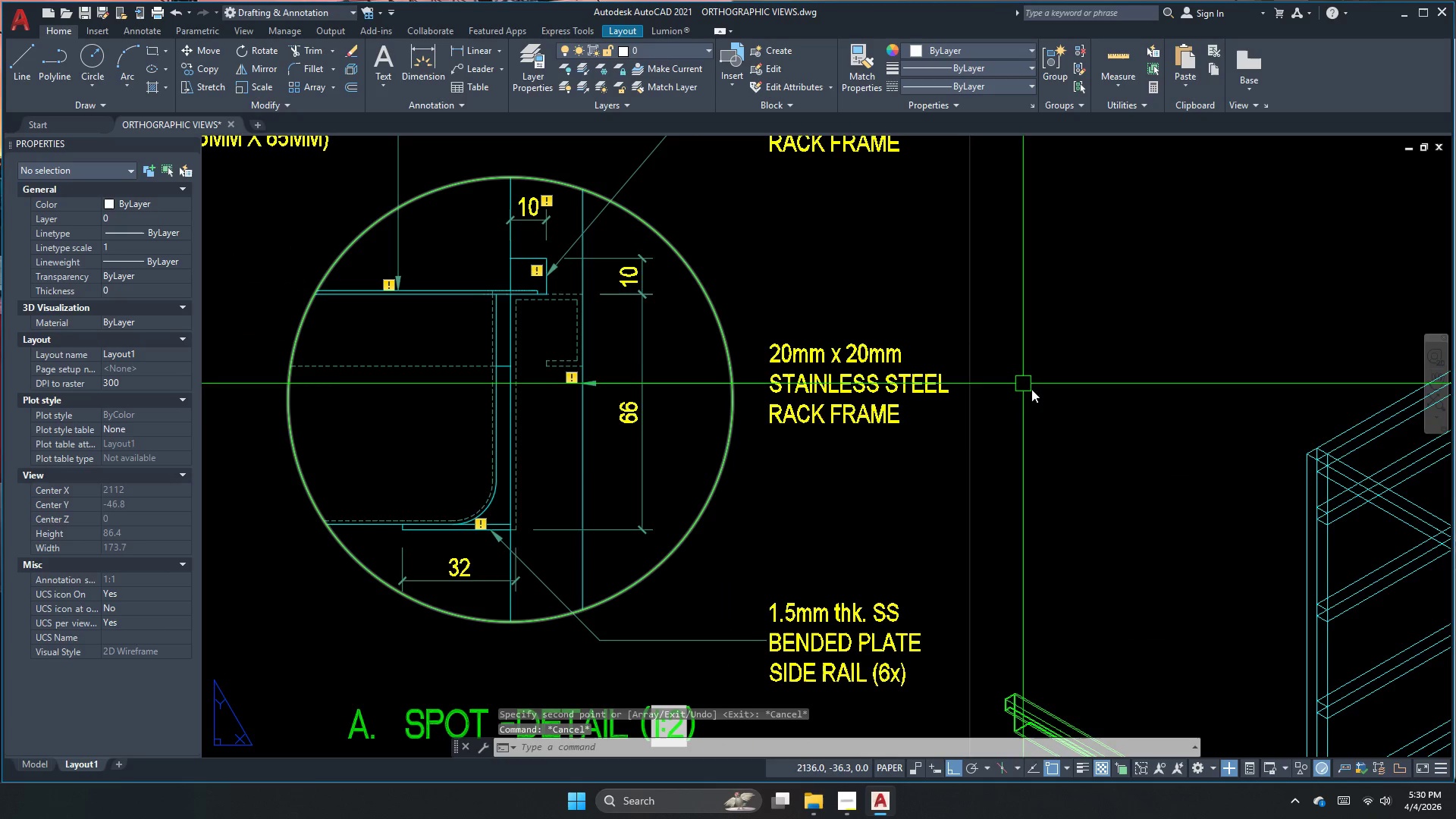 
scroll: coordinate [728, 338], scroll_direction: up, amount: 2.0
 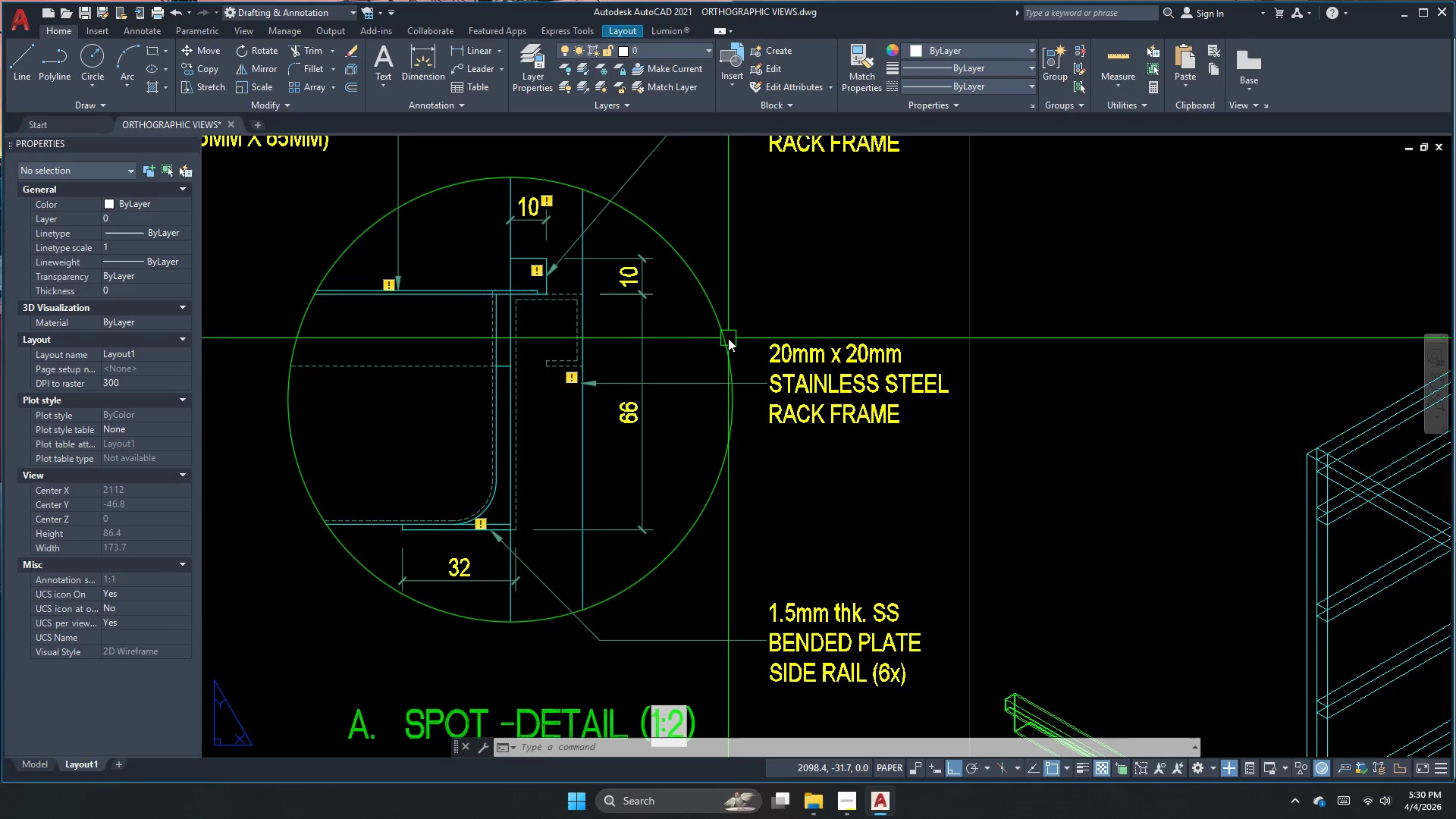 
key(Escape)
 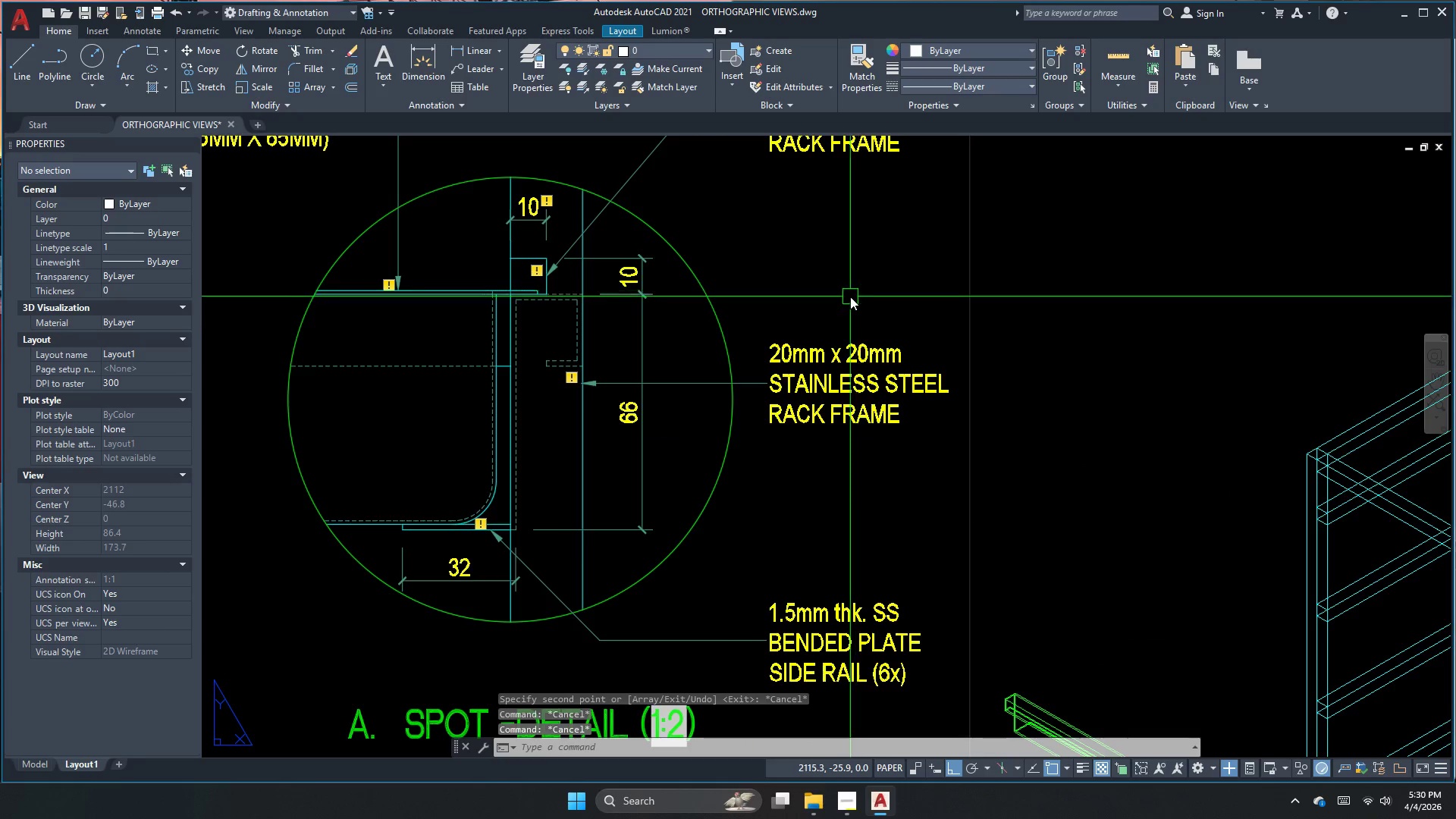 
key(Escape)
 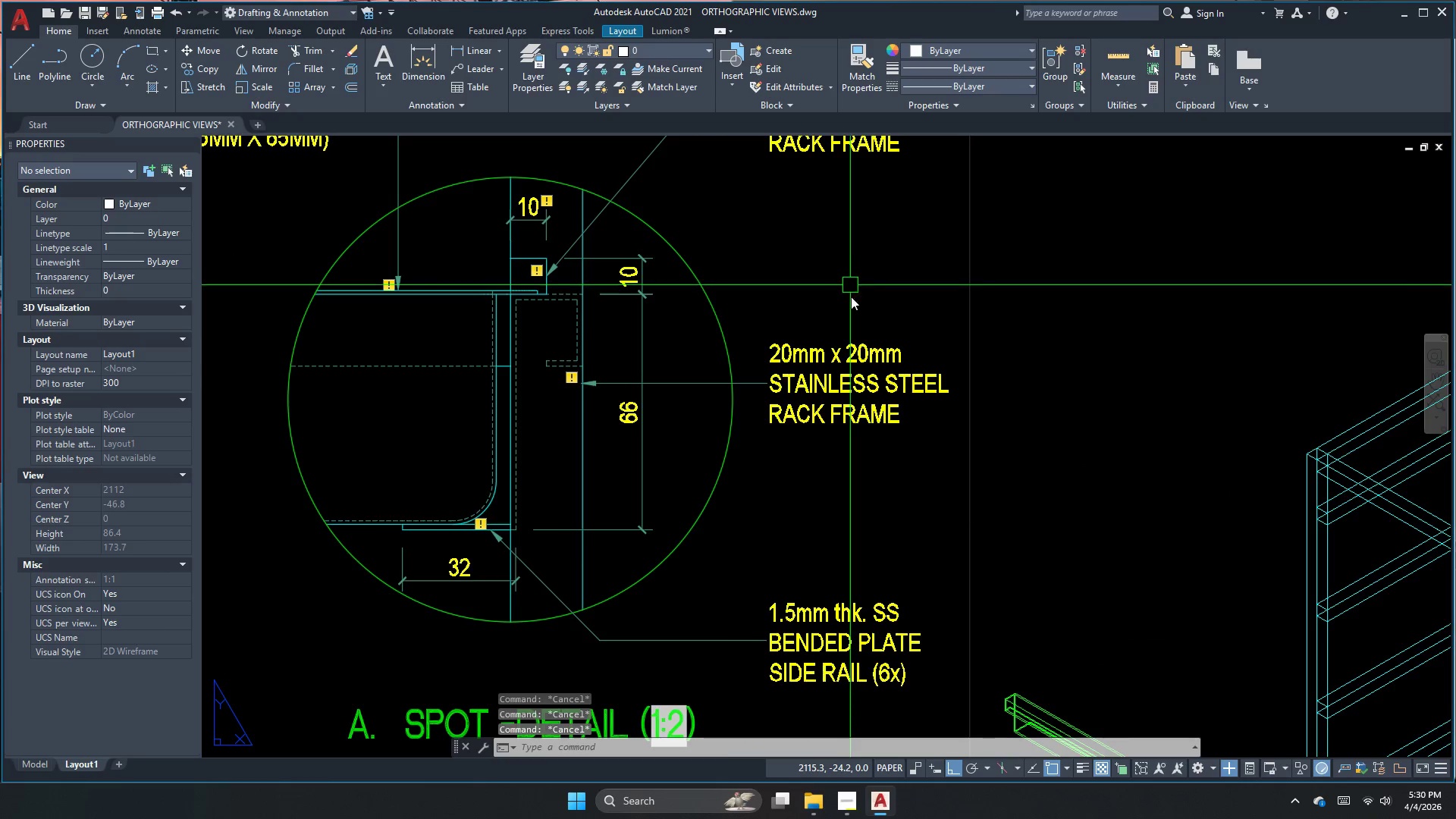 
left_click_drag(start_coordinate=[850, 289], to_coordinate=[823, 375])
 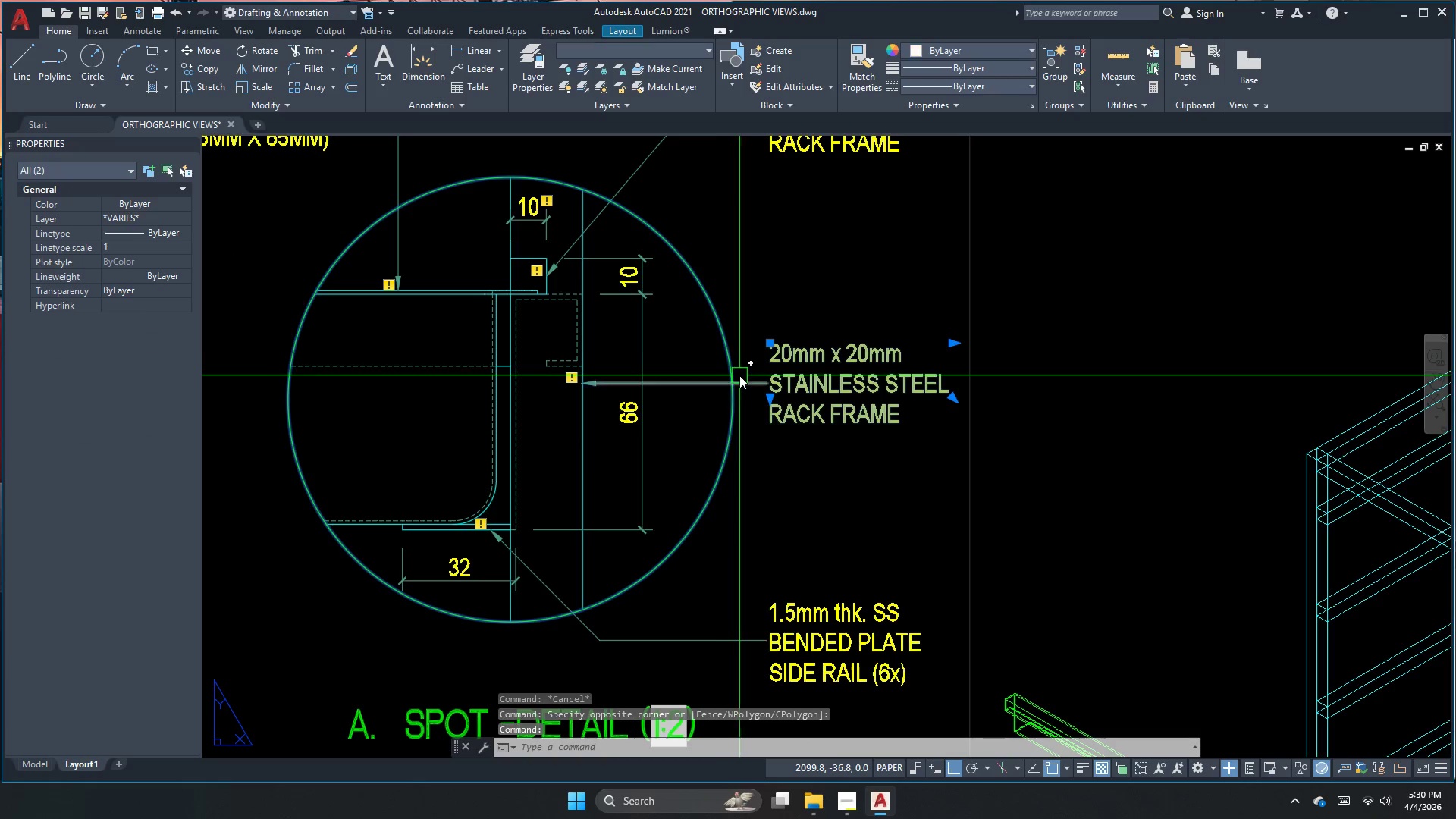 
key(Escape)
 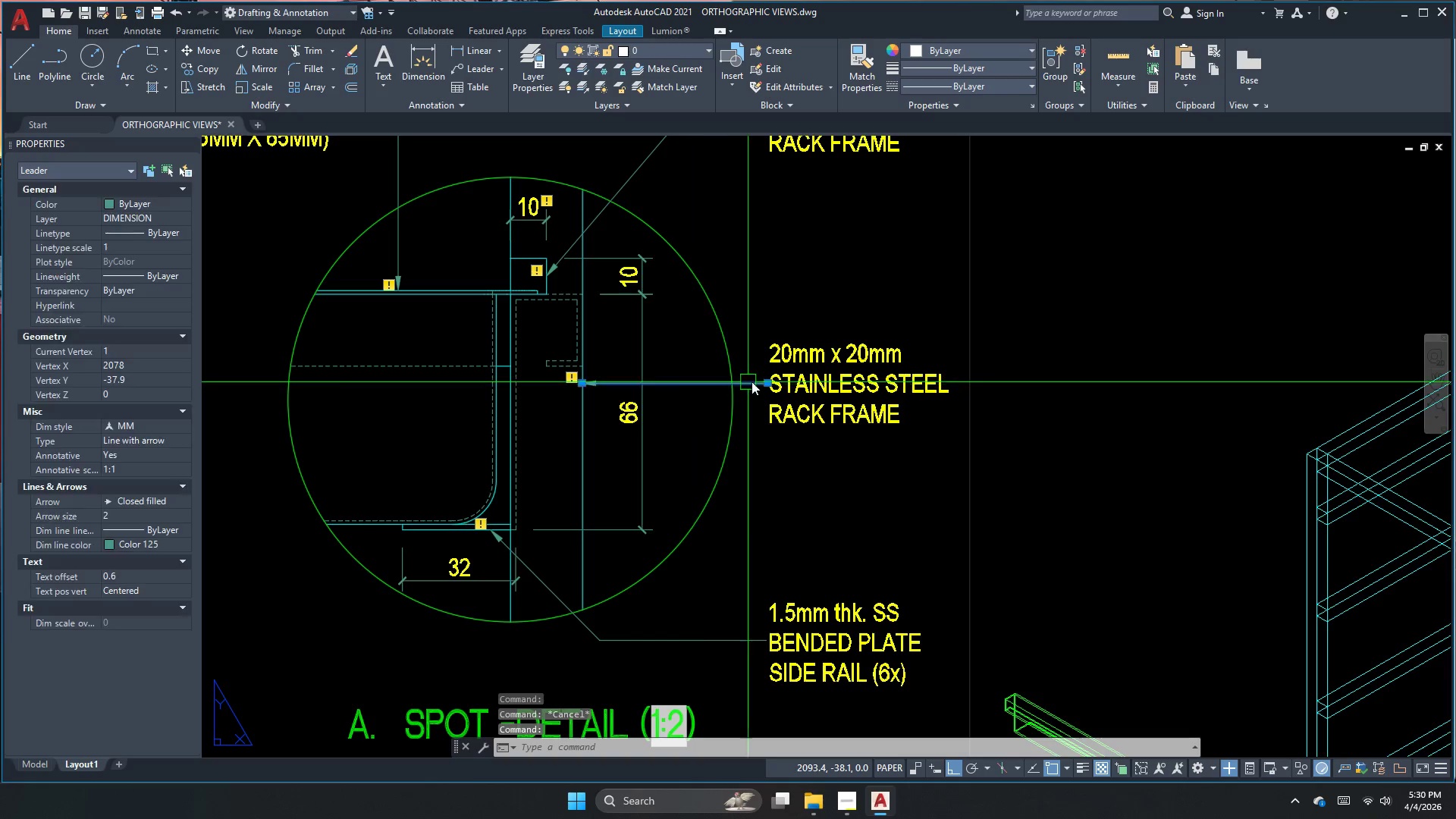 
double_click([767, 381])
 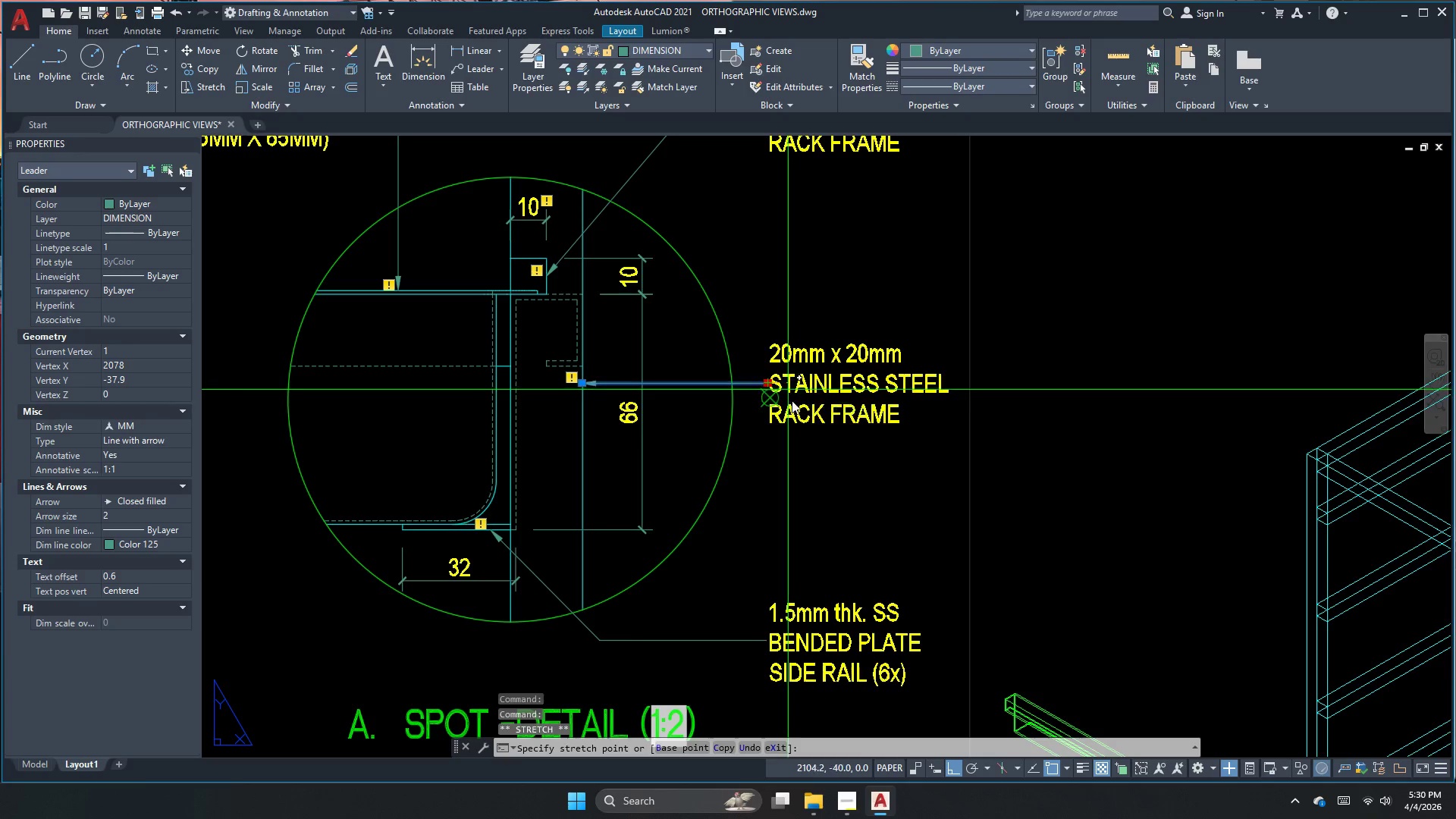 
key(Escape)
 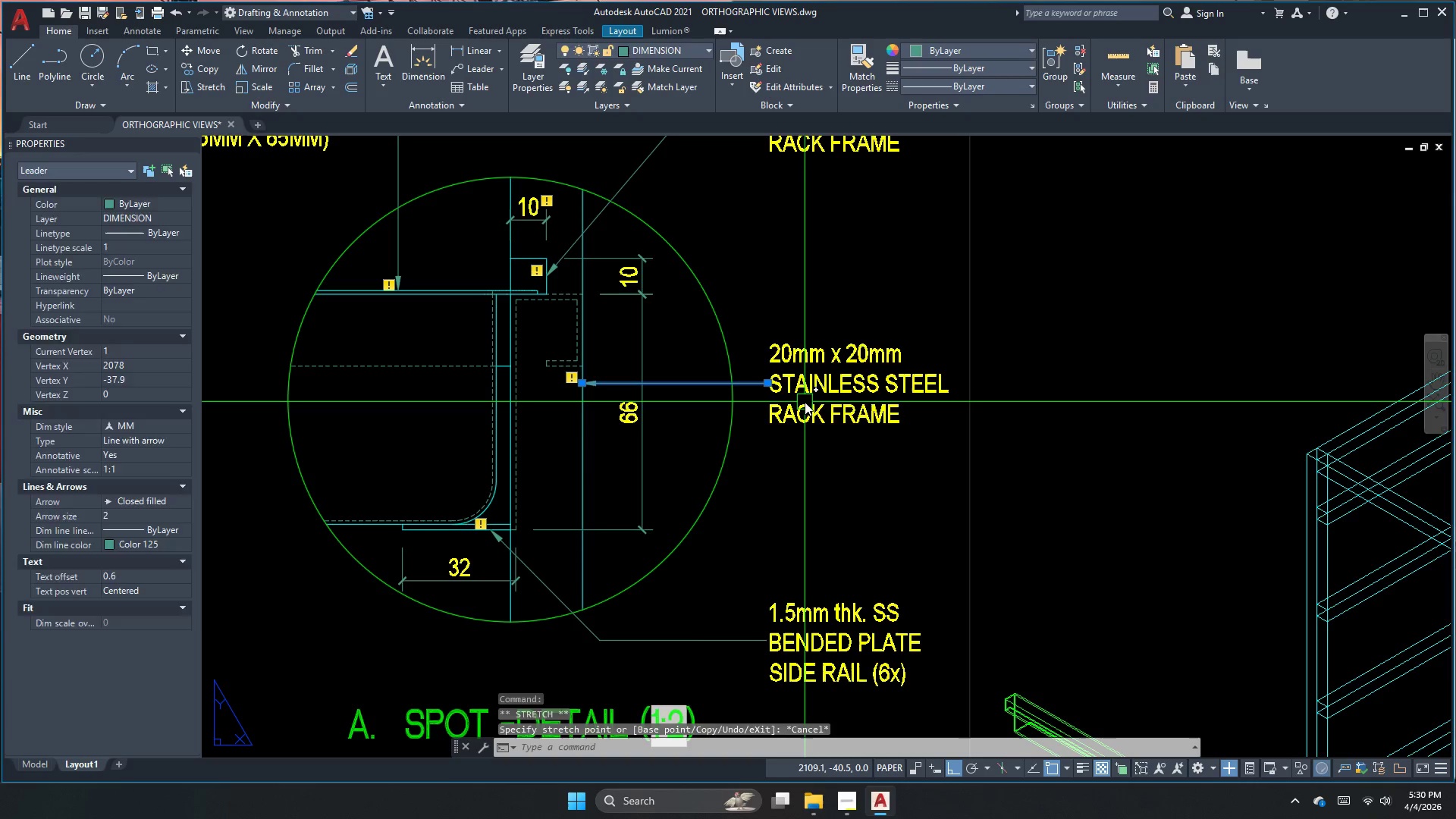 
left_click_drag(start_coordinate=[805, 402], to_coordinate=[780, 466])
 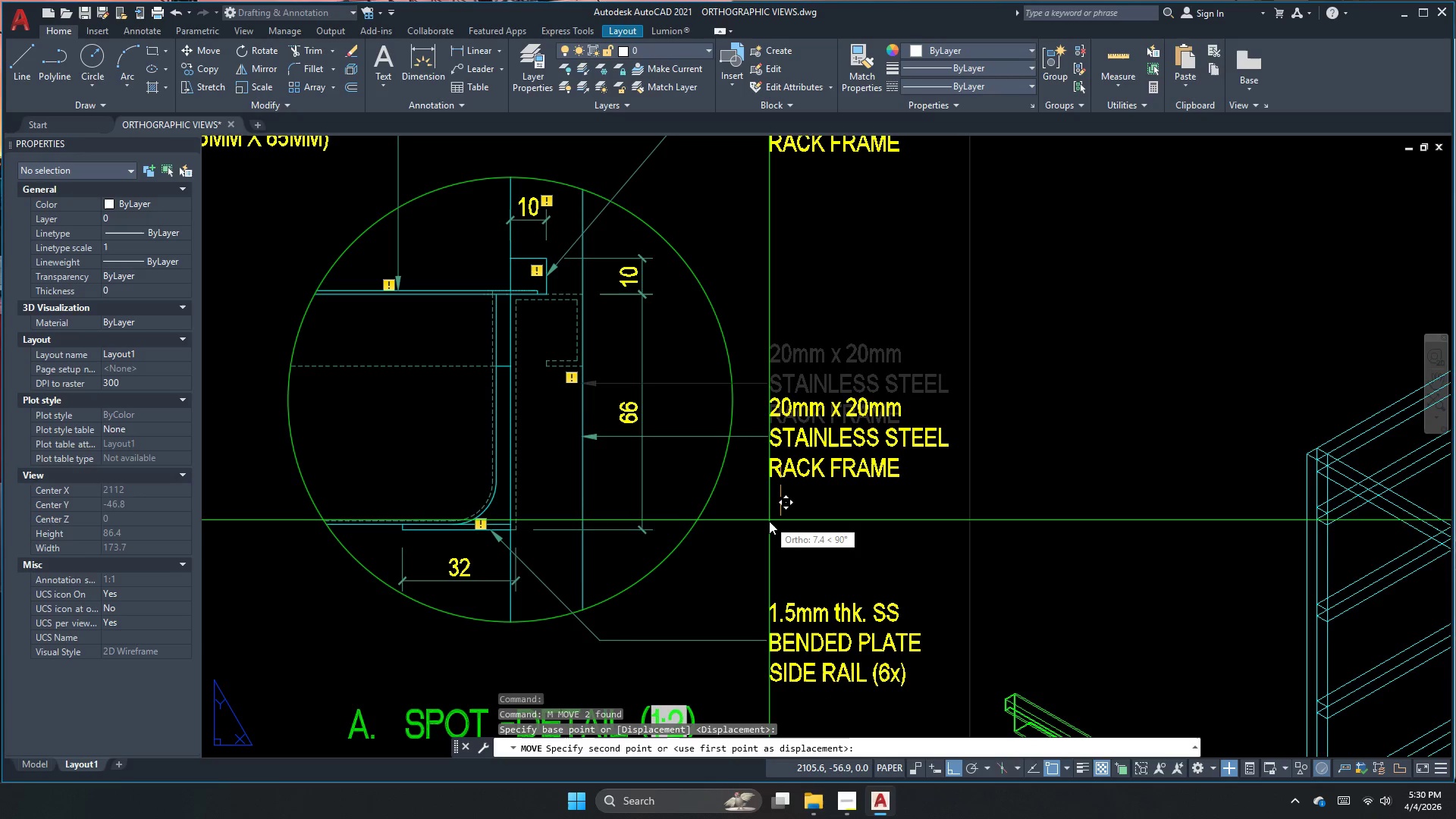 
key(M)
 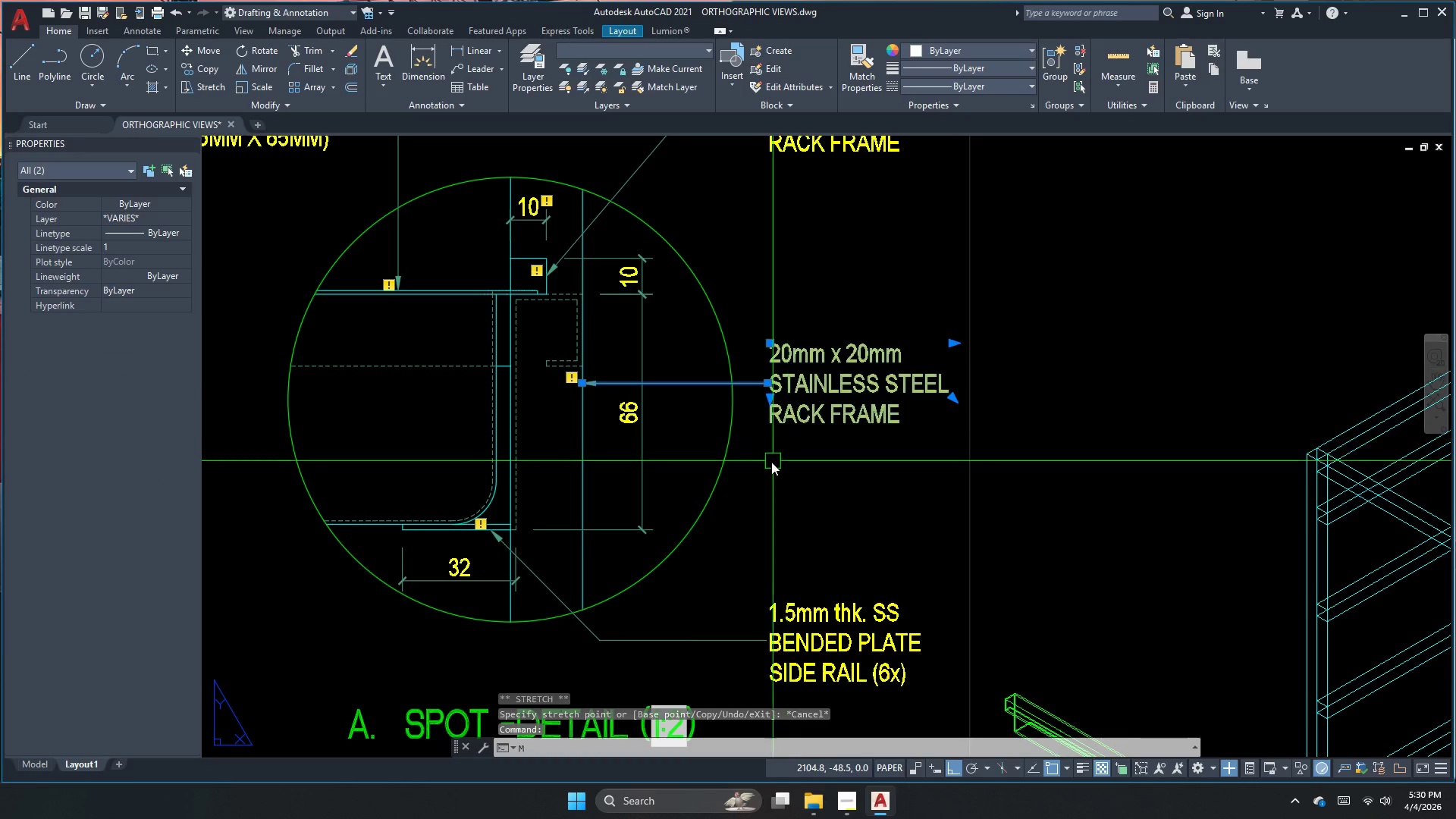 
key(Space)
 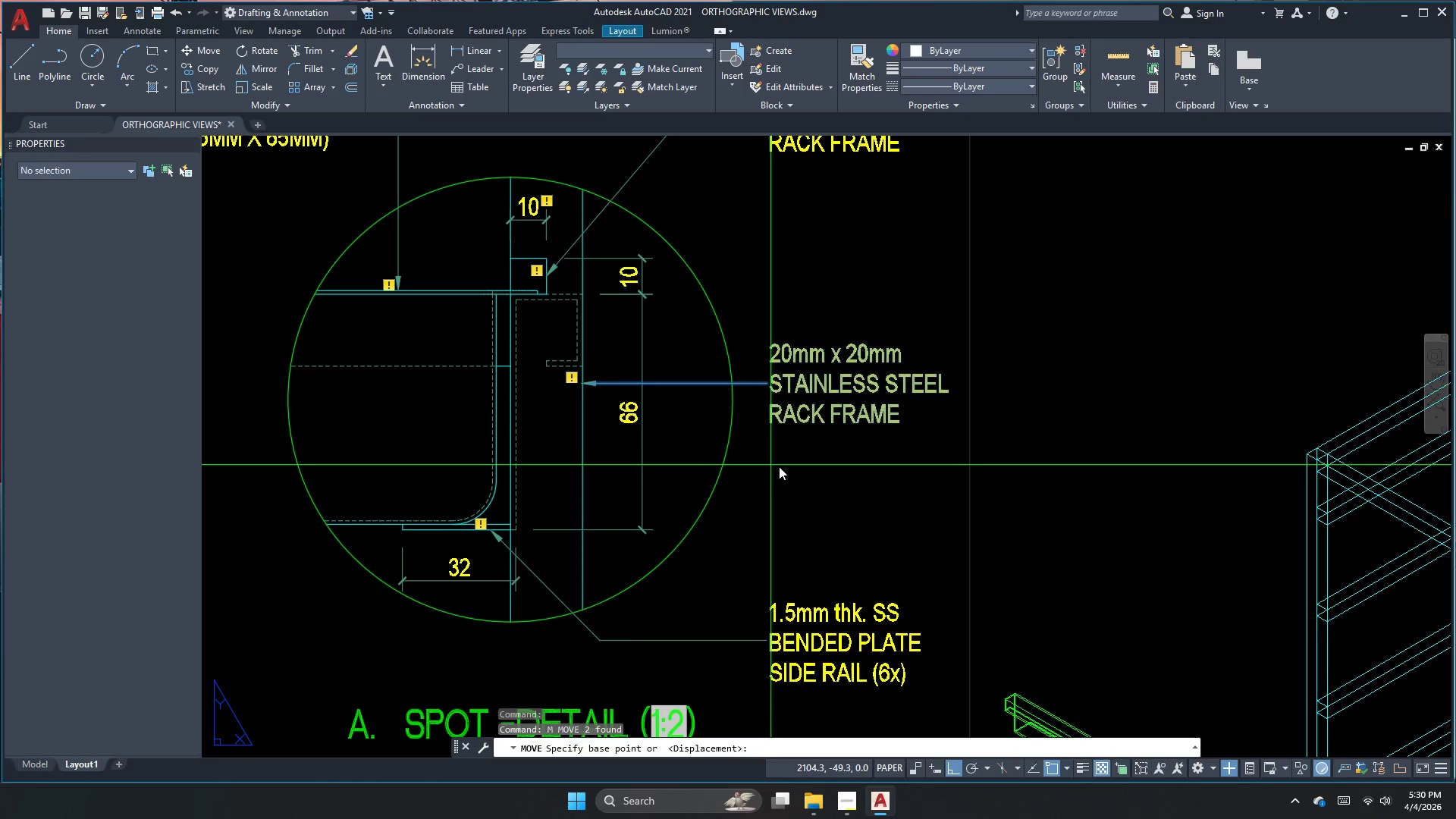 
left_click([780, 466])
 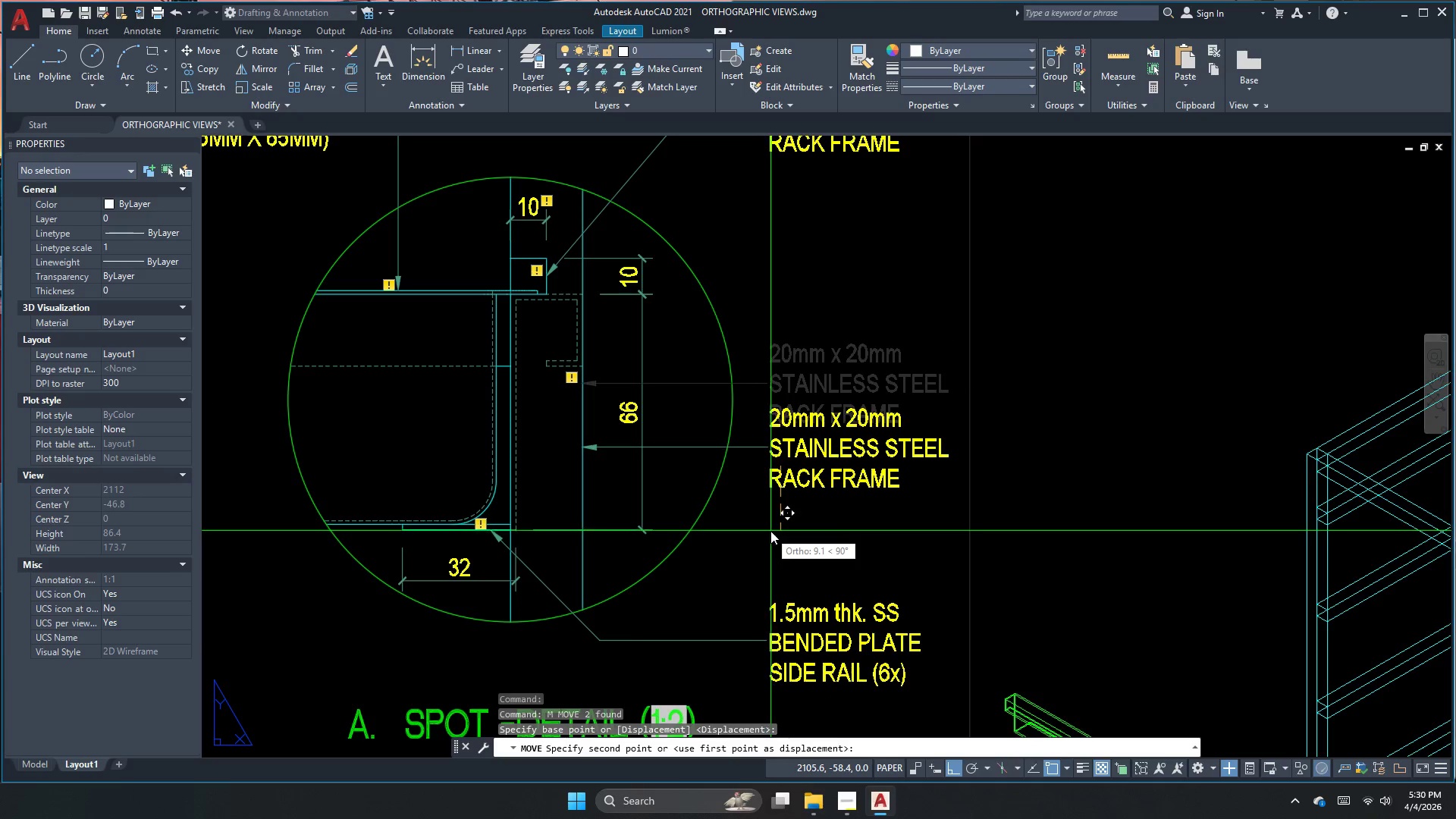 
left_click([770, 531])
 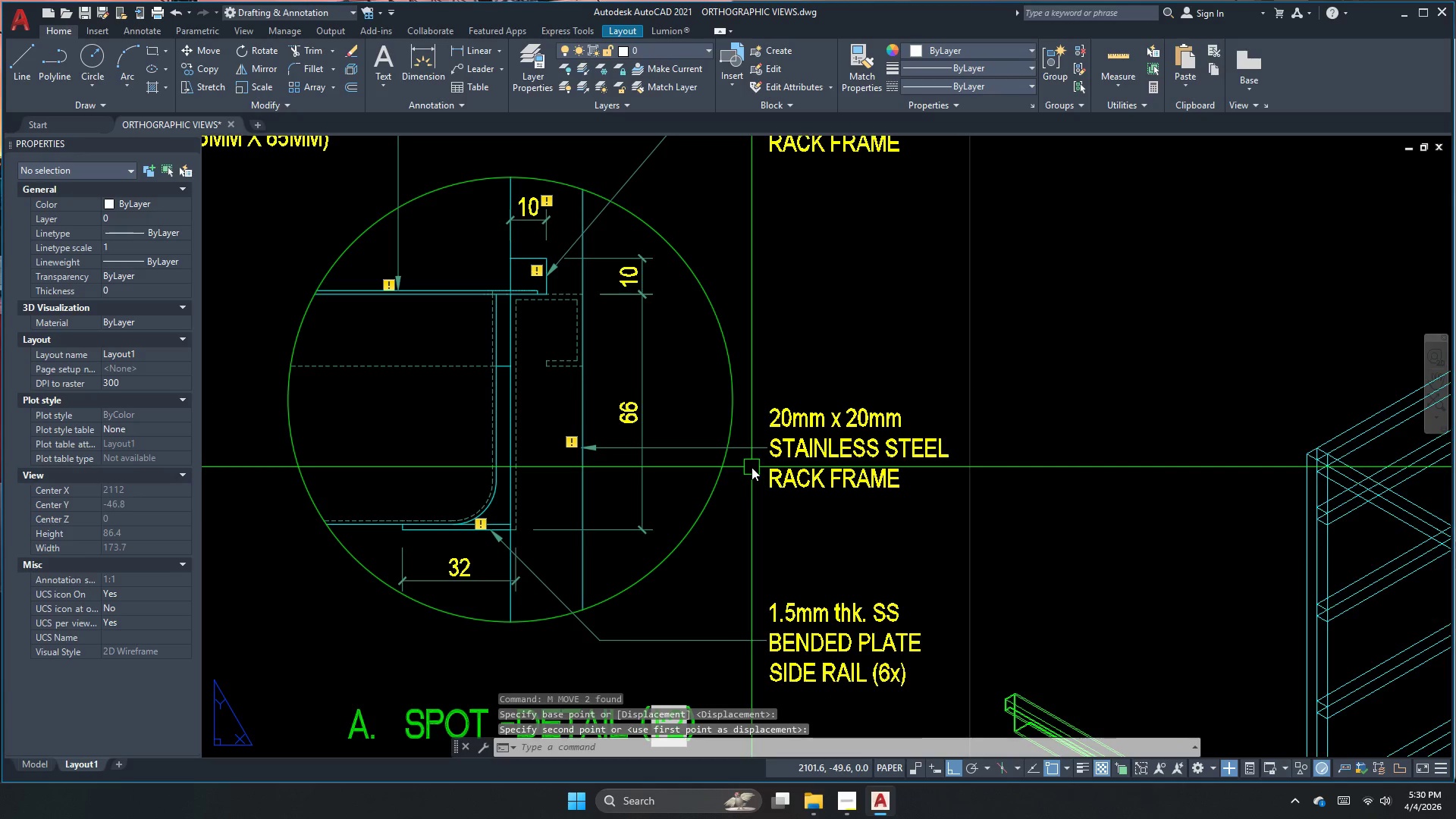 
scroll: coordinate [752, 467], scroll_direction: down, amount: 1.0
 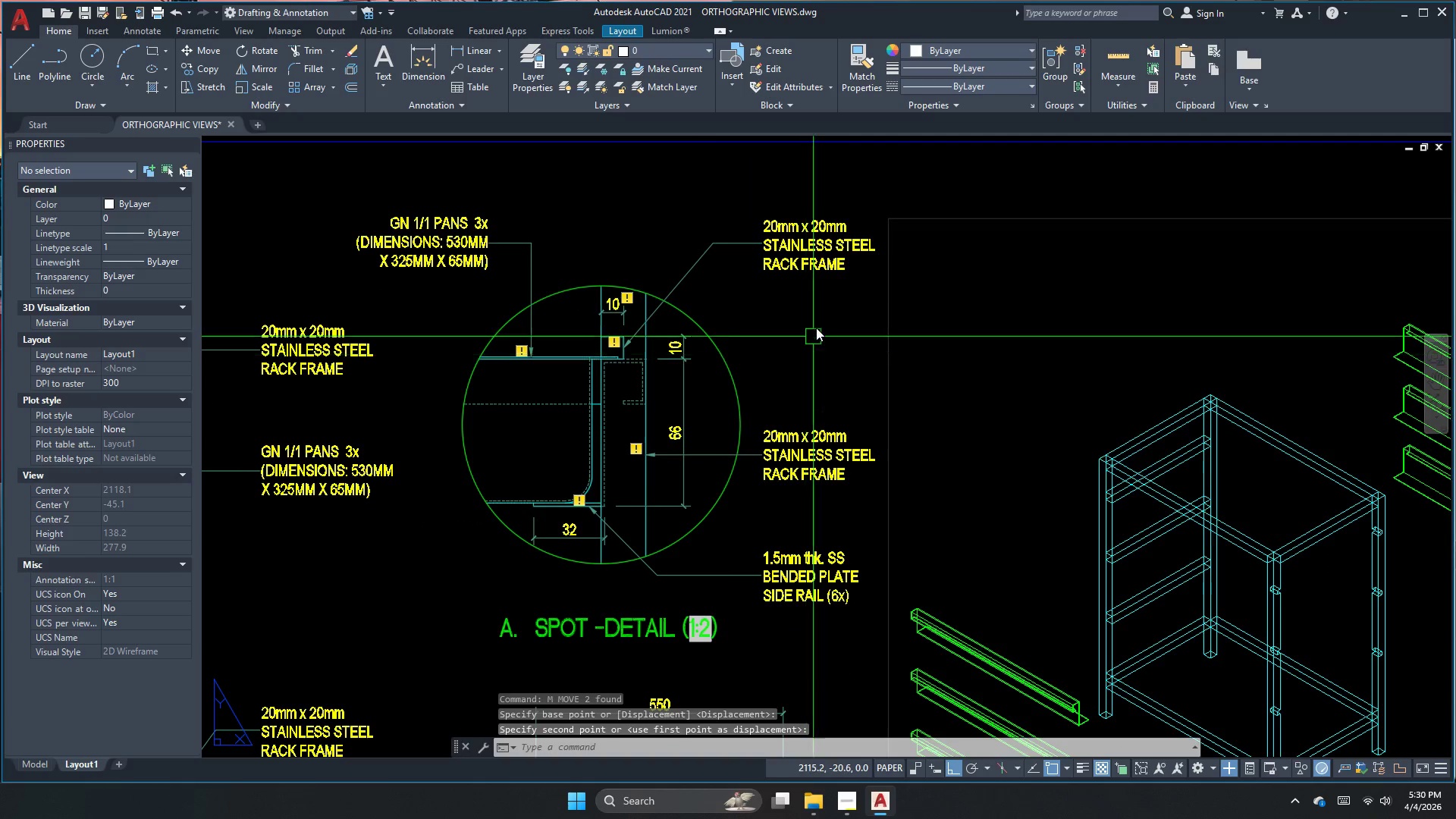 
key(Escape)
 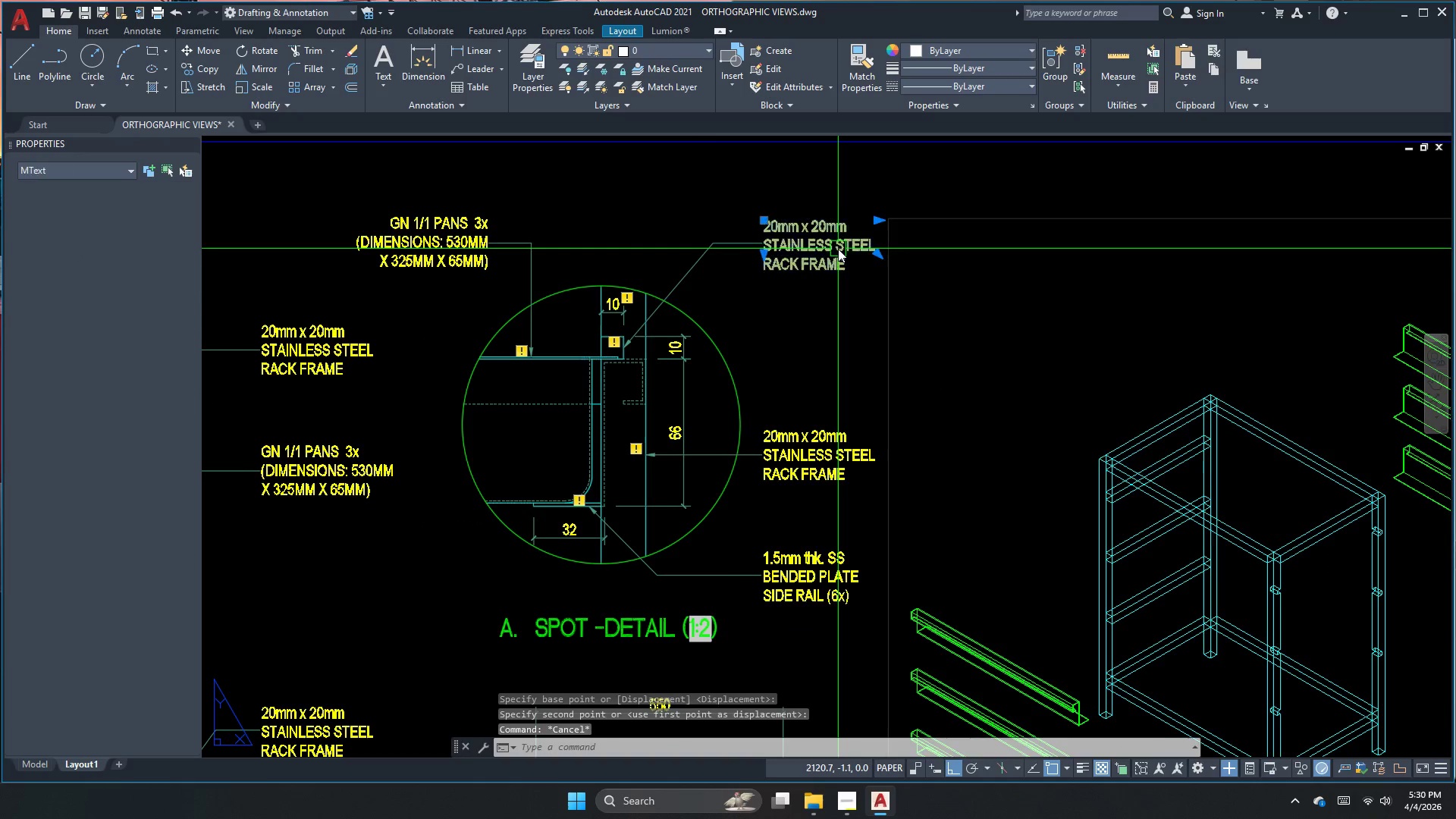 
double_click([838, 249])
 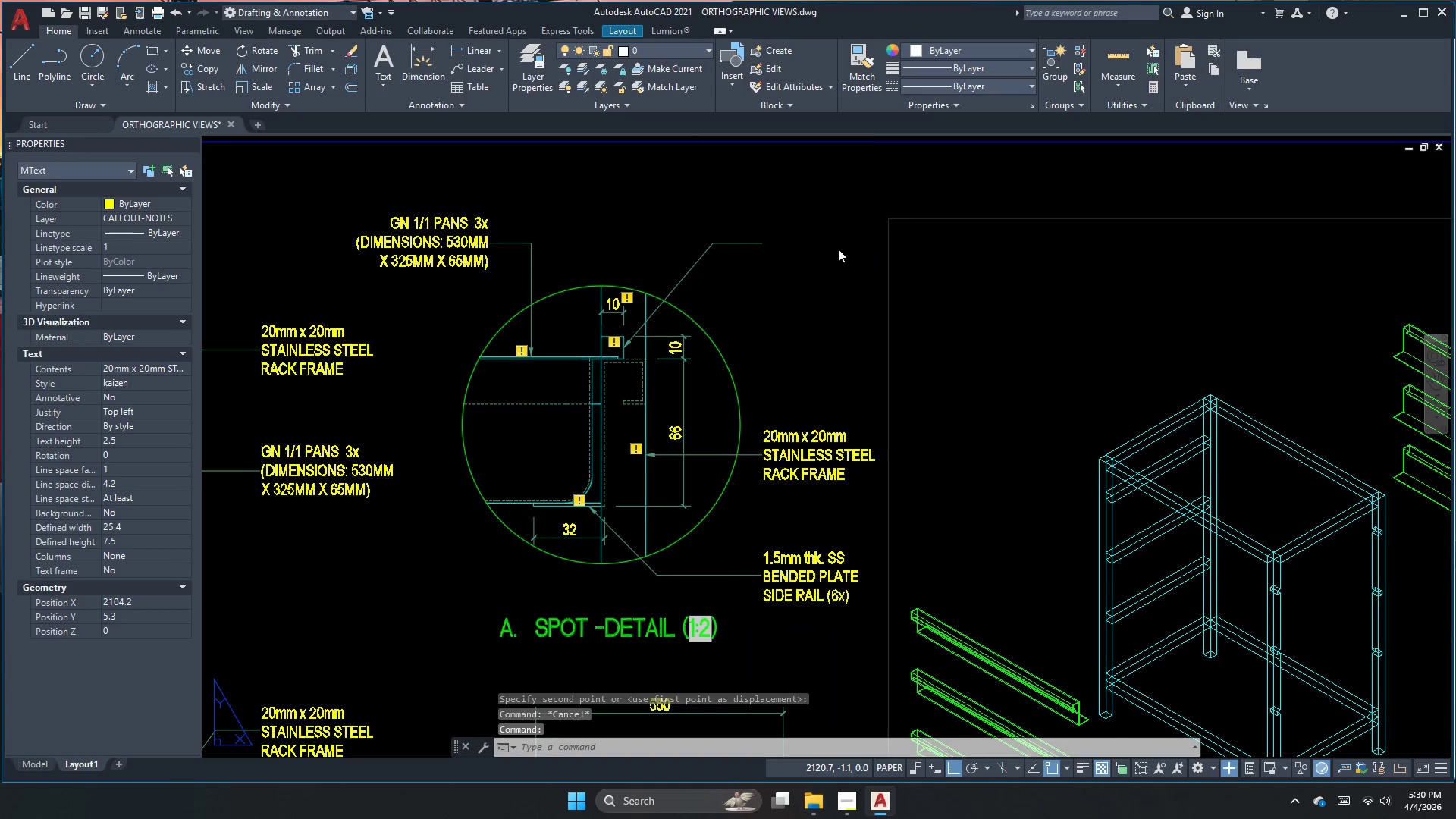 
triple_click([838, 249])
 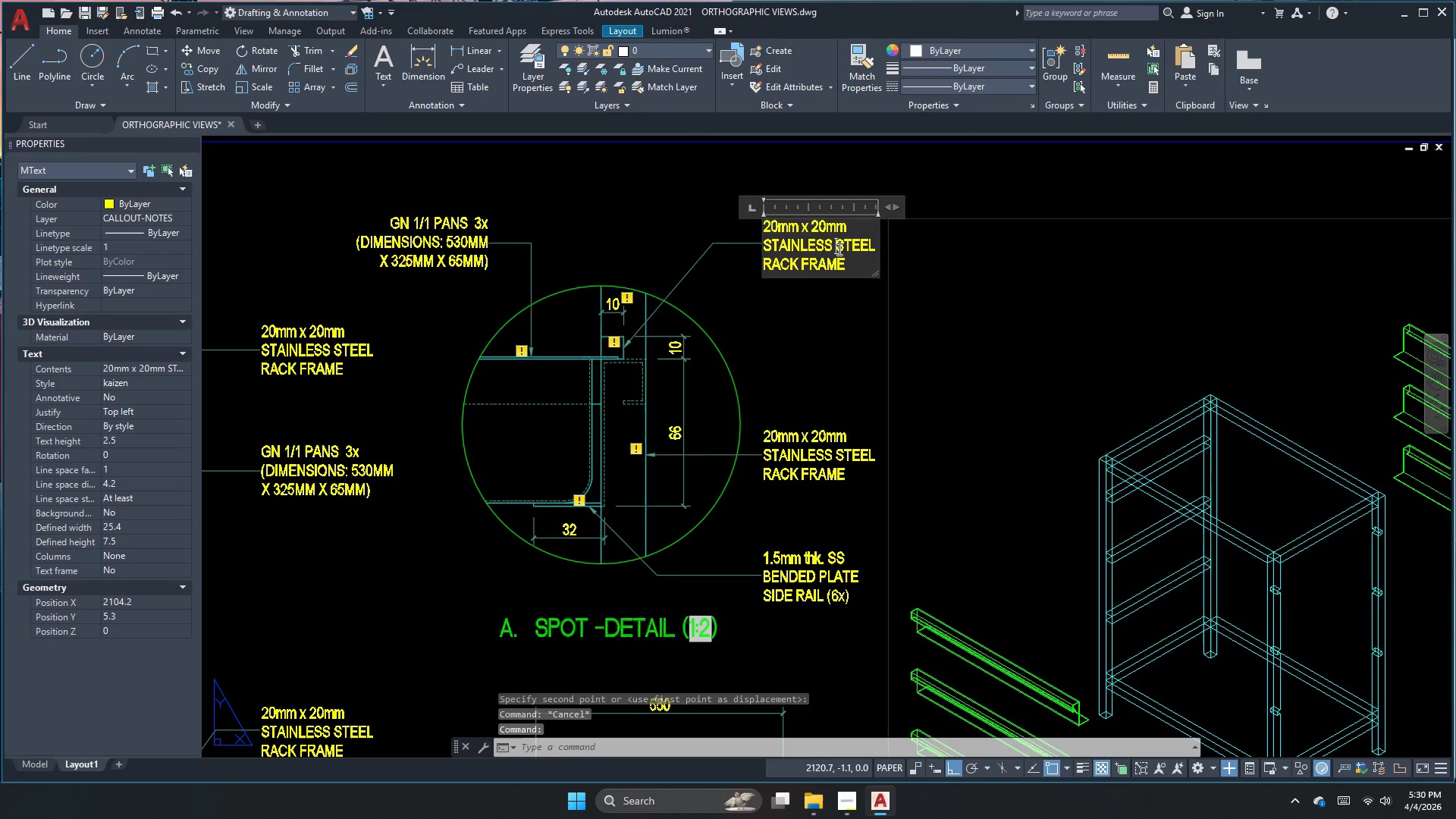 
key(Control+ControlLeft)
 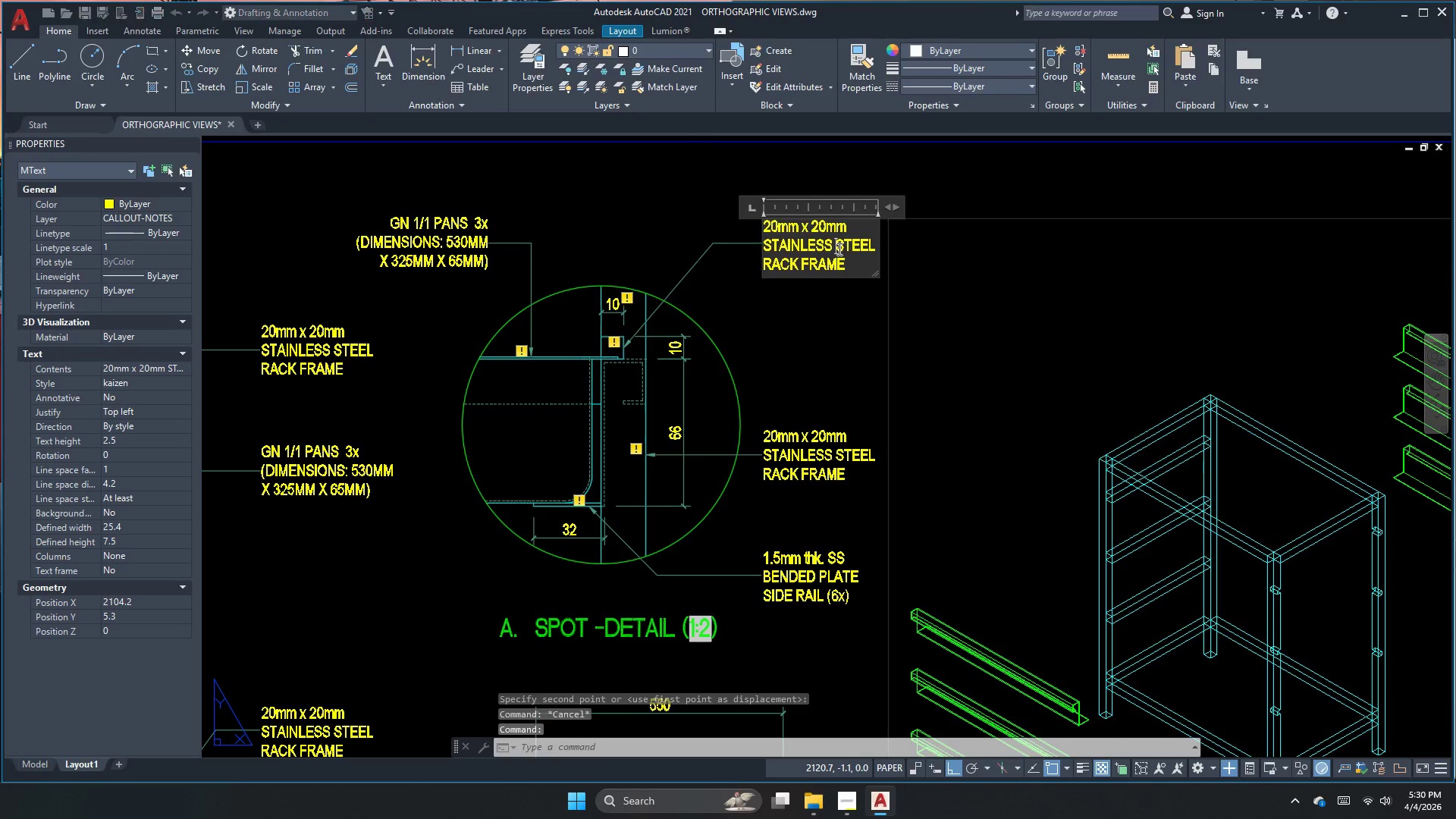 
key(Control+A)
 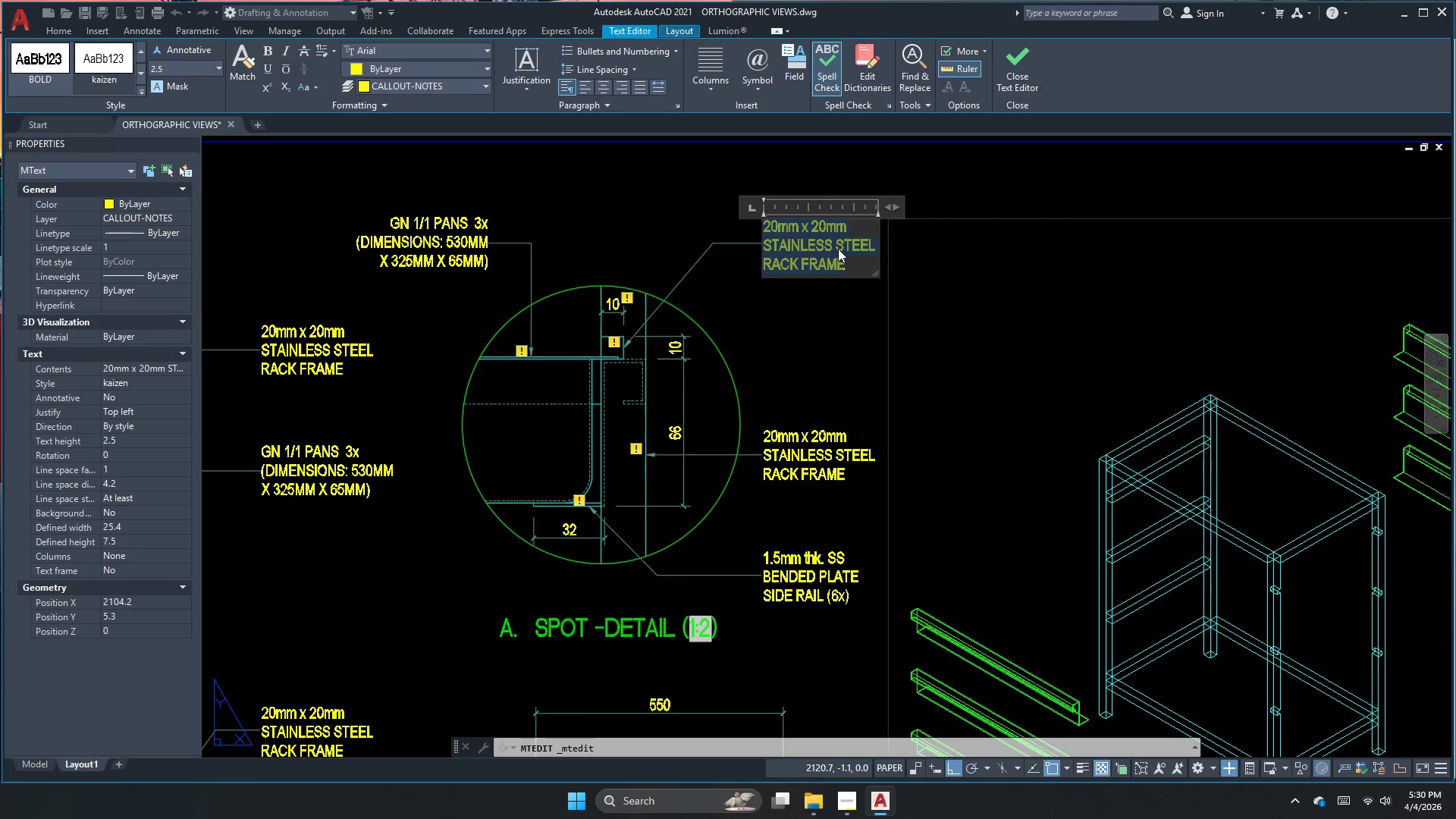 
wait(12.49)
 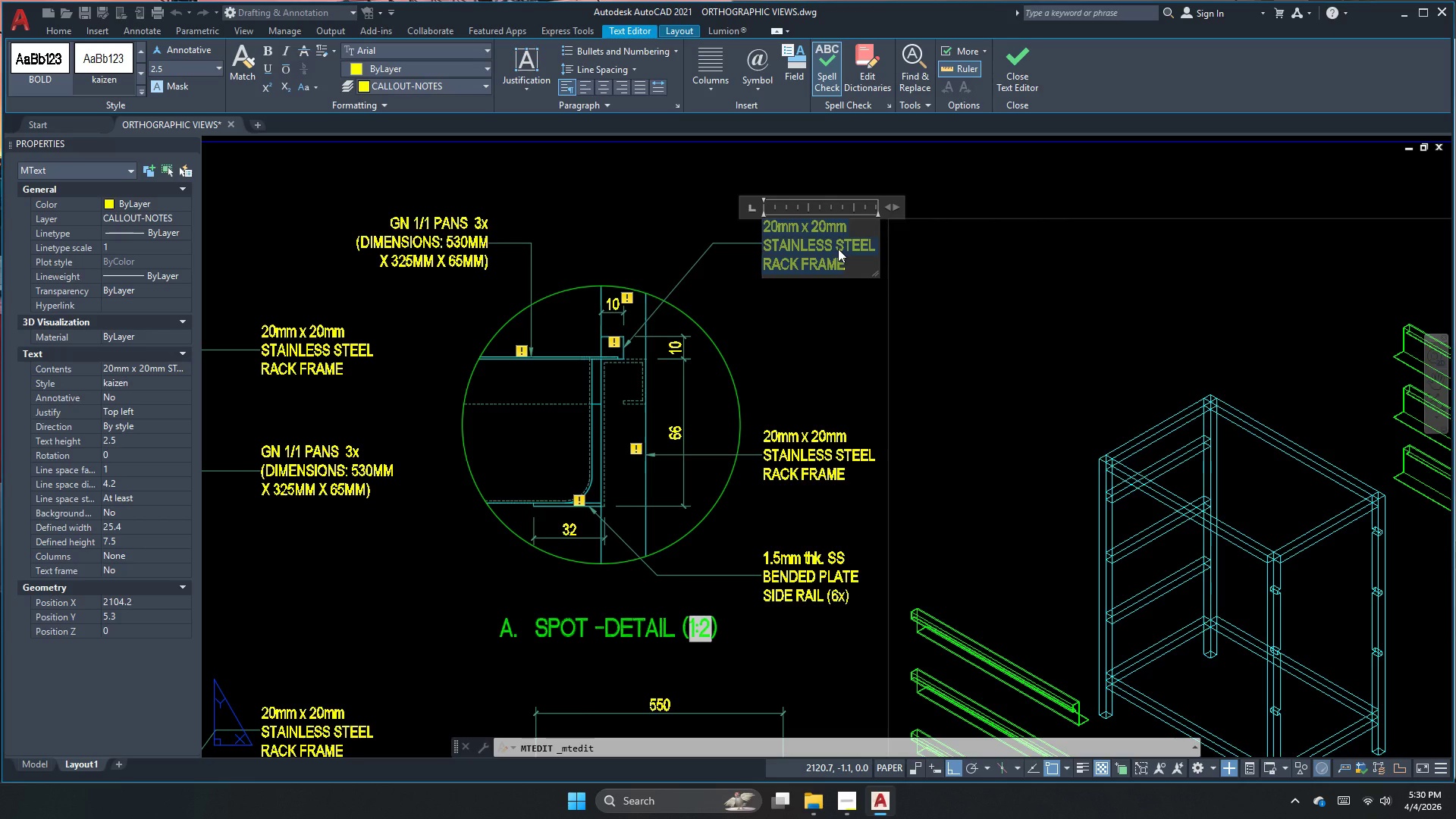 
type(stu)
key(Backspace)
key(Backspace)
key(Backspace)
type(slor)
key(Backspace)
type(t )
 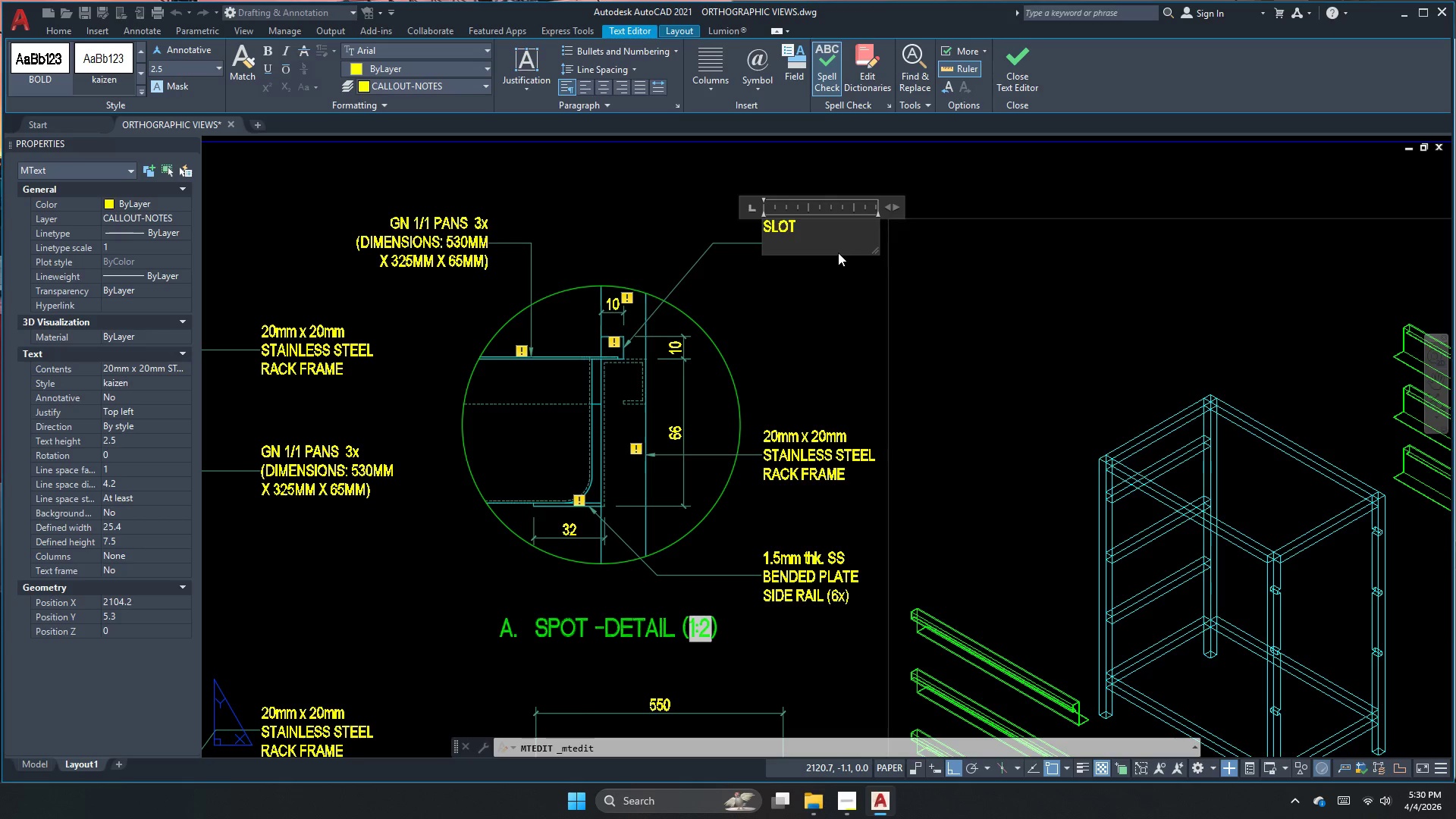 
wait(9.16)
 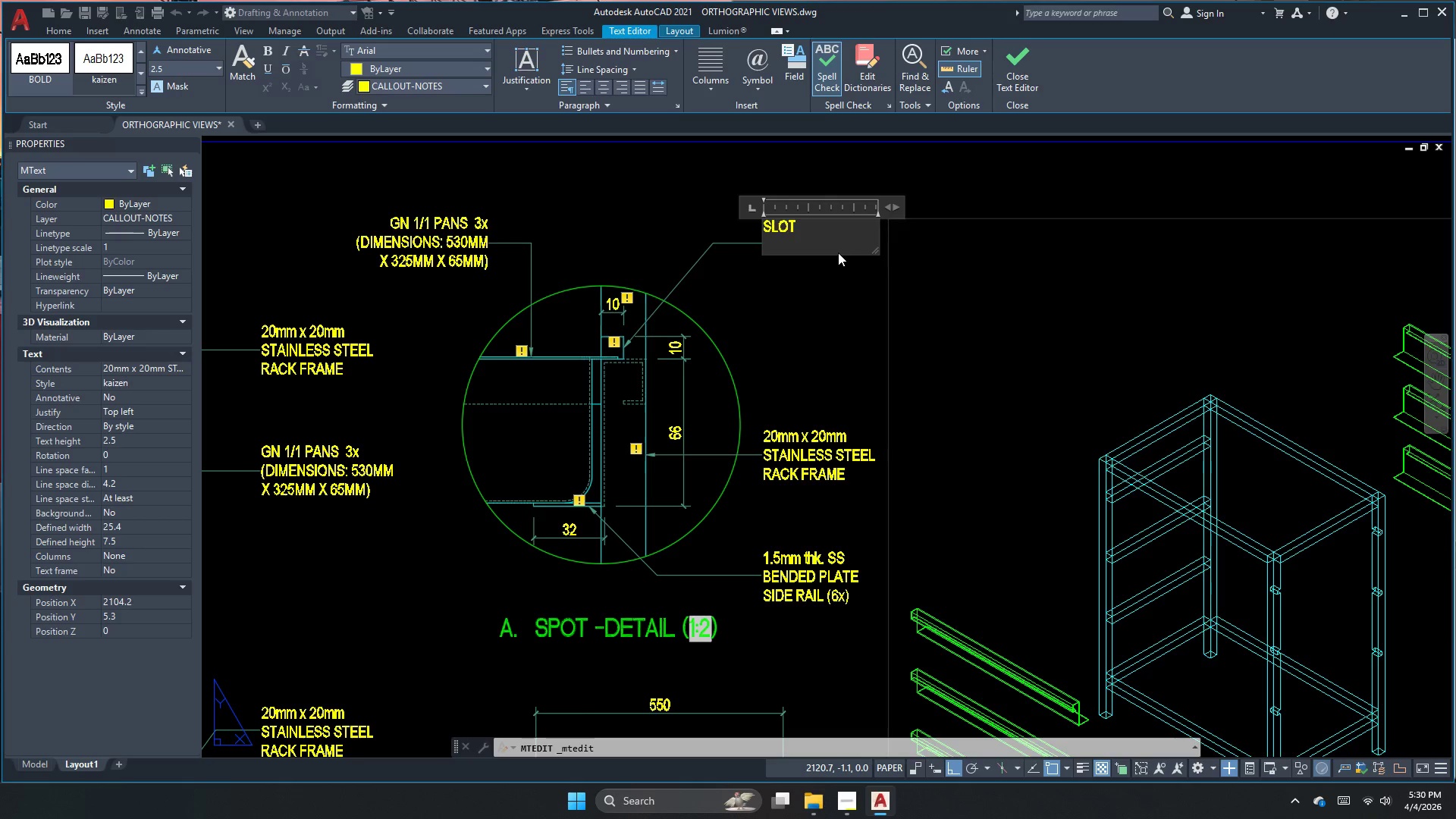 
key(Backspace)
key(Backspace)
key(Backspace)
key(Backspace)
key(Backspace)
key(Backspace)
type(side slor)
key(Backspace)
type(t fro)
key(Backspace)
key(Backspace)
type(ot )
key(Backspace)
key(Backspace)
type(e)
key(Backspace)
type(r)
 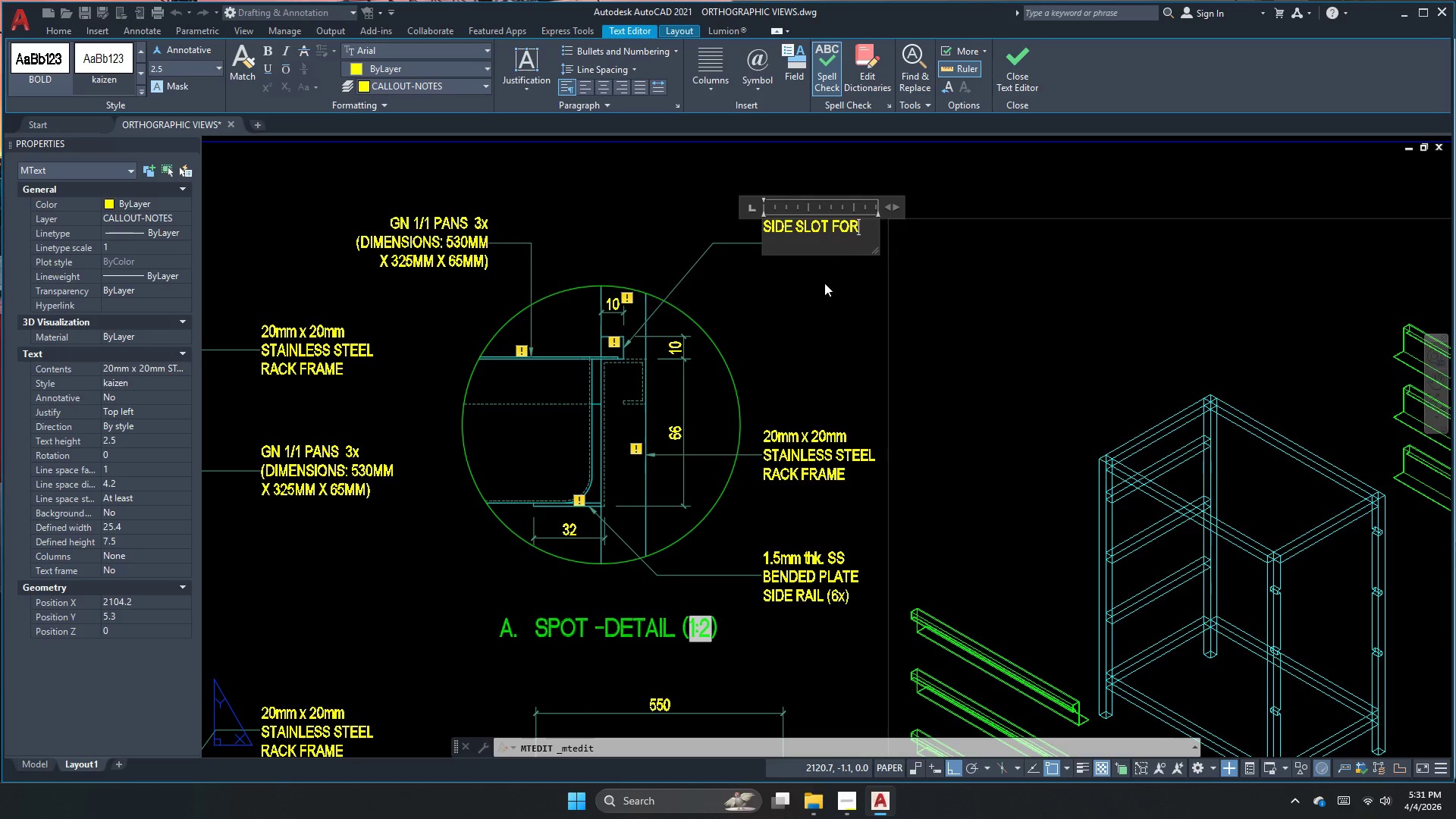 
left_click([821, 290])
 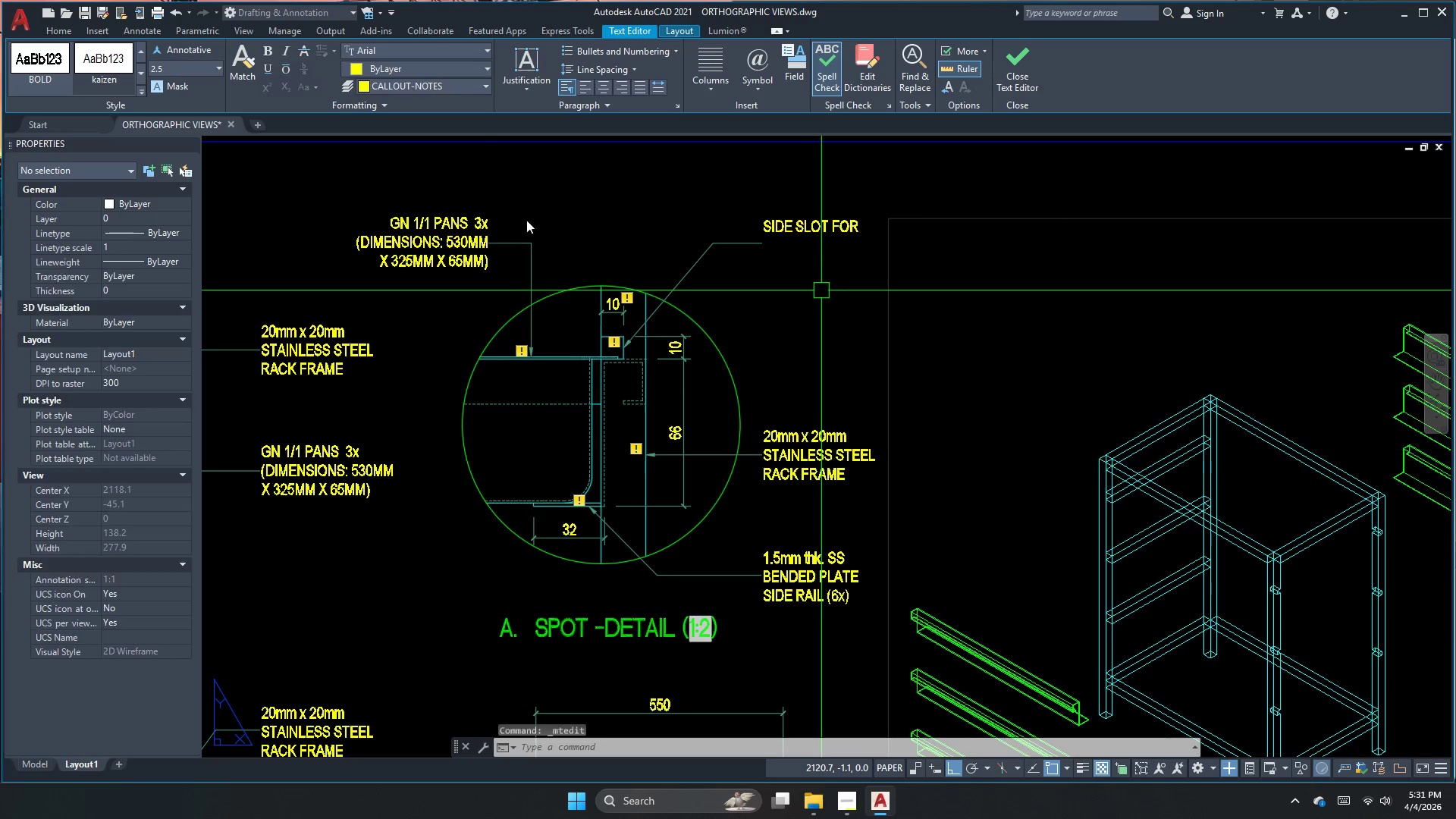 
key(Escape)
 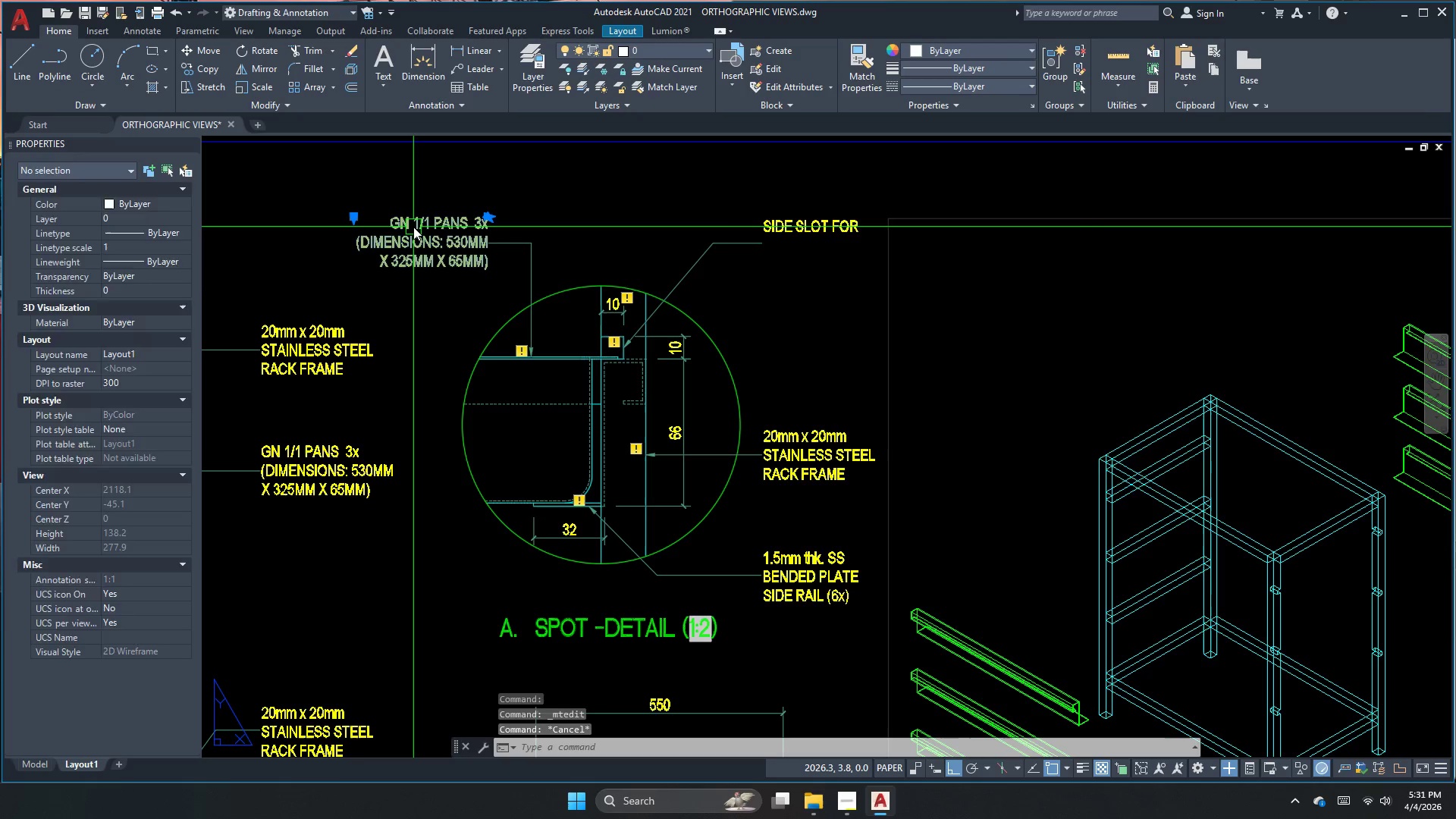 
double_click([413, 227])
 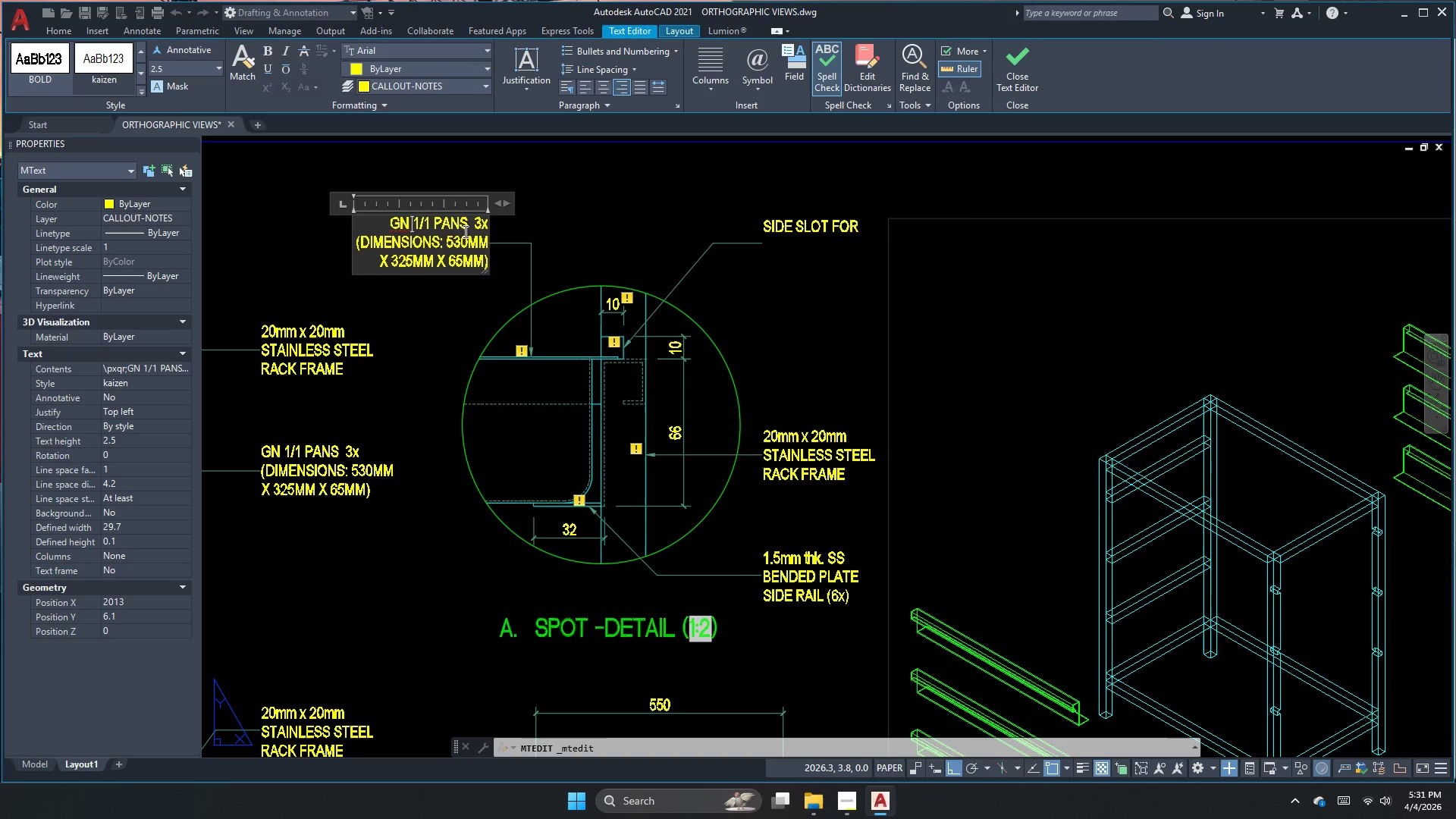 
left_click_drag(start_coordinate=[465, 226], to_coordinate=[384, 231])
 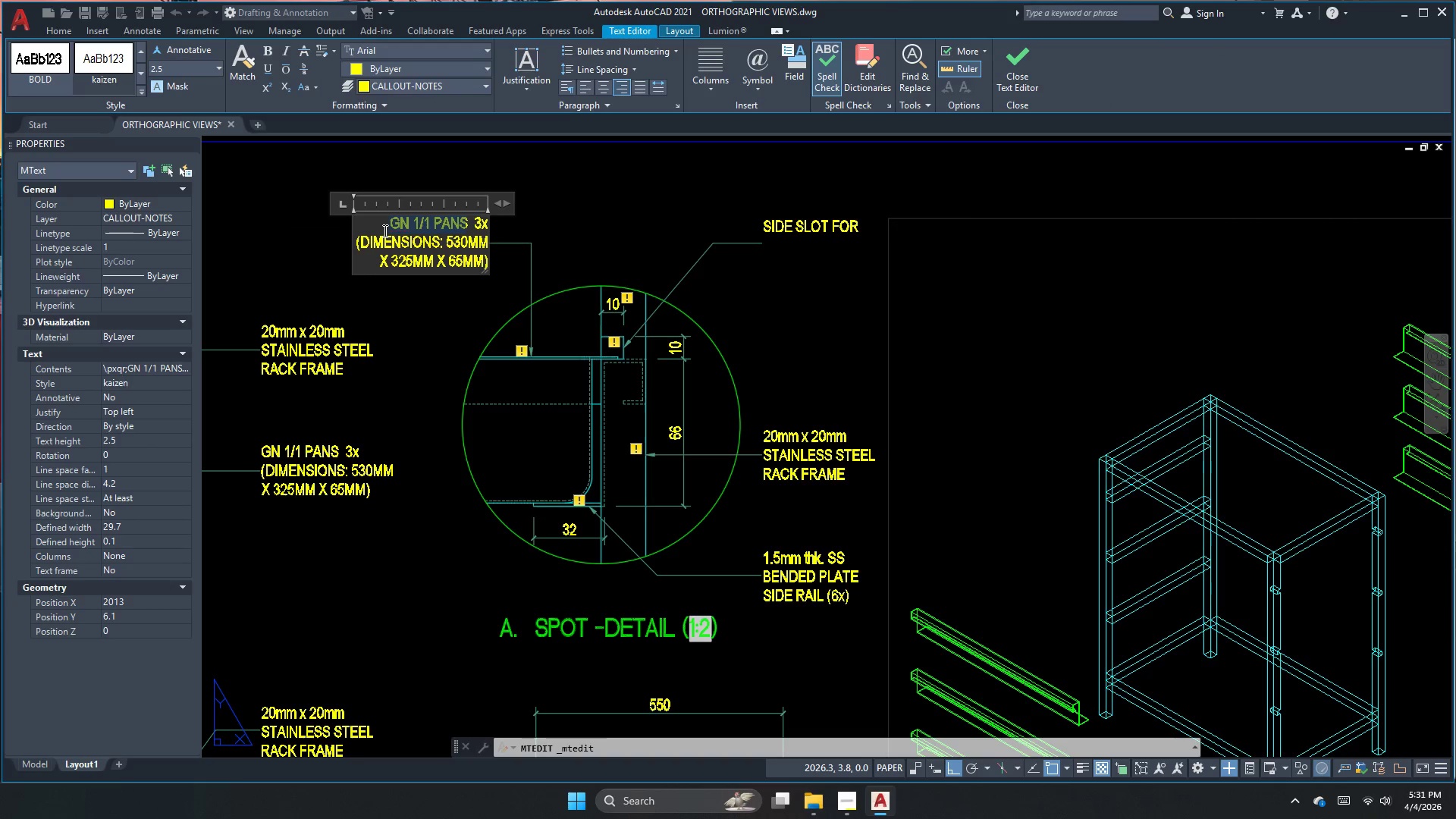 
key(Control+C)
 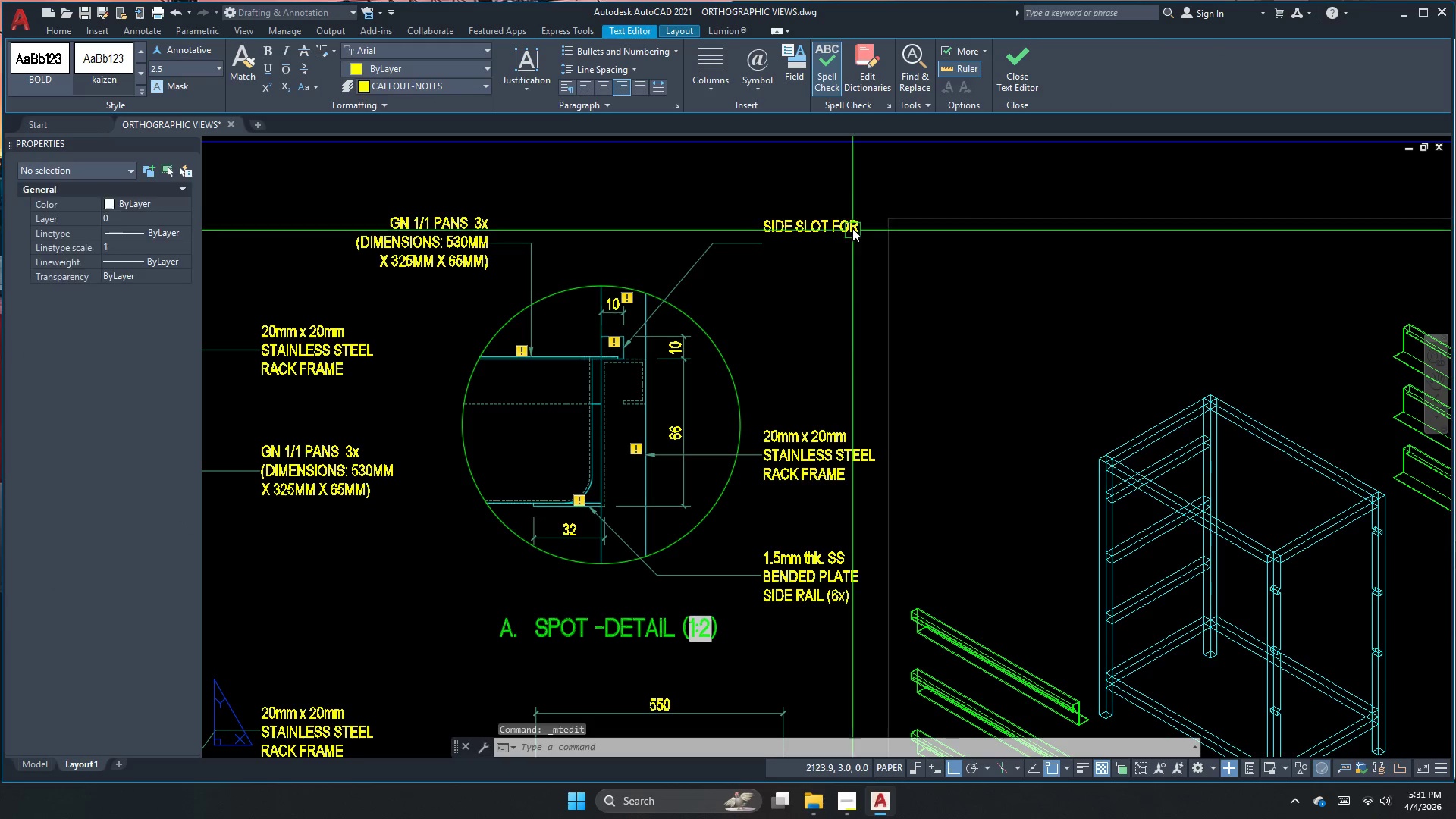 
double_click([839, 218])
 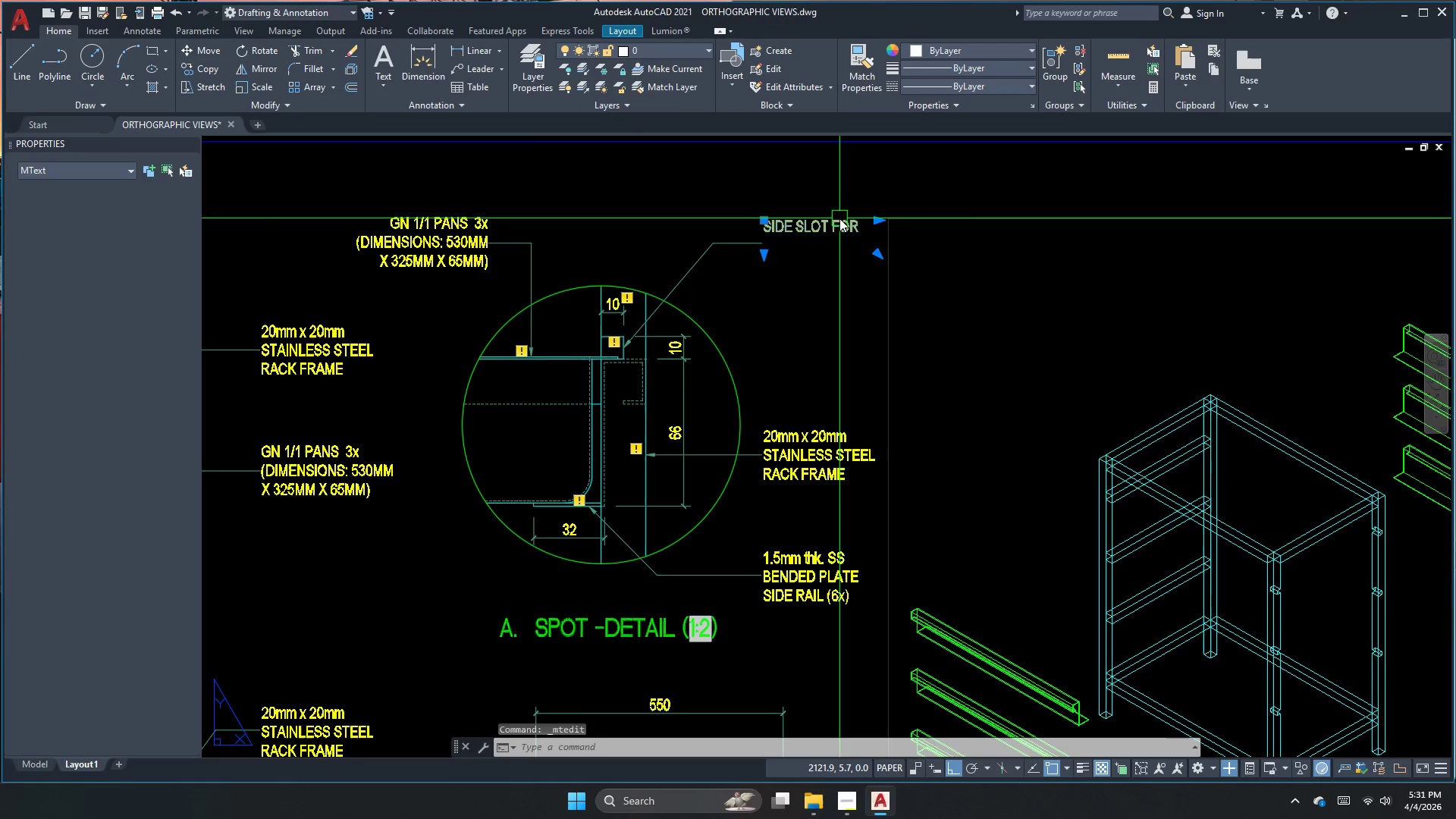 
triple_click([839, 218])
 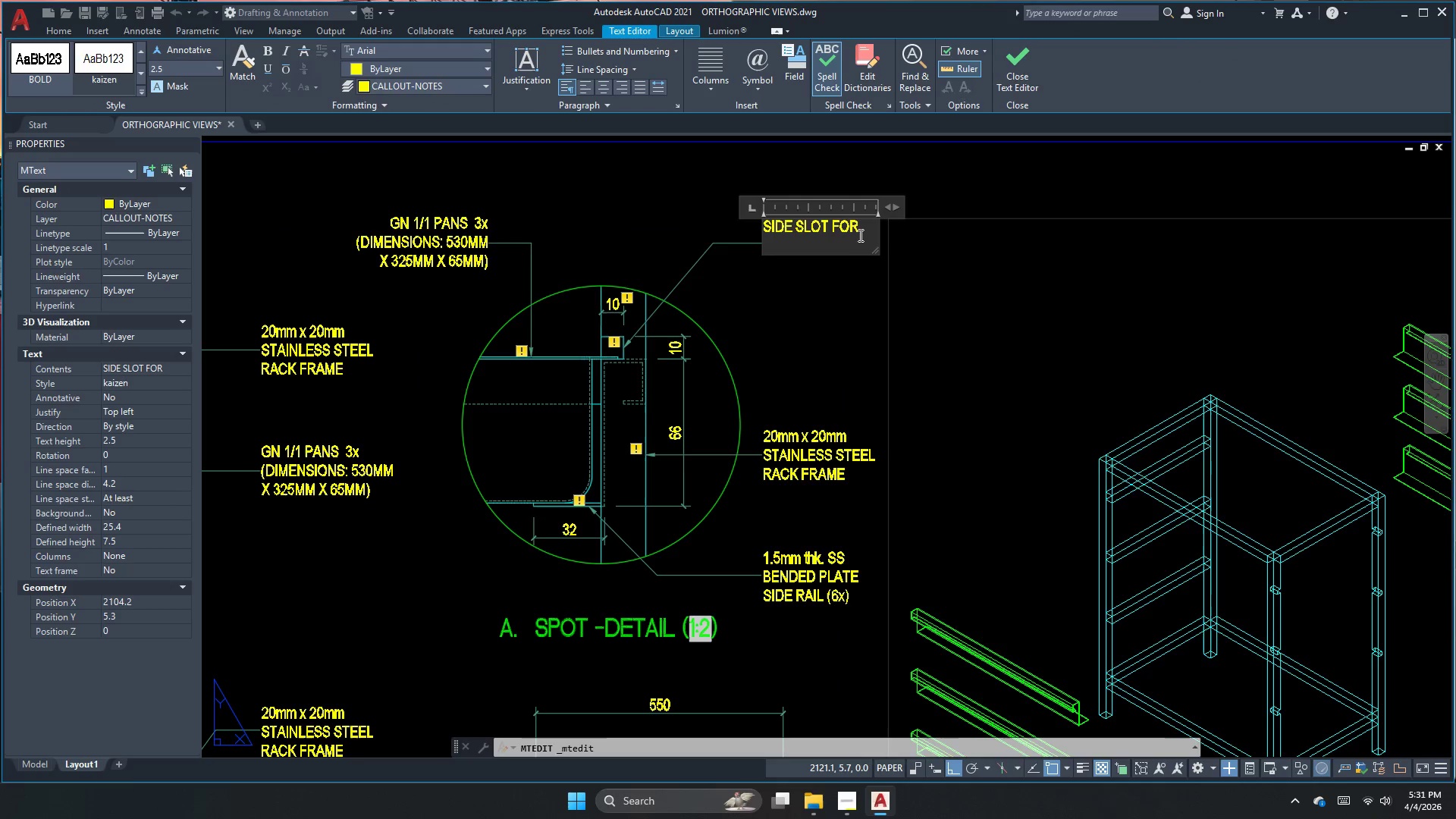 
key(Space)
 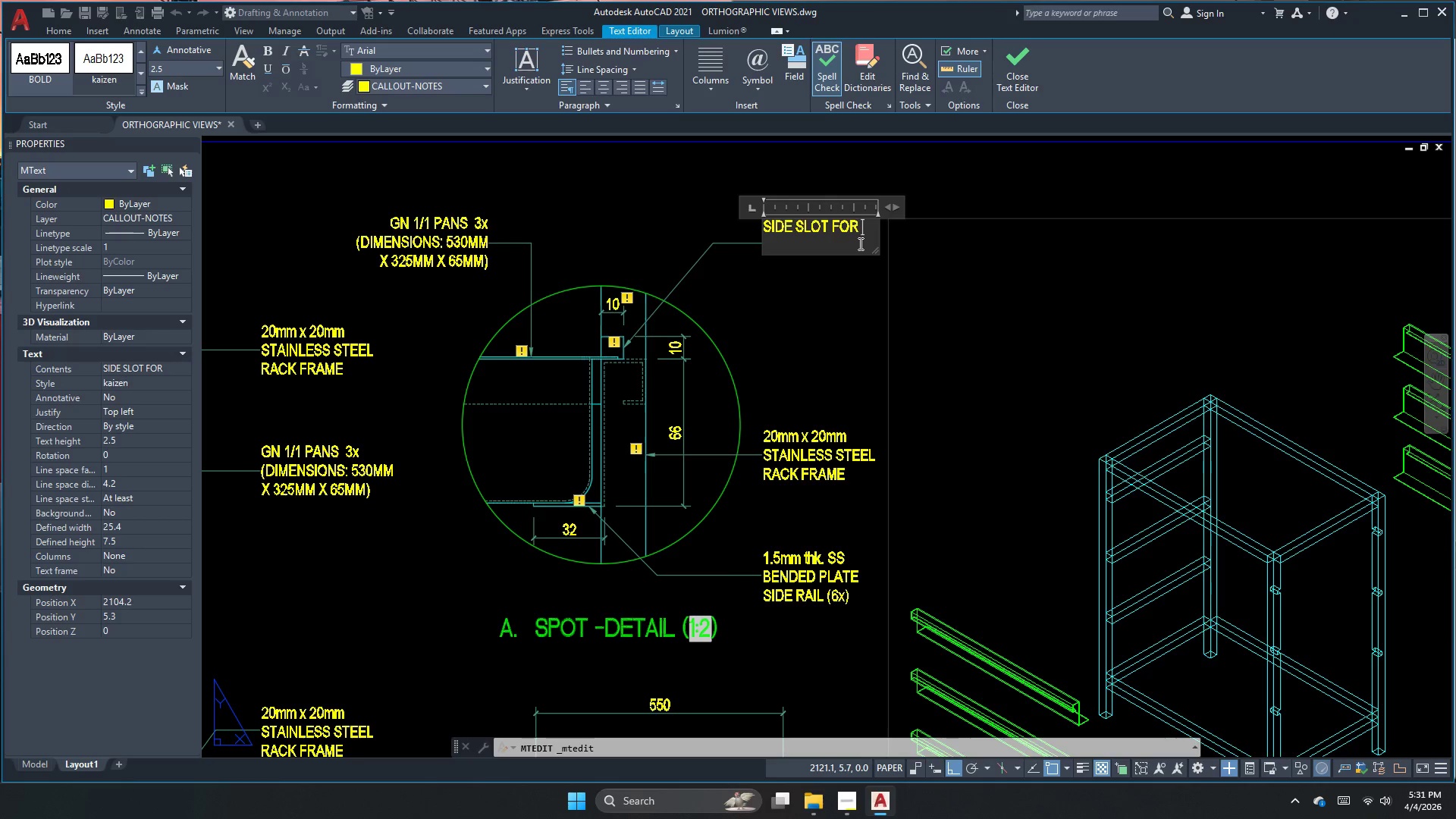 
key(Control+V)
 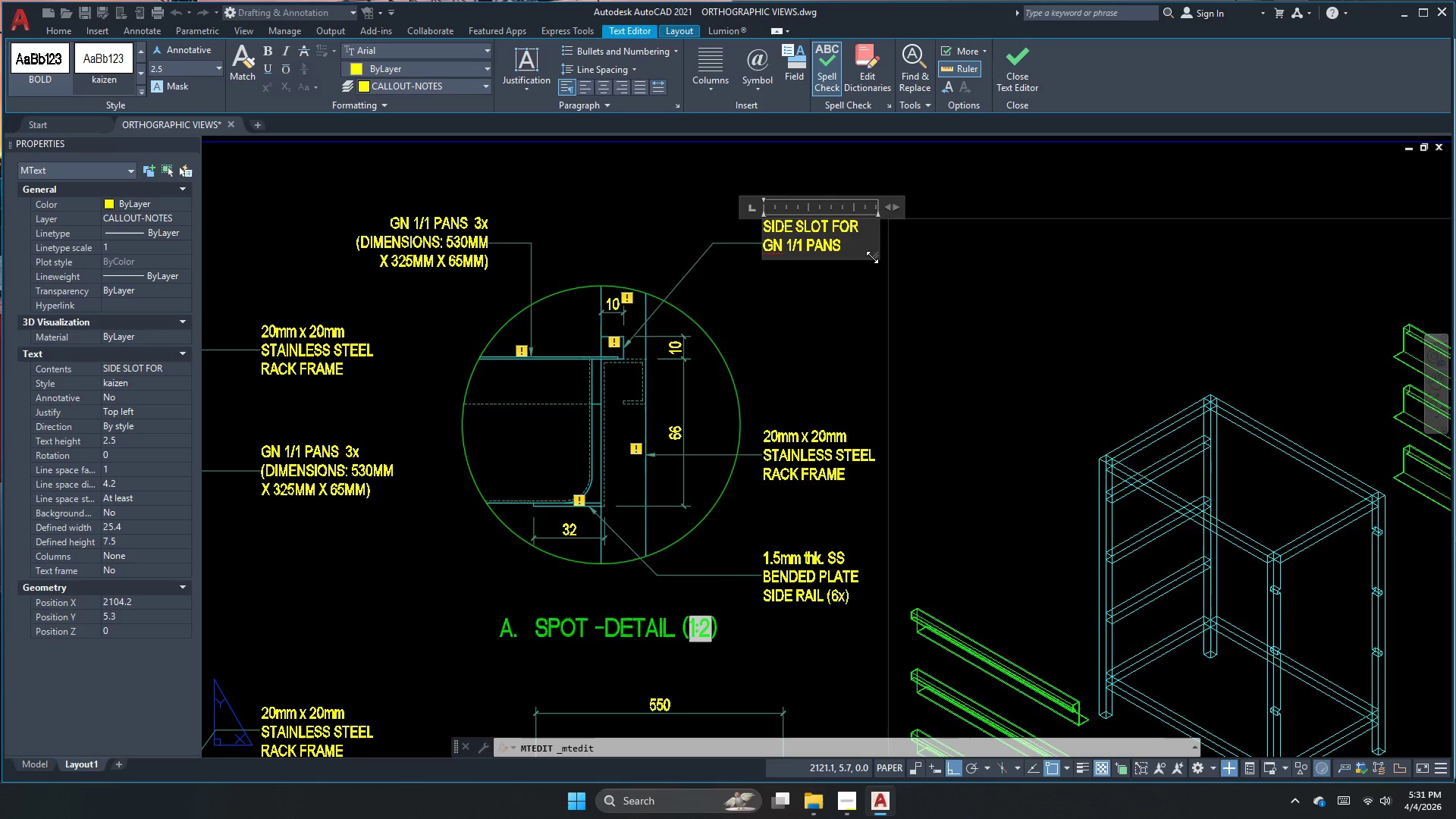 
left_click_drag(start_coordinate=[872, 257], to_coordinate=[856, 249])
 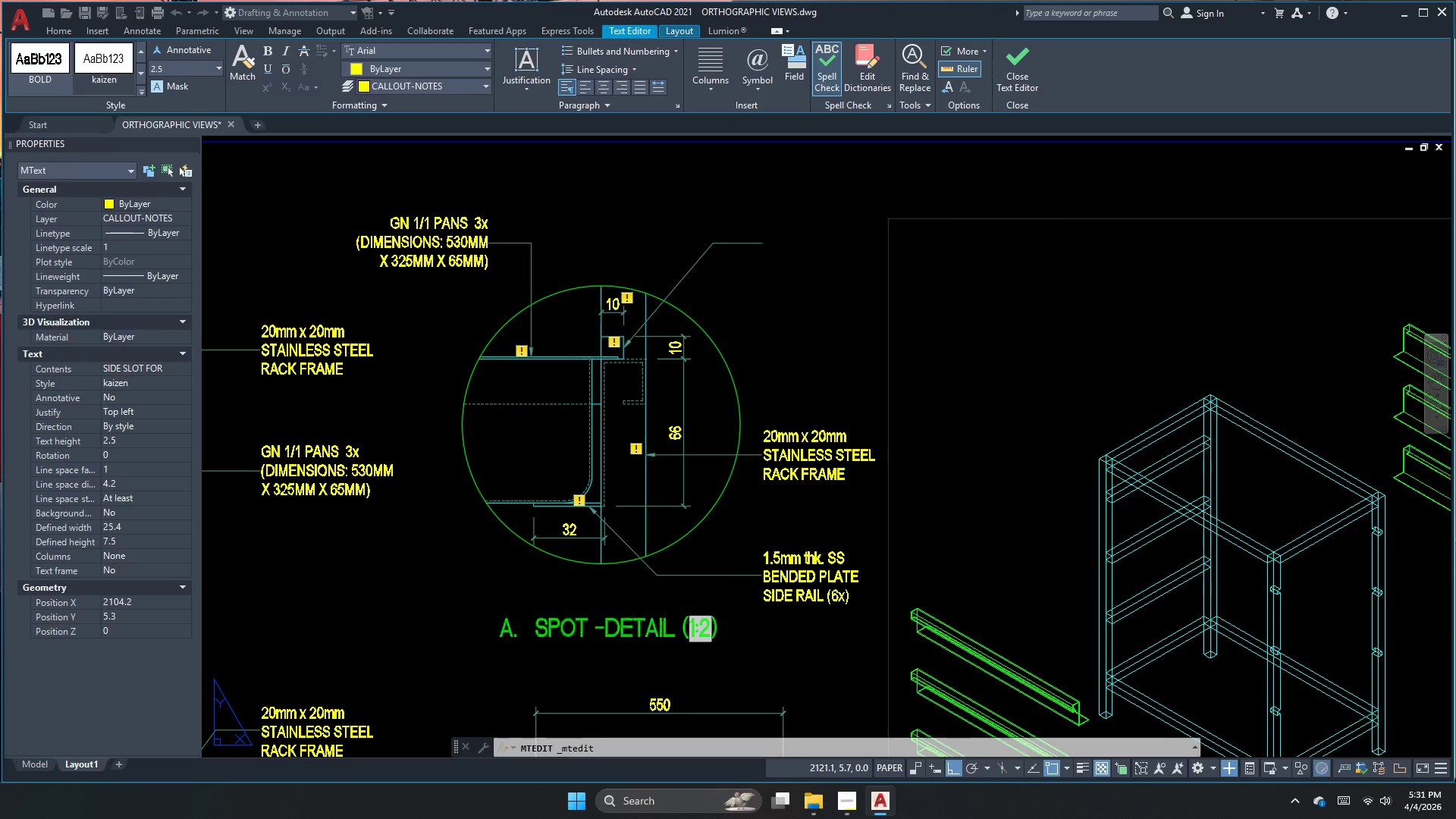 
left_click_drag(start_coordinate=[846, 300], to_coordinate=[846, 296])
 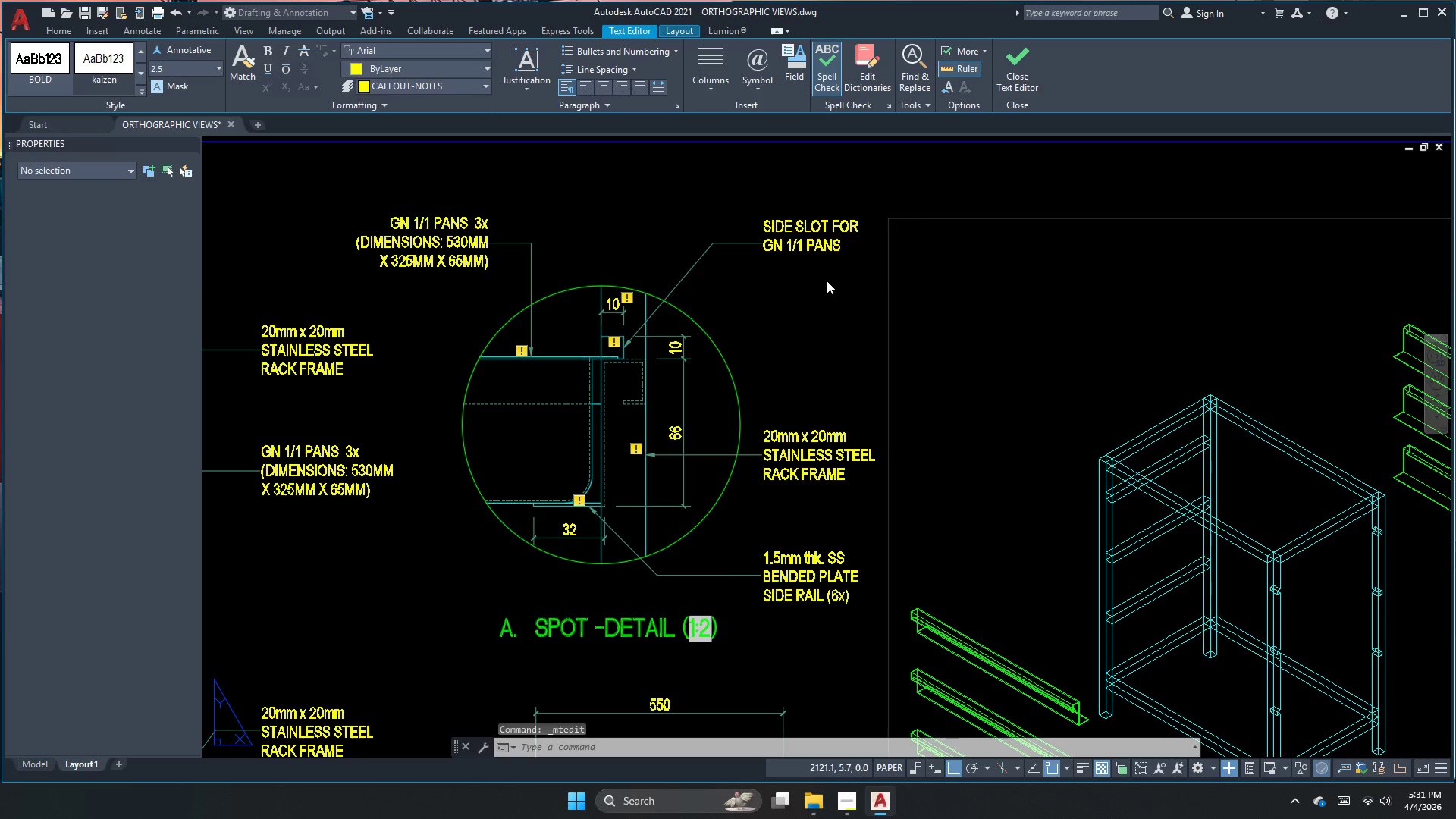 
key(Escape)
 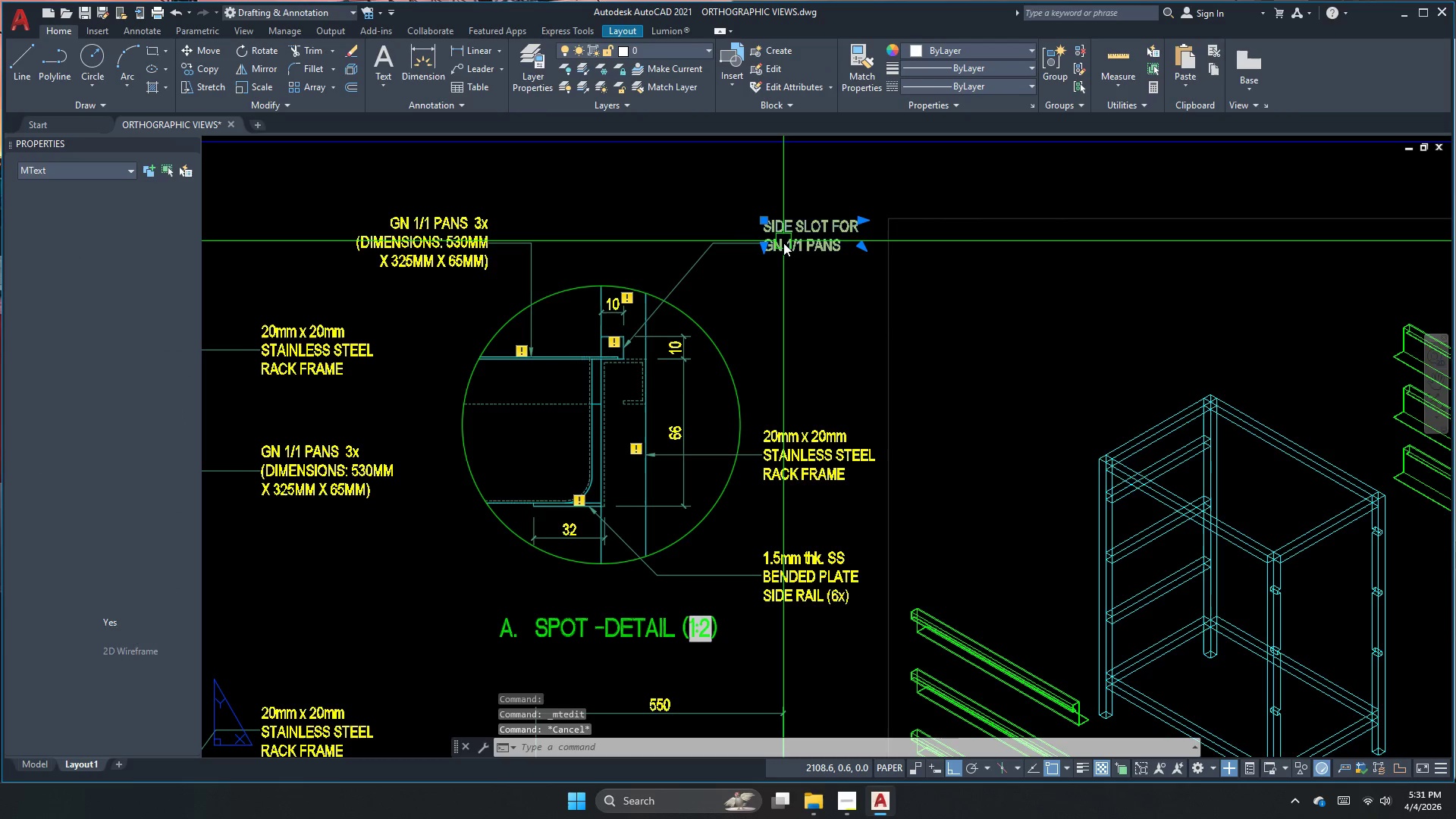 
key(M)
 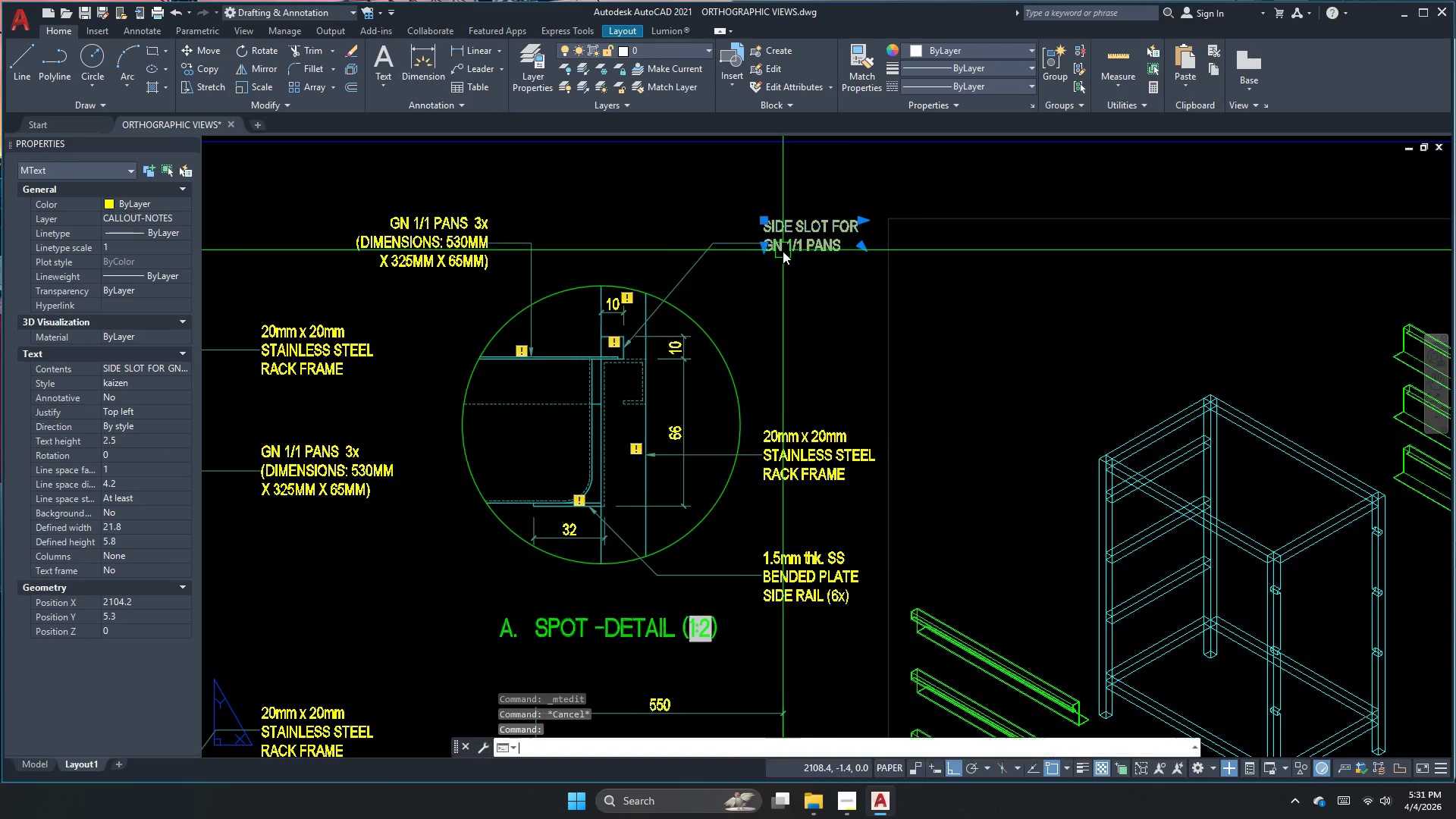 
key(Space)
 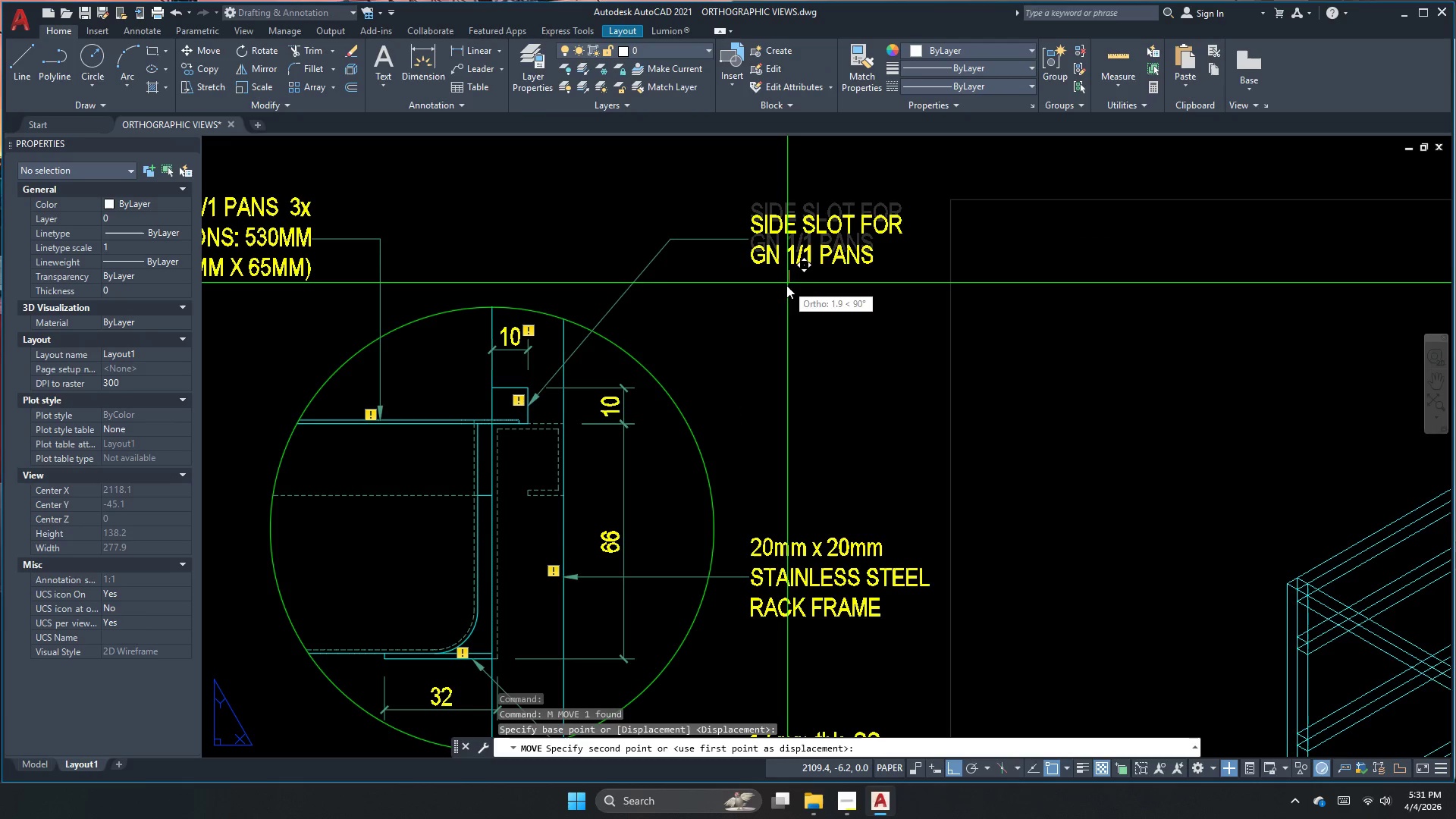 
scroll: coordinate [783, 251], scroll_direction: up, amount: 1.0
 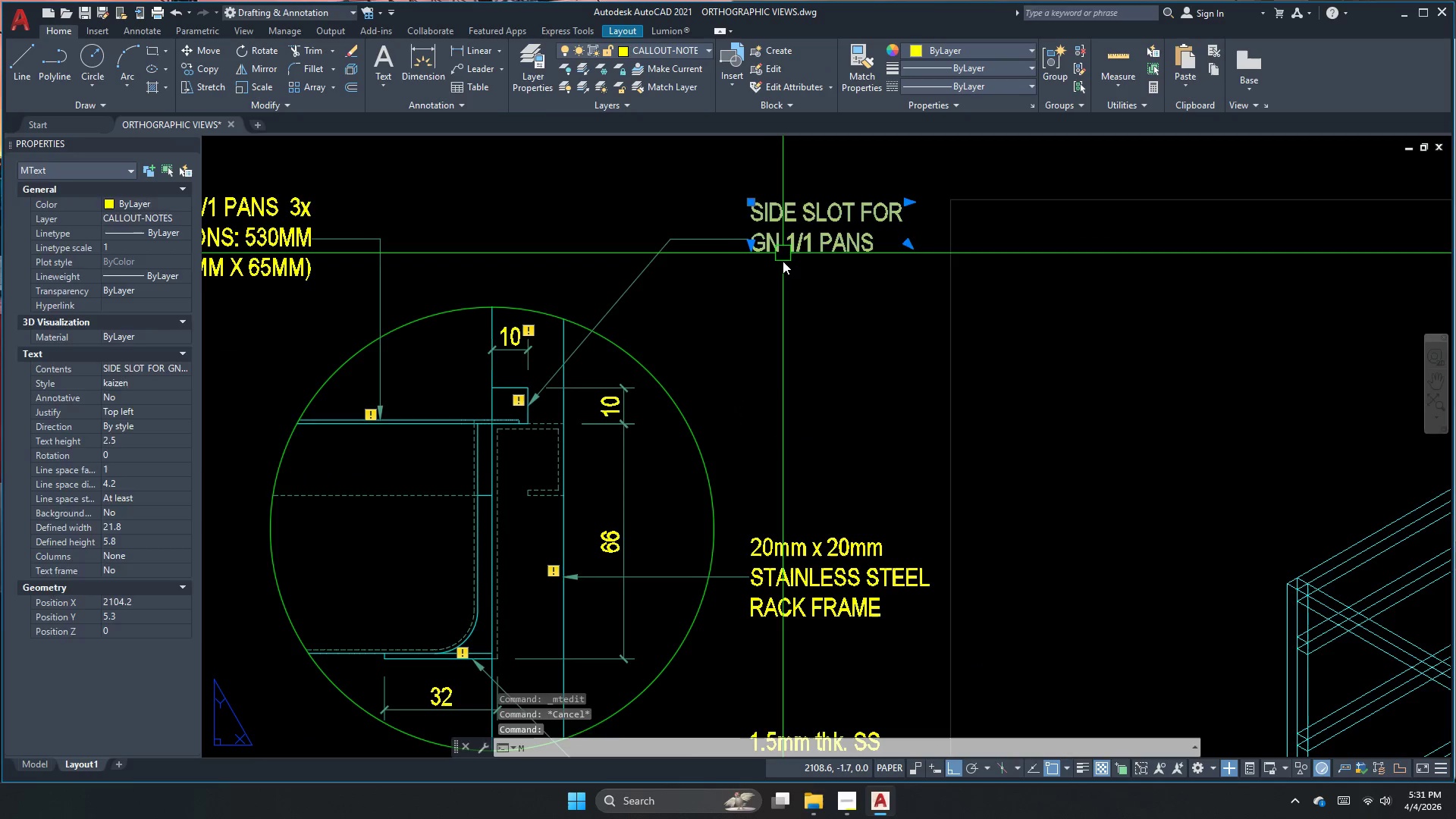 
left_click([786, 285])
 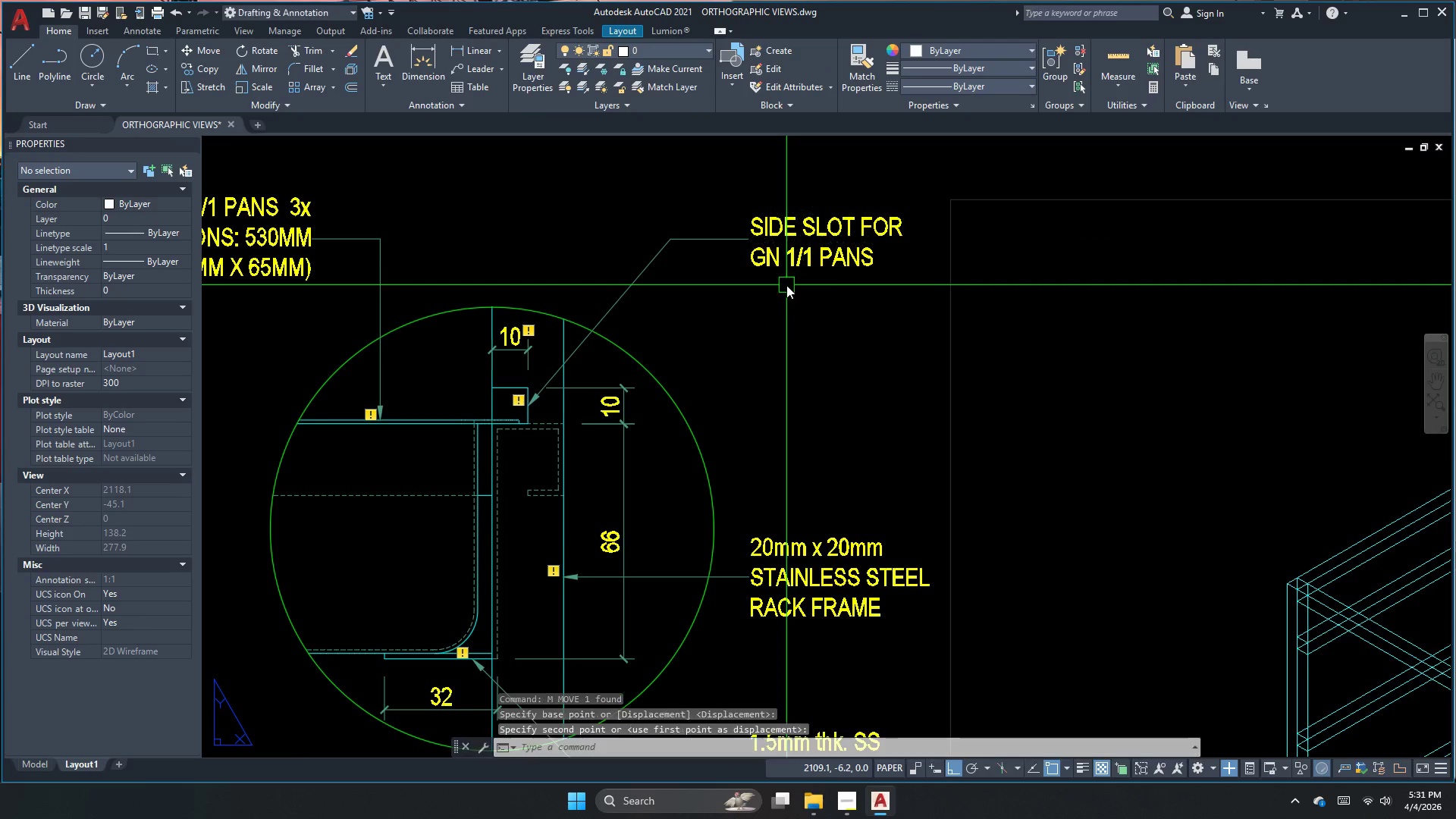 
key(Escape)
 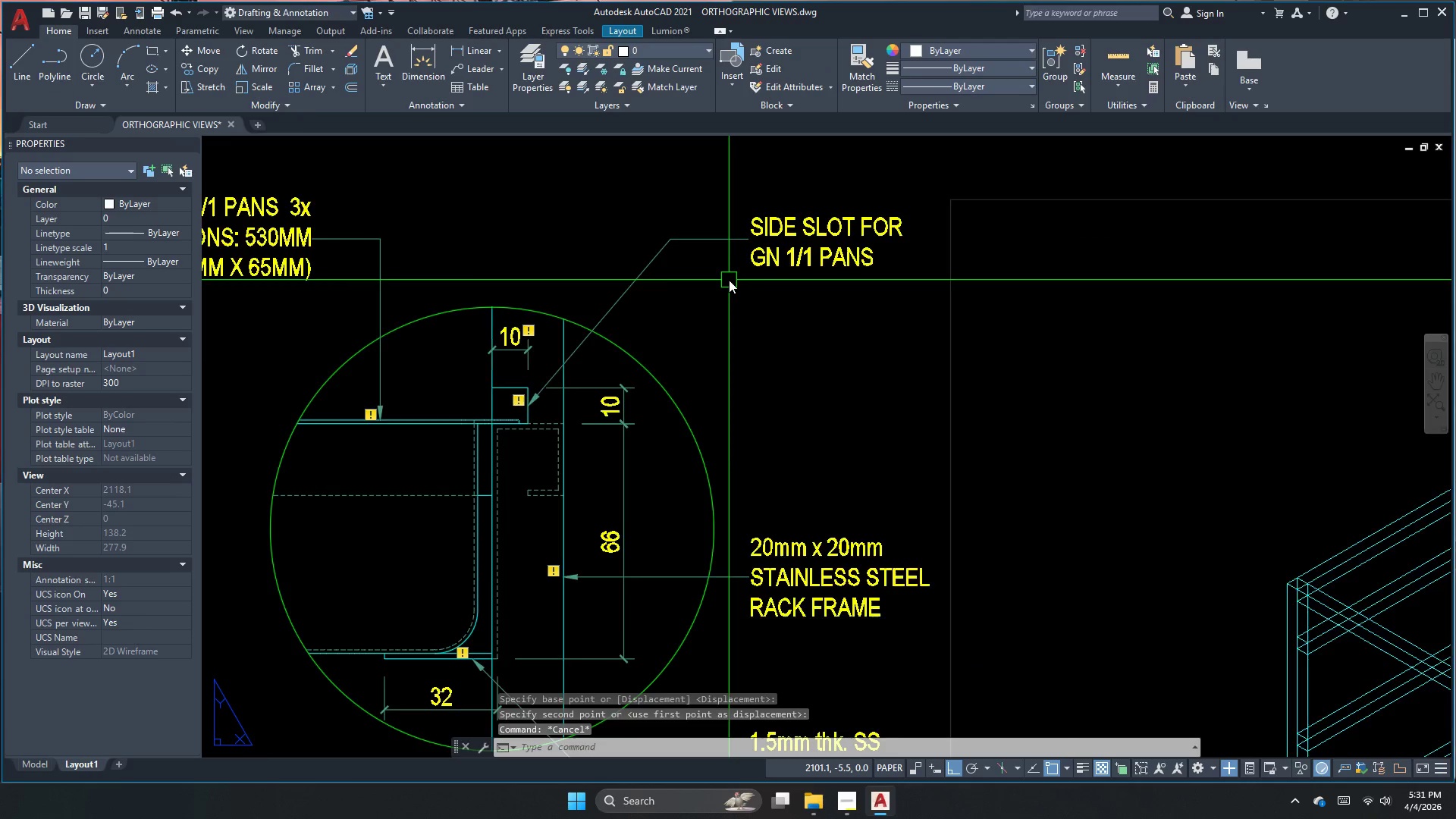 
scroll: coordinate [772, 277], scroll_direction: down, amount: 3.0
 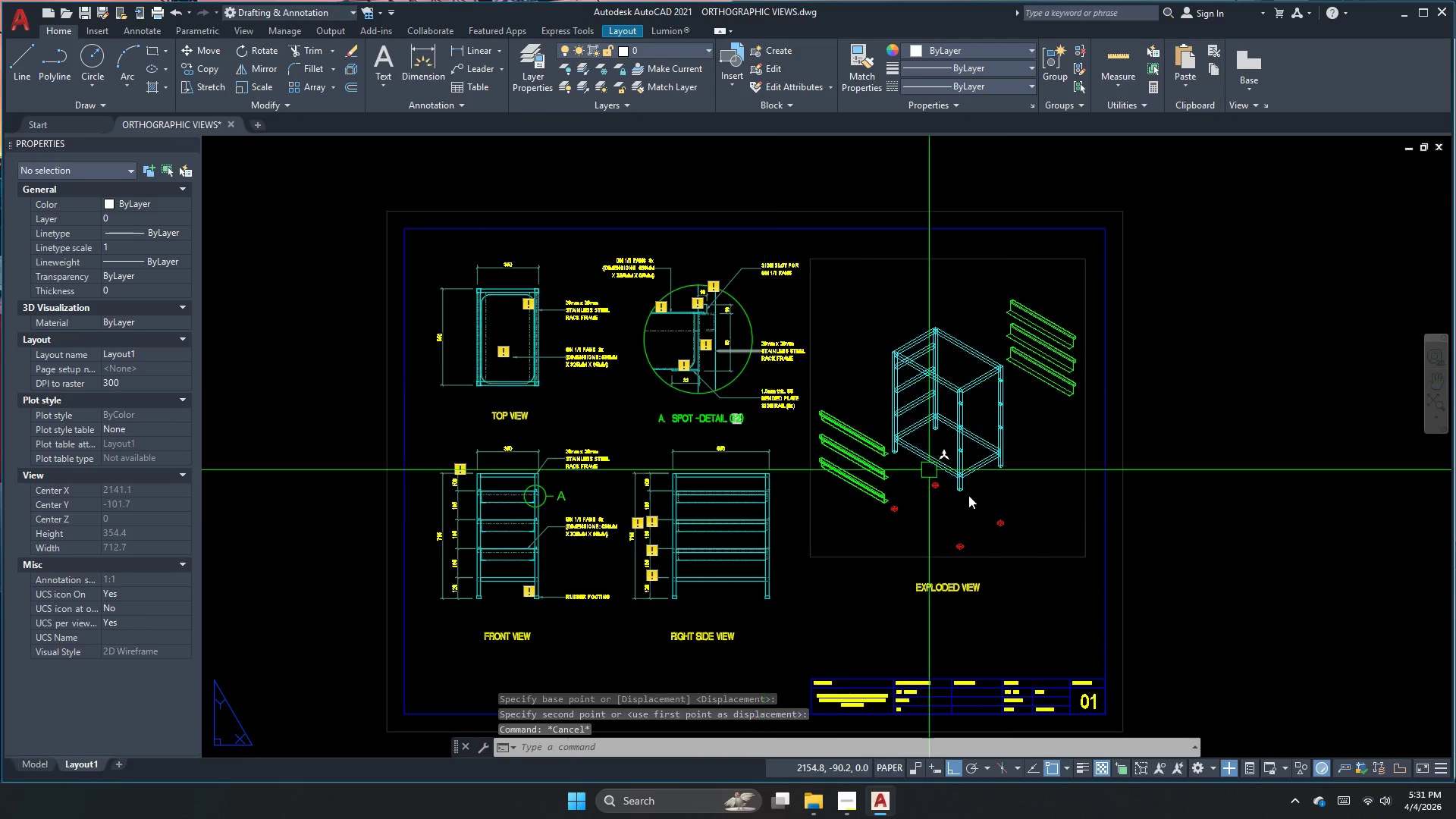 
key(Escape)
 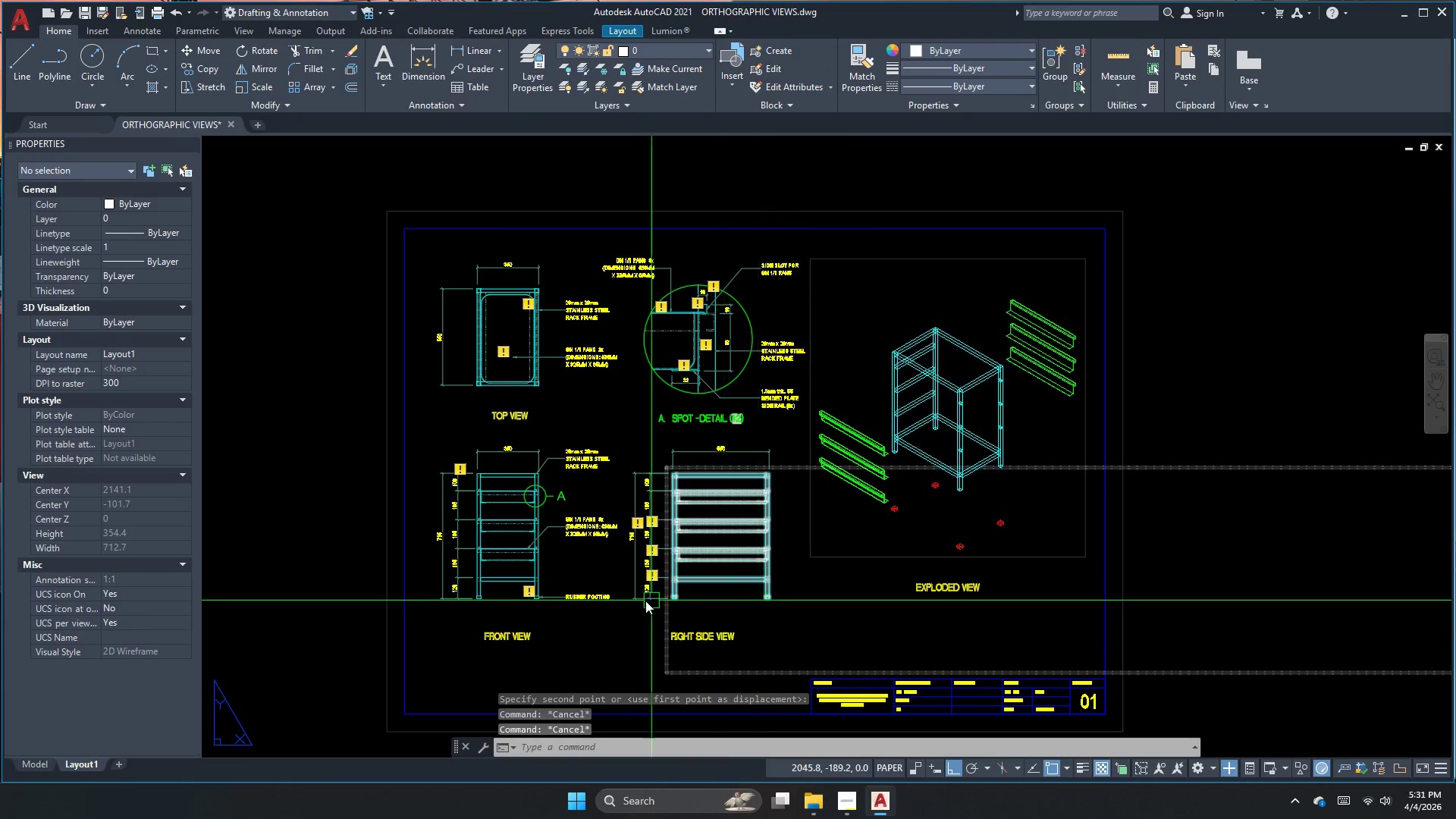 
scroll: coordinate [641, 603], scroll_direction: up, amount: 1.0
 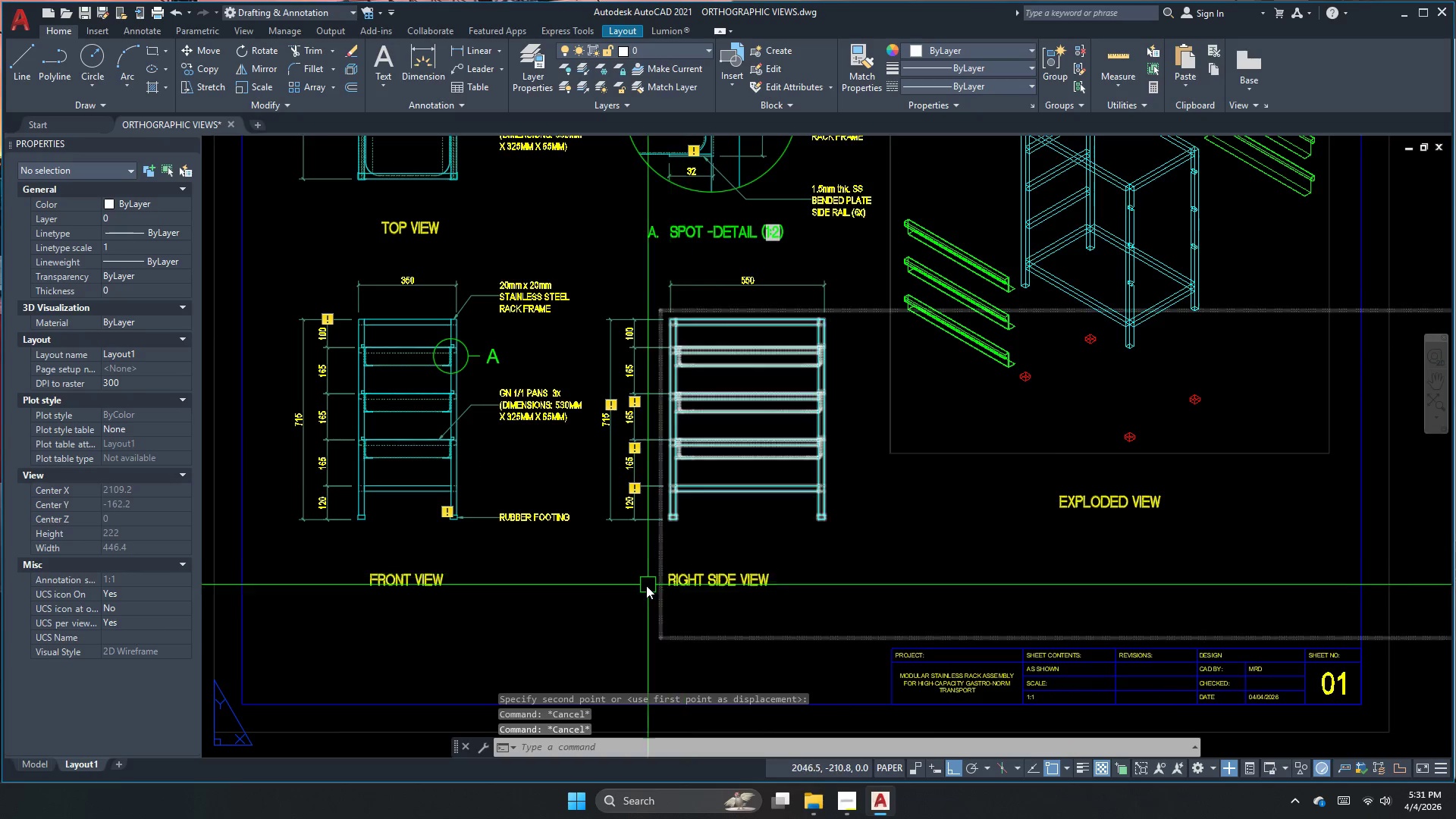 
left_click_drag(start_coordinate=[541, 541], to_coordinate=[529, 534])
 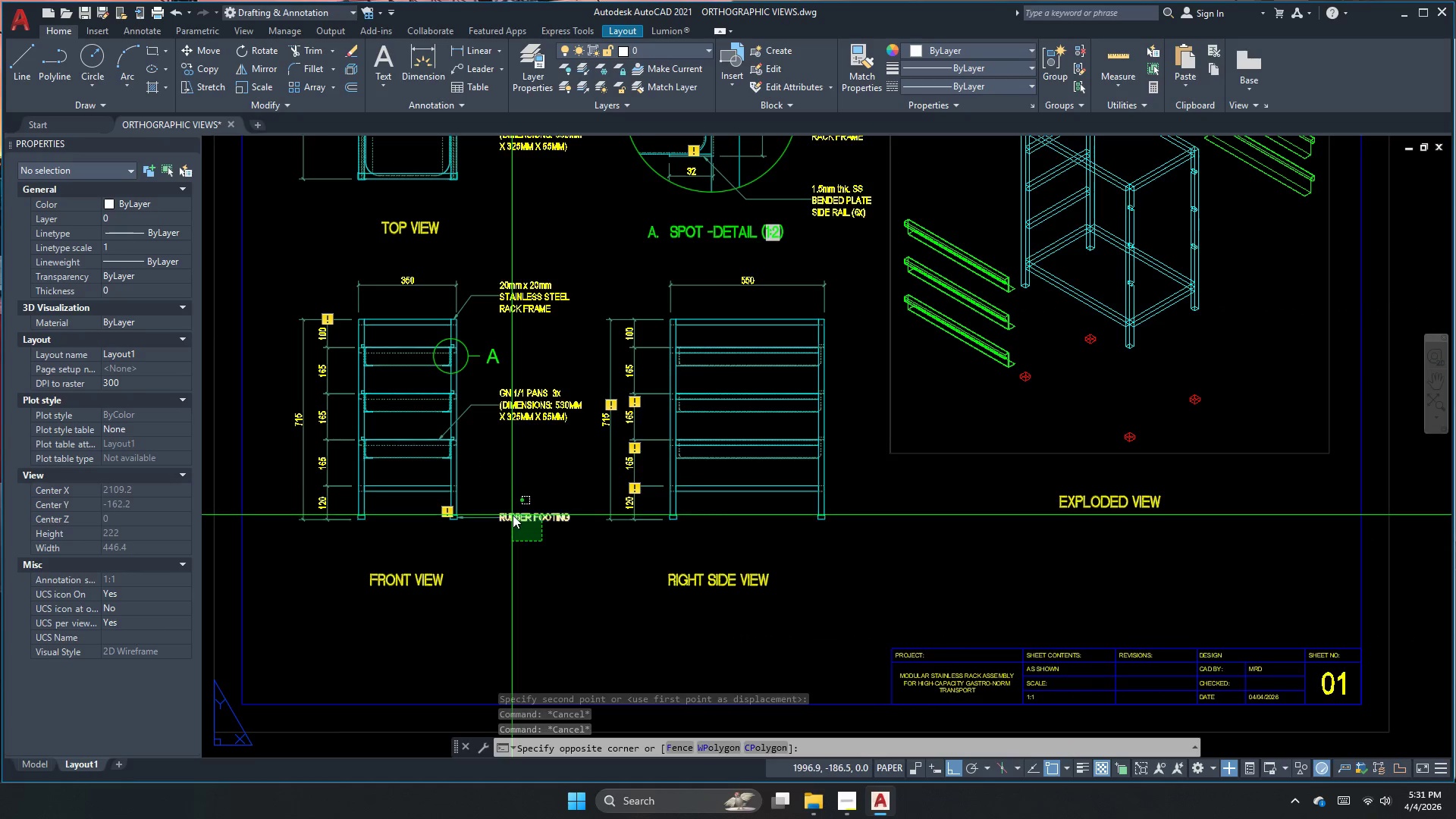 
double_click([513, 513])
 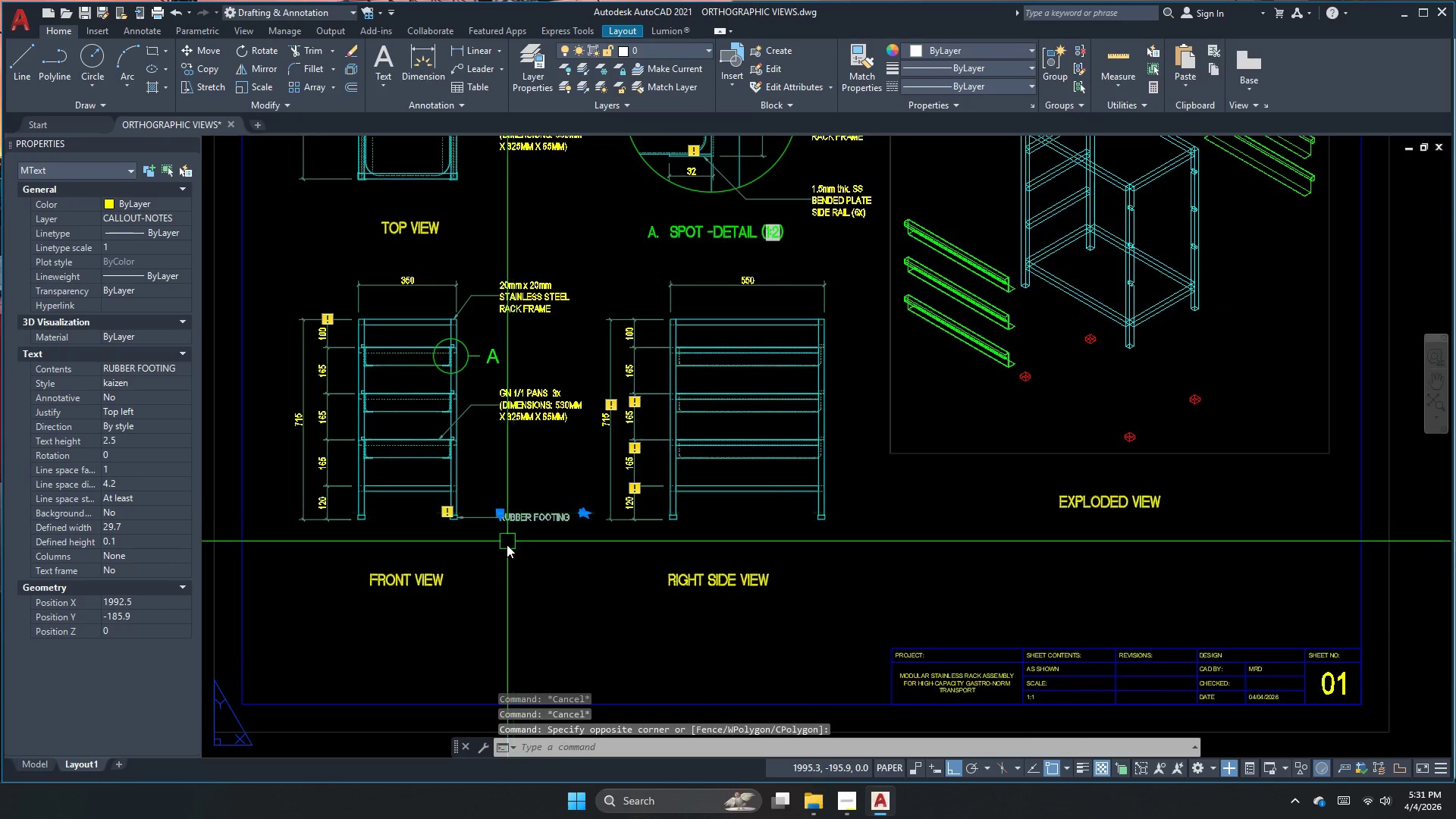 
key(M)
 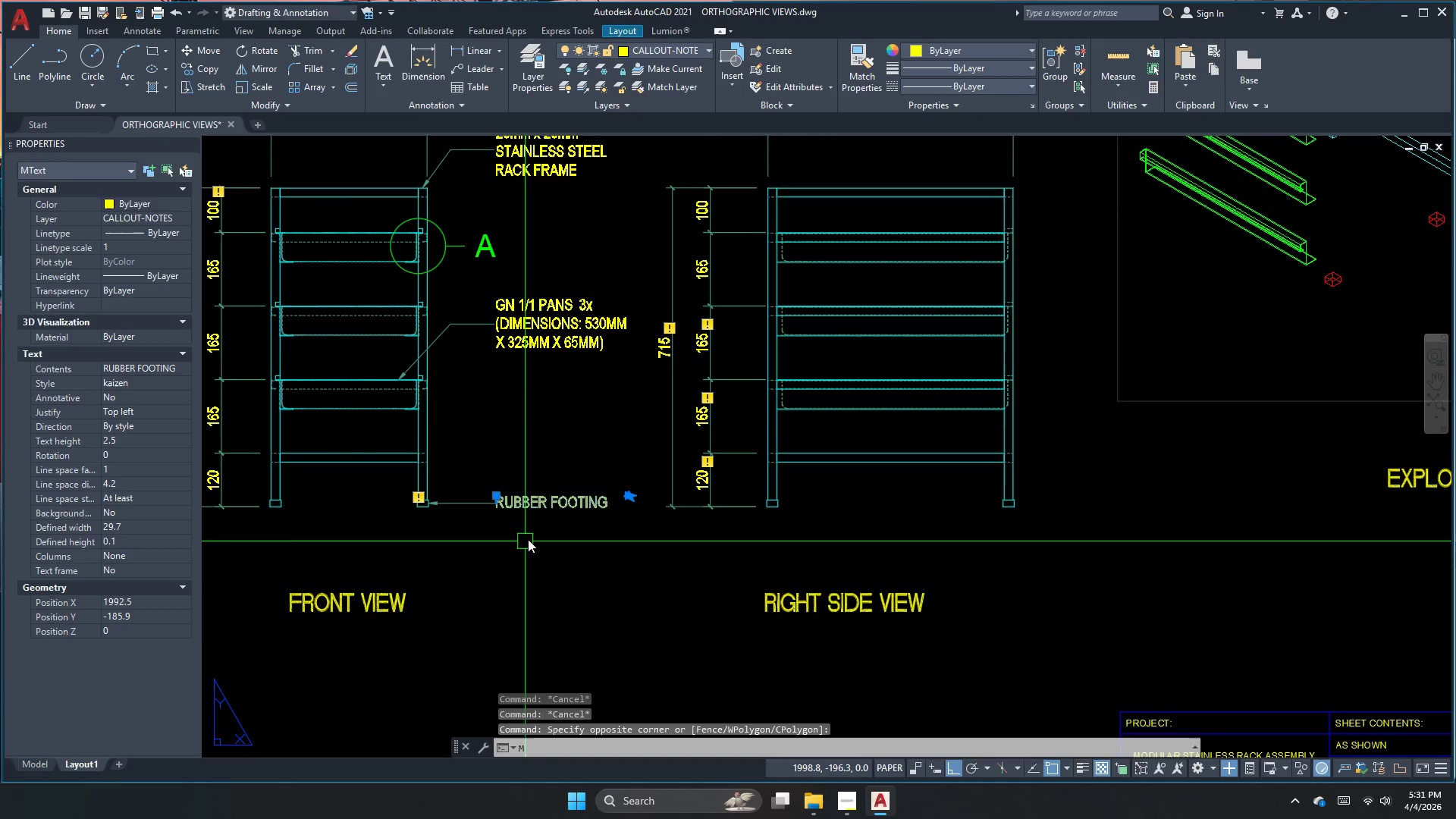 
key(Space)
 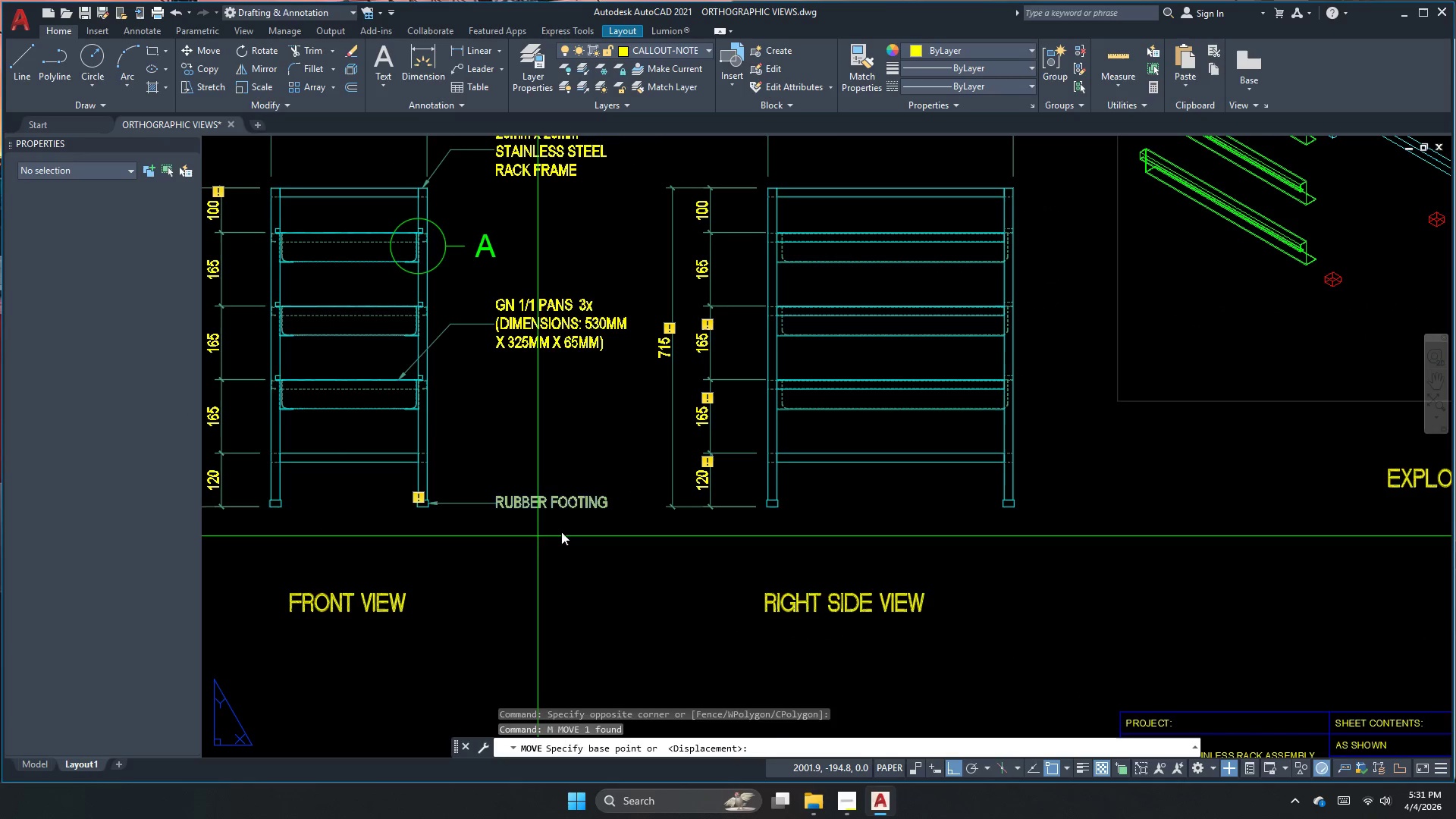 
scroll: coordinate [506, 544], scroll_direction: up, amount: 2.0
 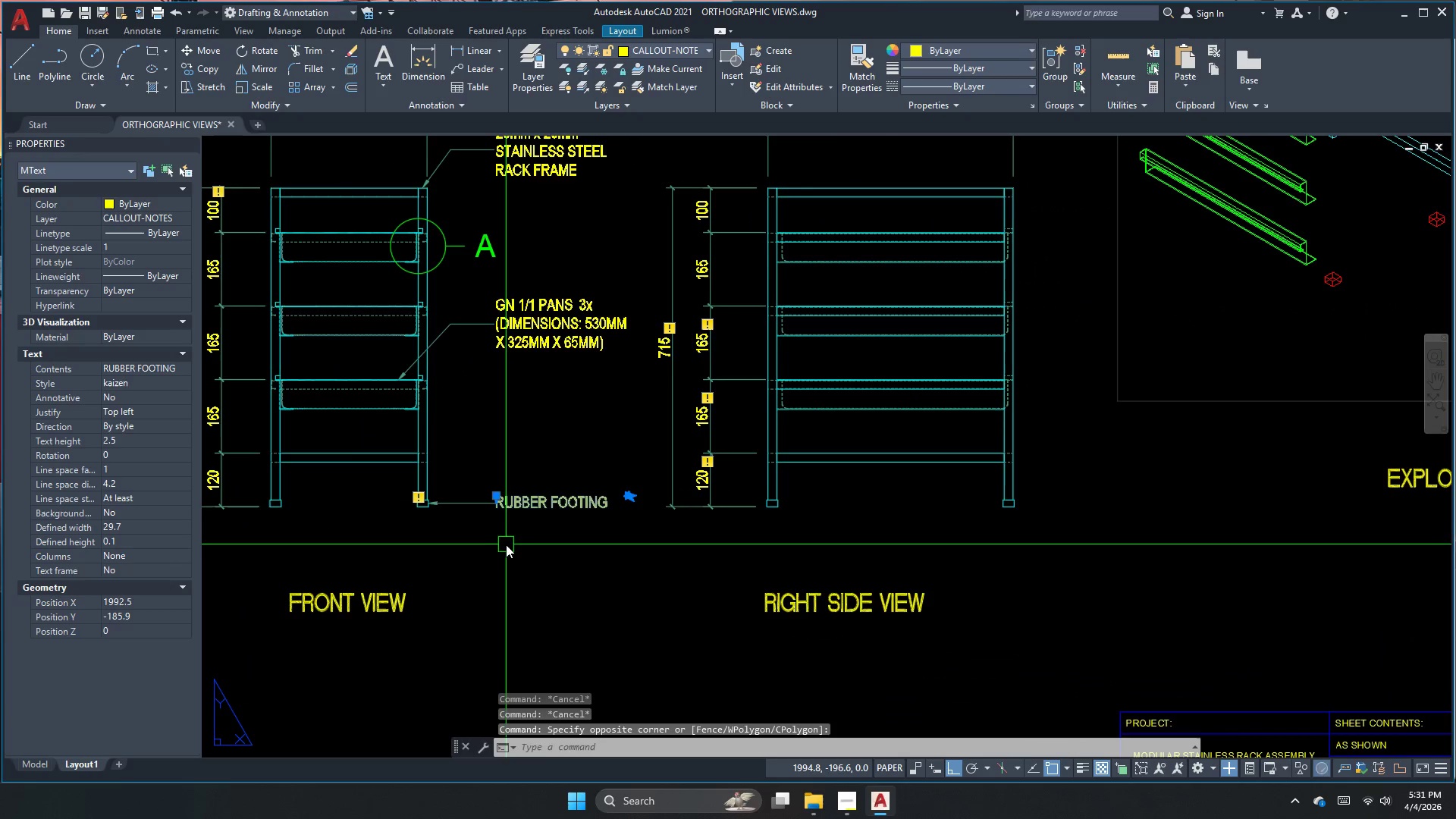 
left_click_drag(start_coordinate=[561, 532], to_coordinate=[563, 538])
 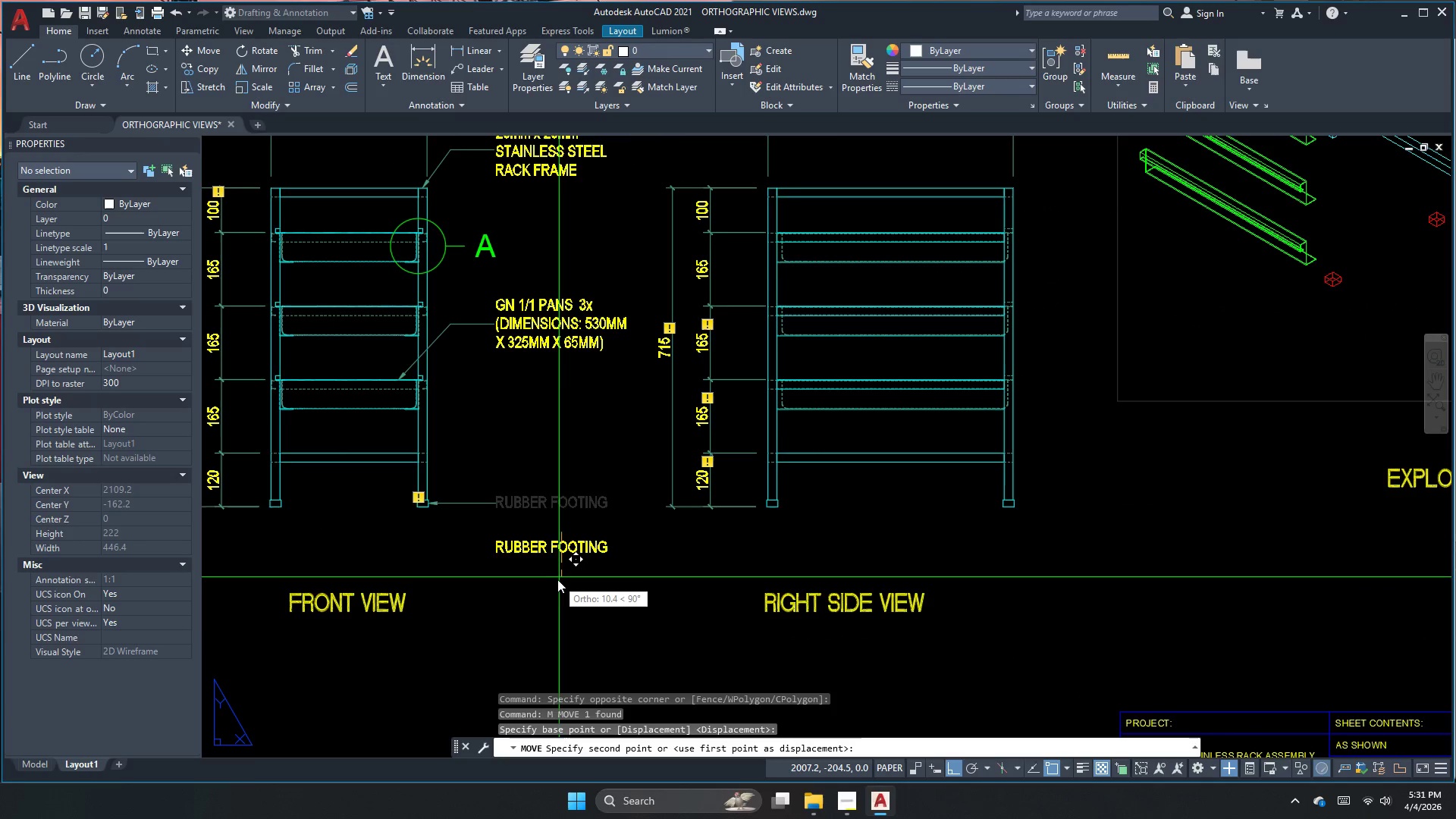 
left_click([557, 579])
 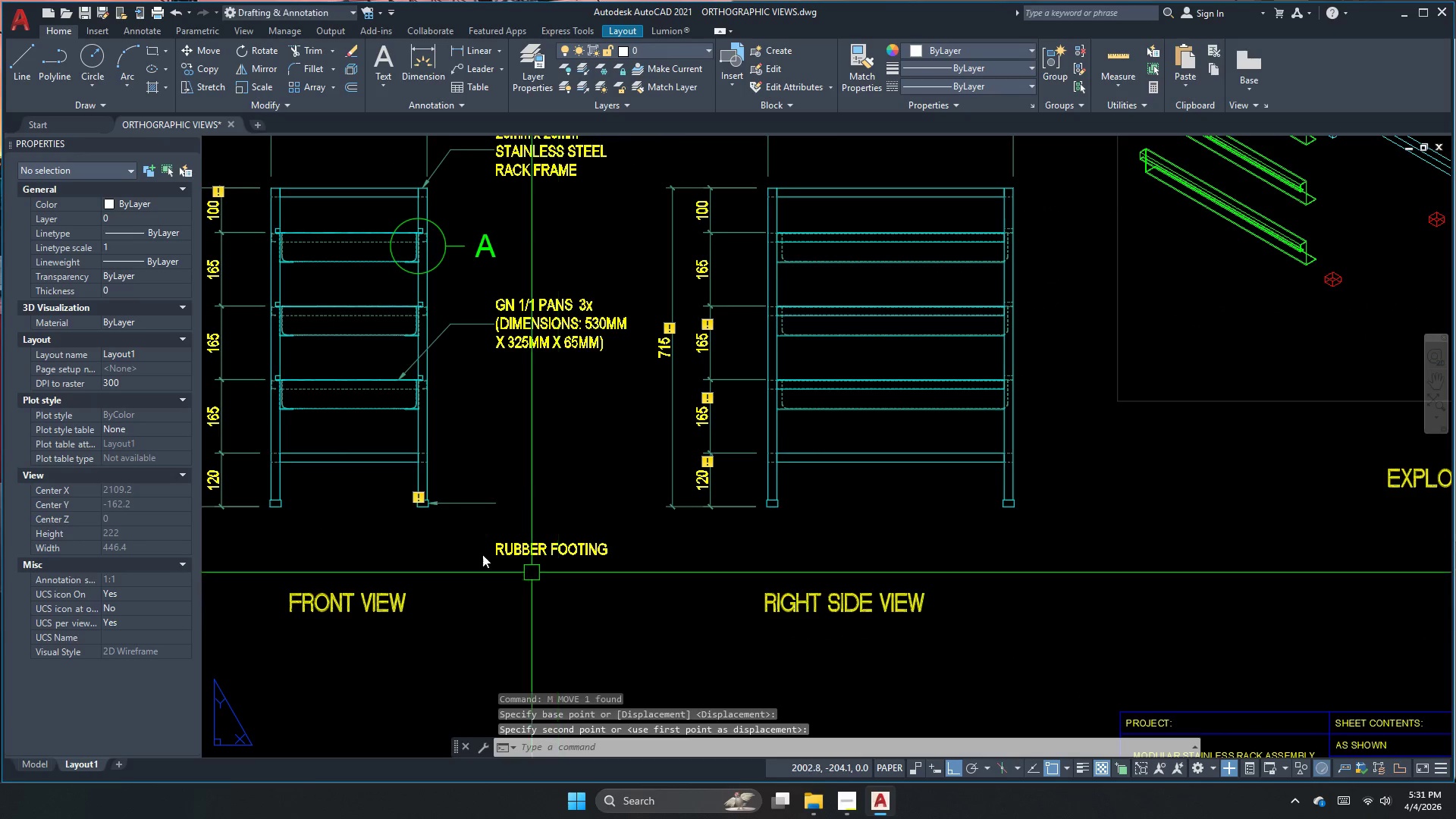 
key(Escape)
 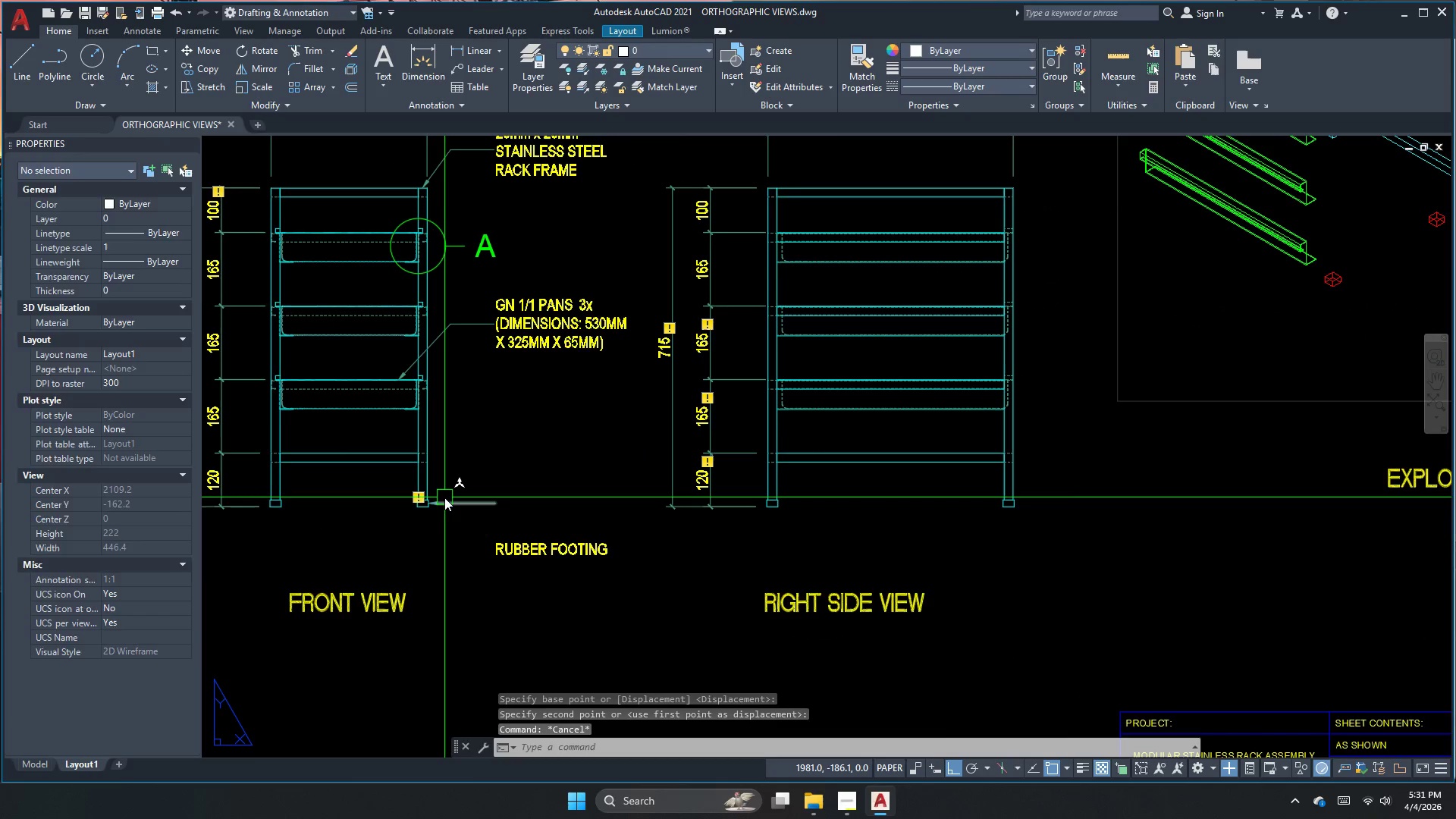 
left_click([447, 497])
 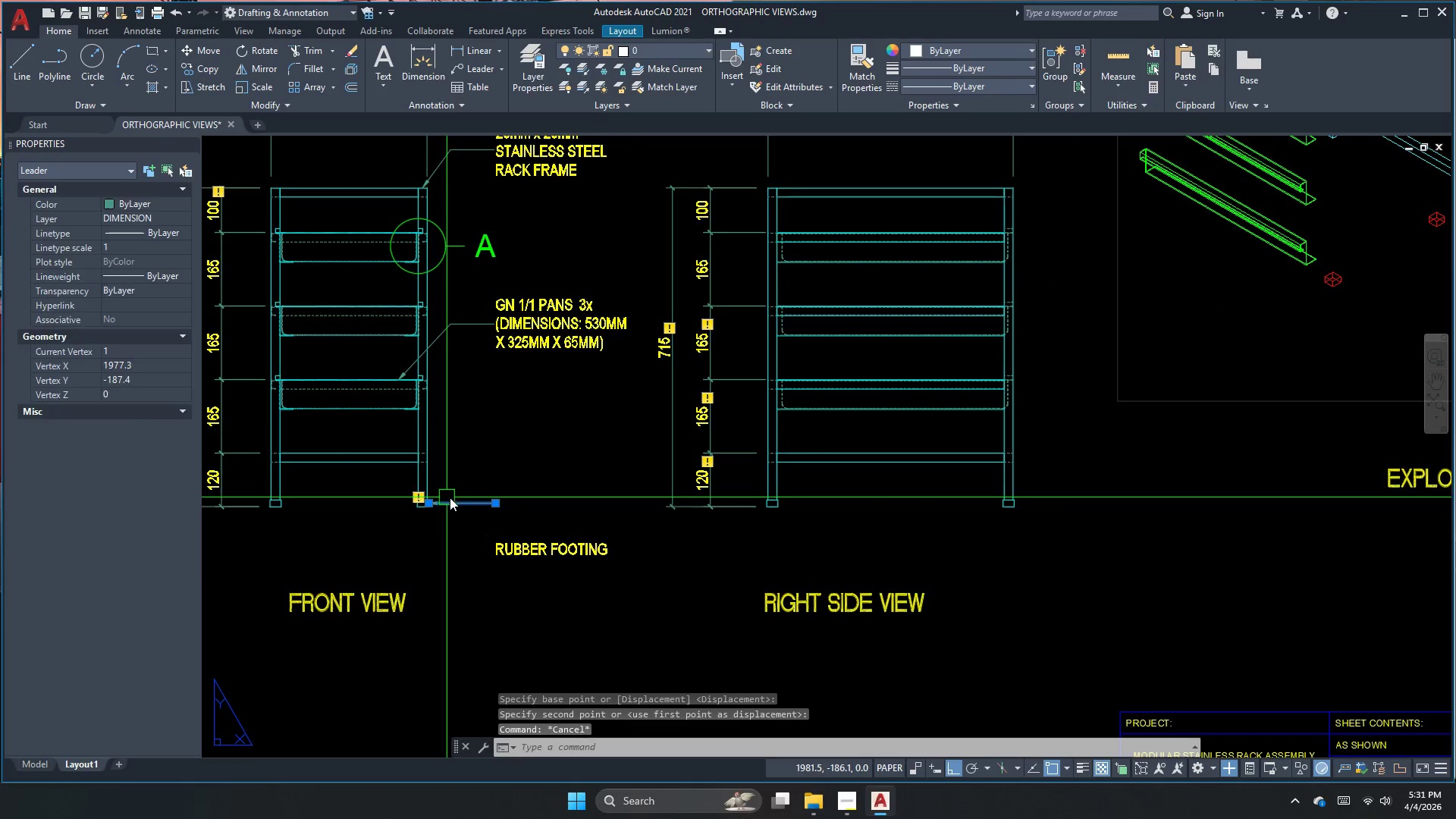 
type(e )
key(Escape)
type(le )
 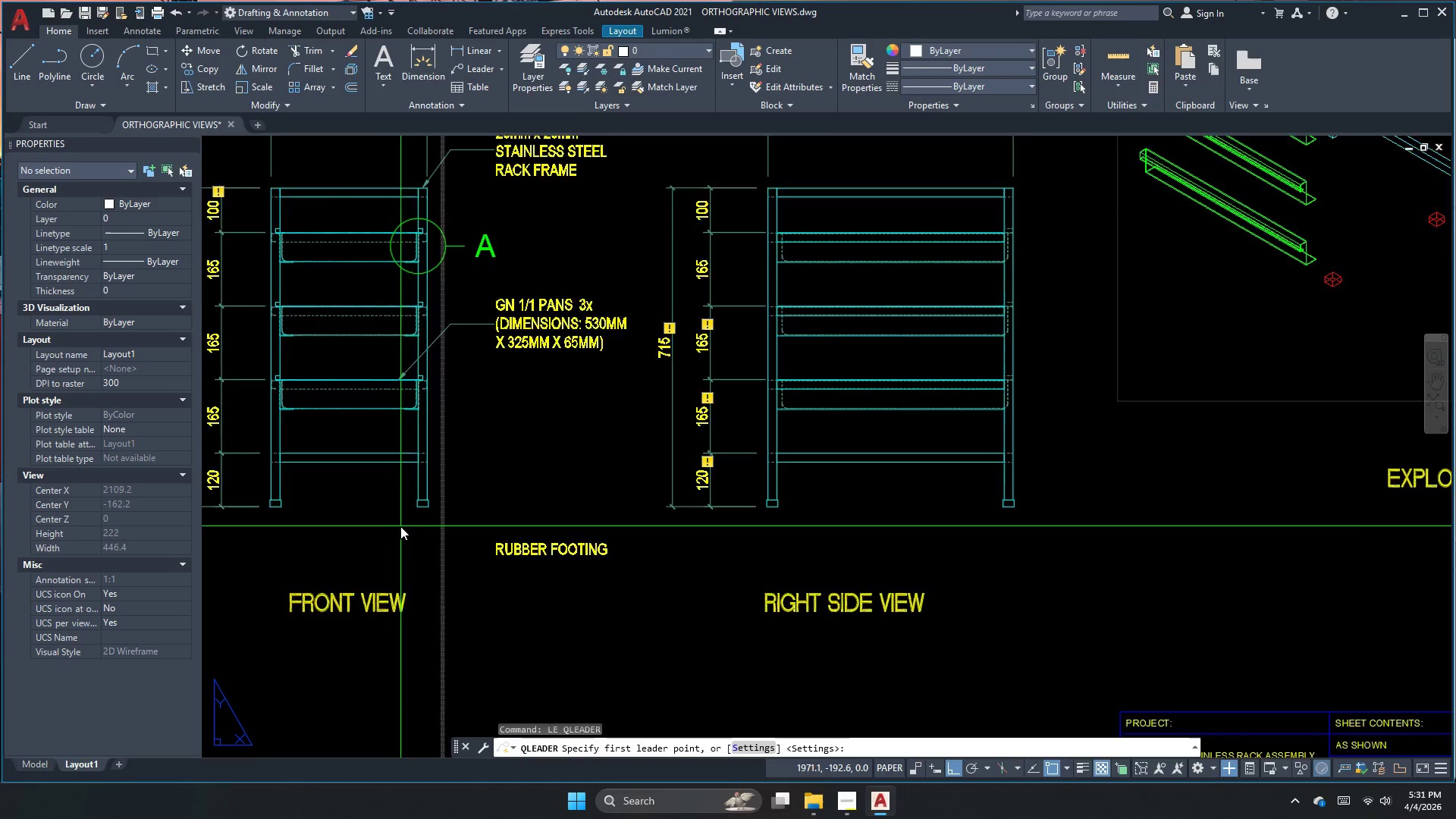 
scroll: coordinate [400, 526], scroll_direction: up, amount: 1.0
 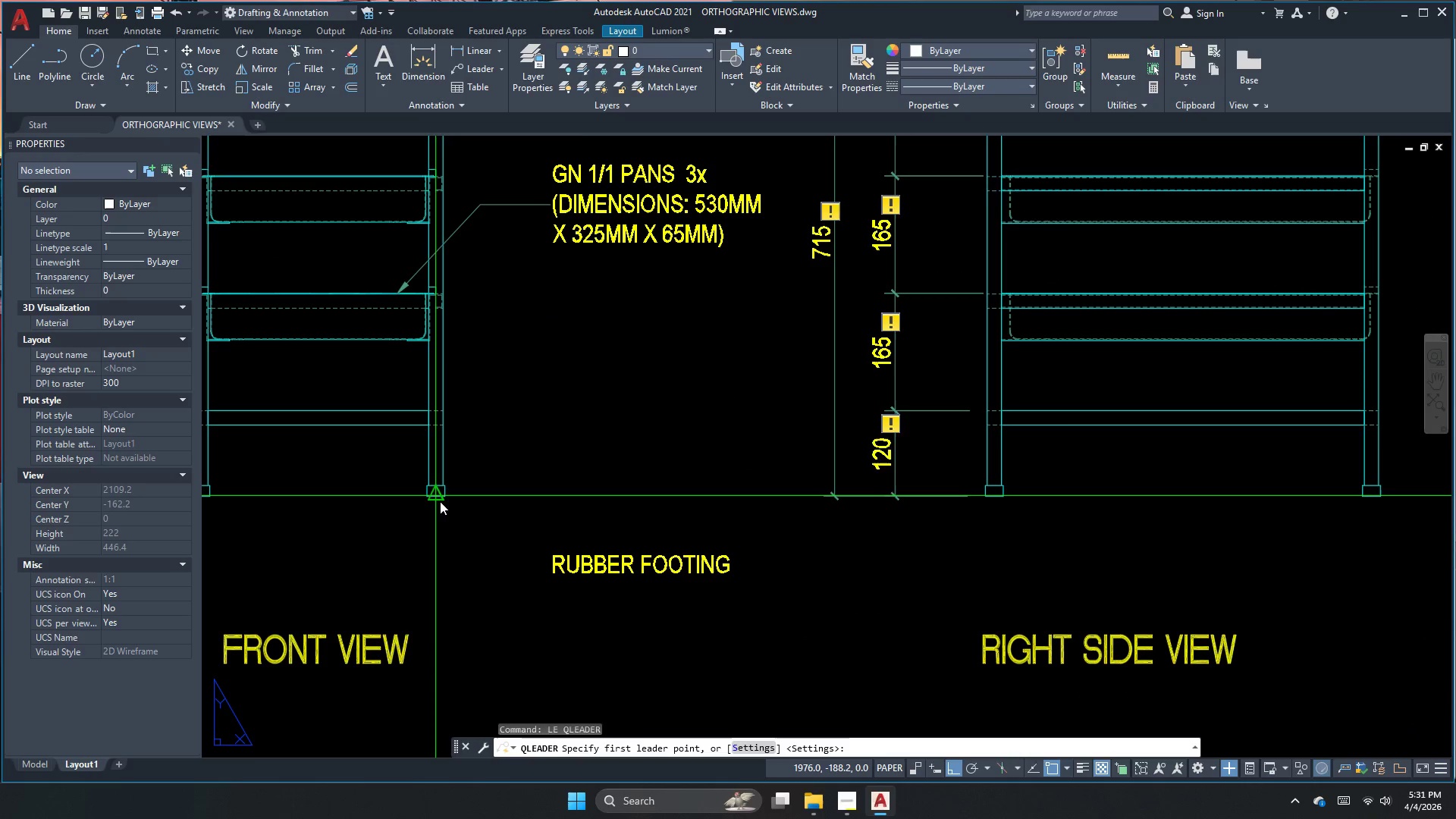 
left_click([440, 501])
 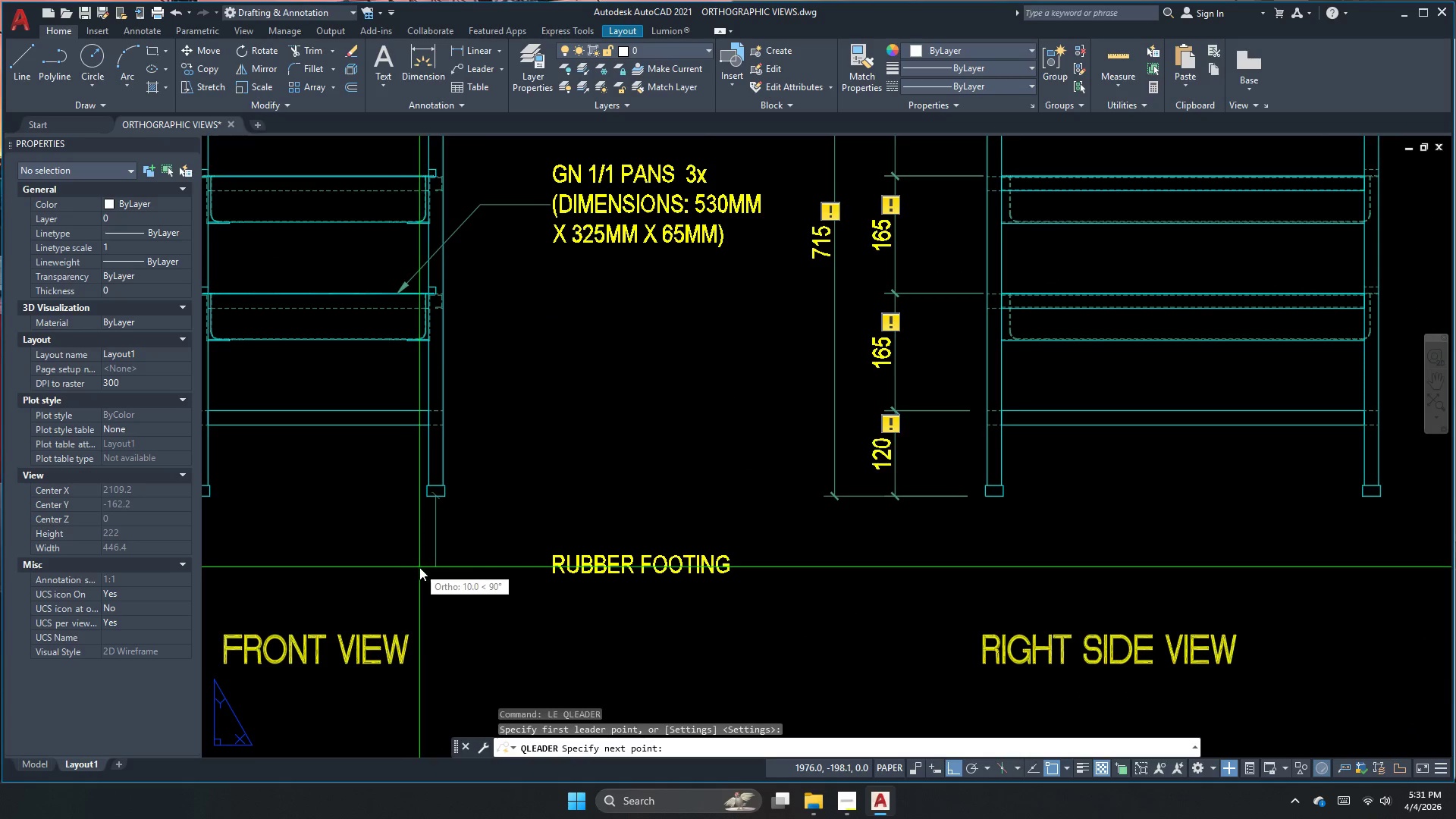 
left_click([422, 564])
 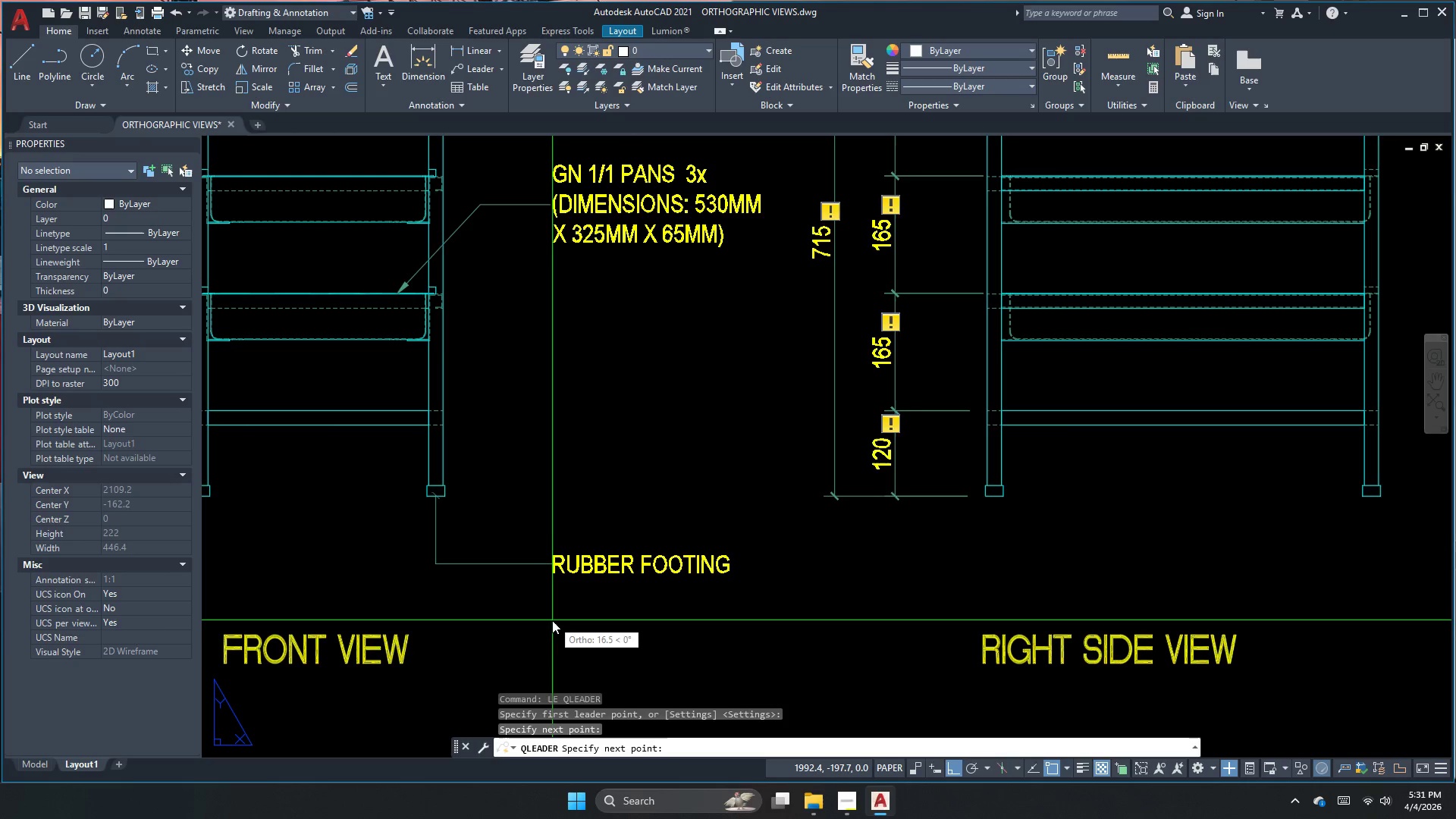 
left_click([552, 620])
 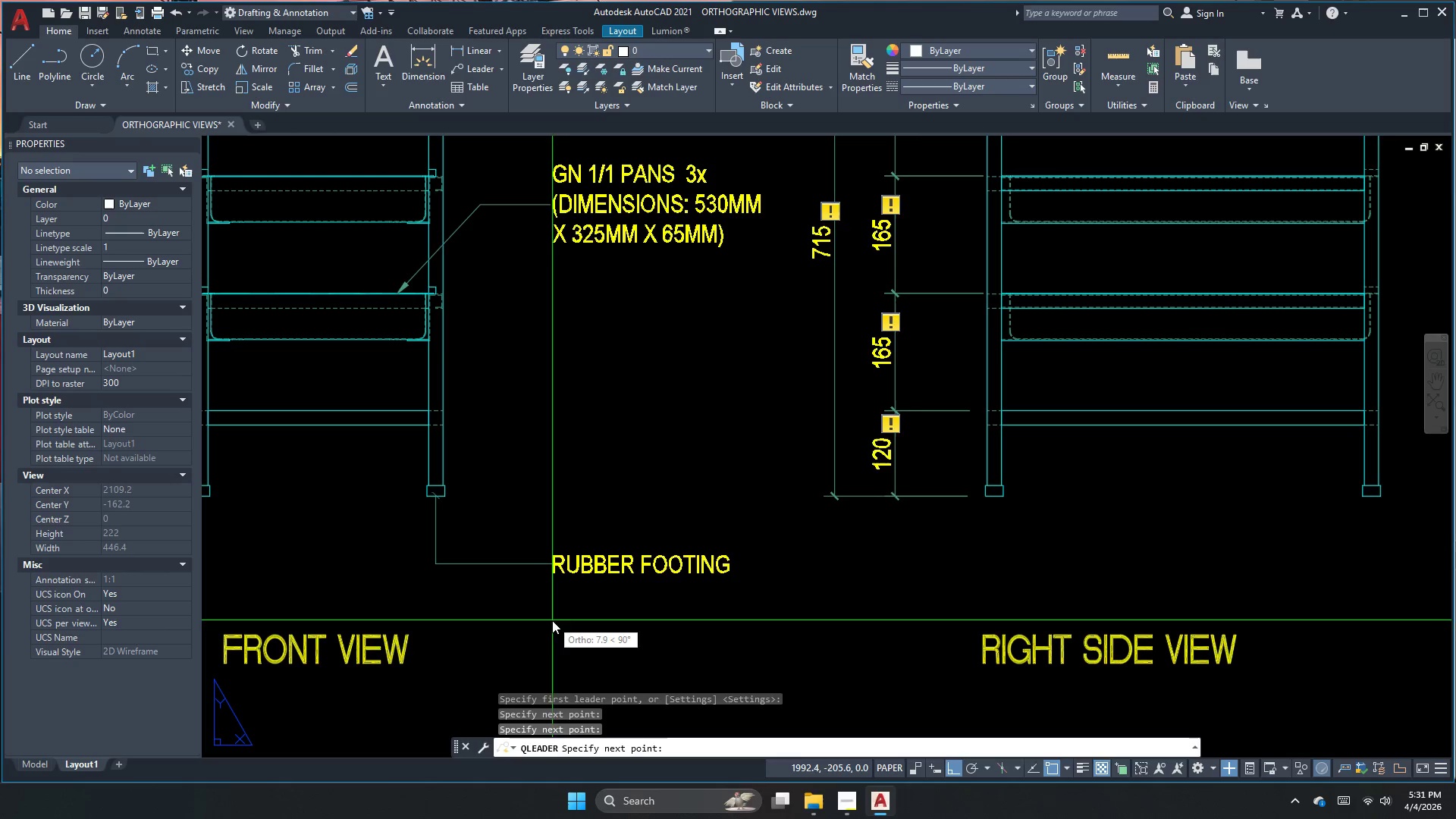 
key(Escape)
 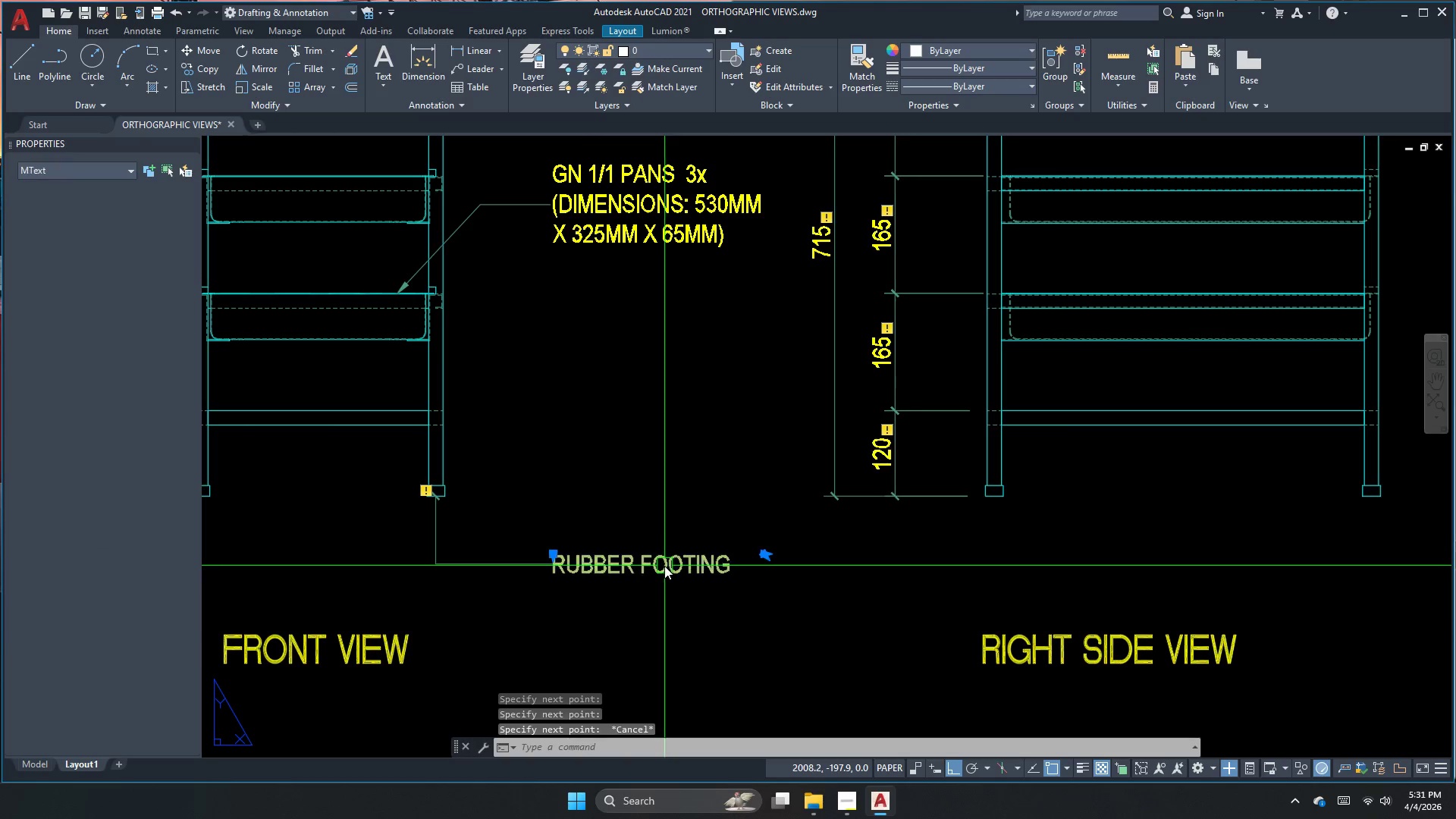 
double_click([664, 566])
 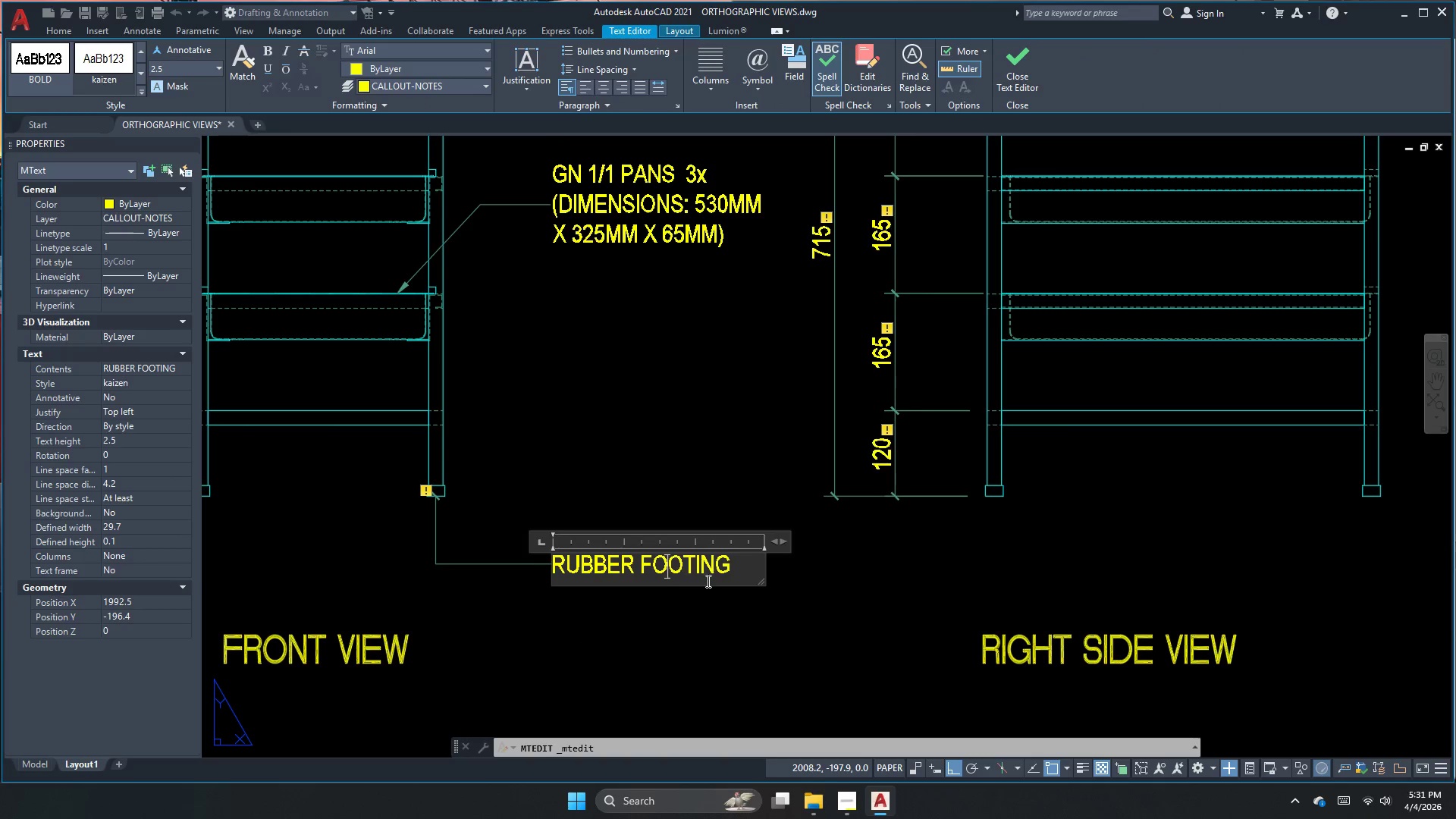 
left_click([739, 568])
 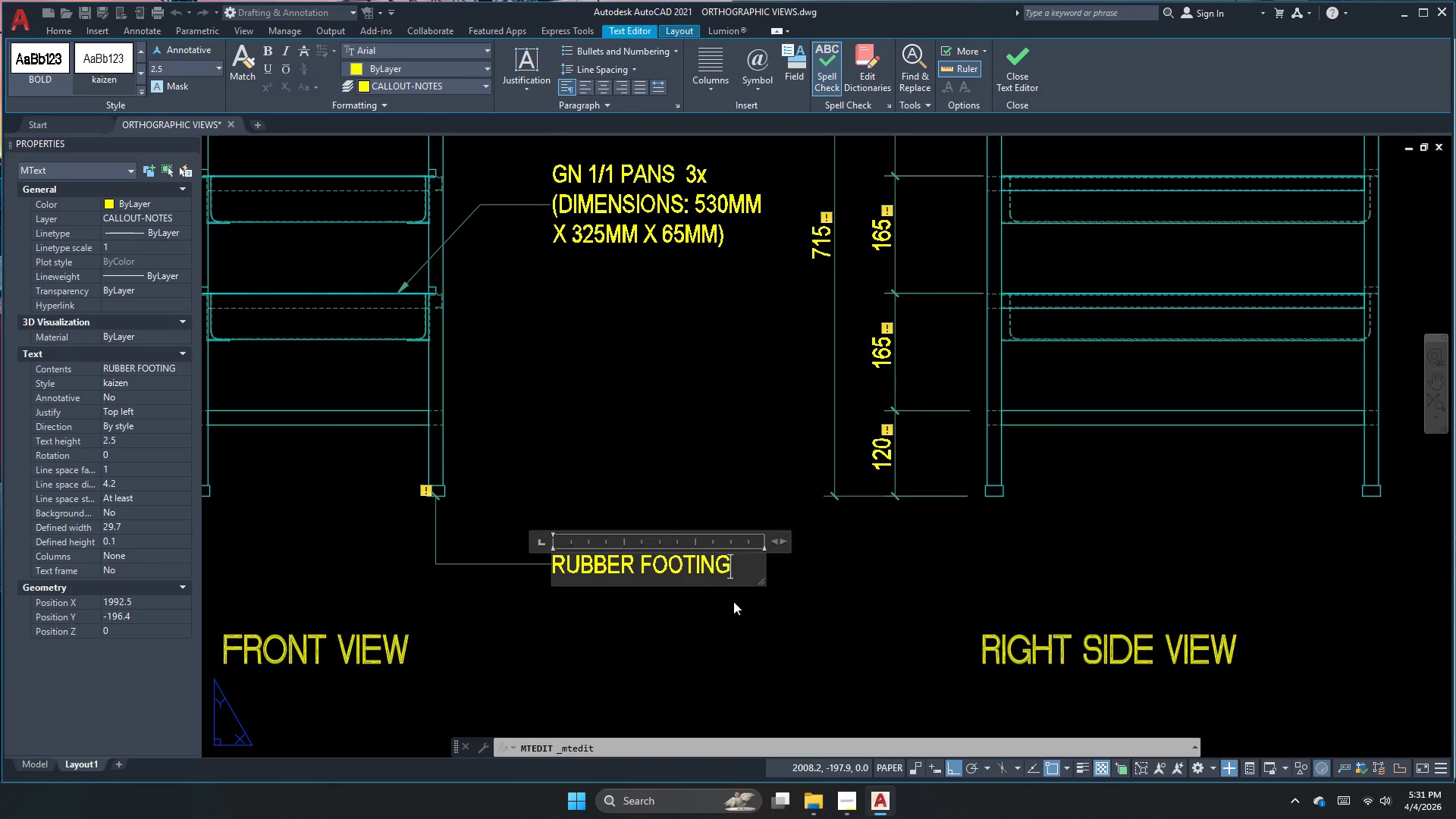 
type( (4X))
 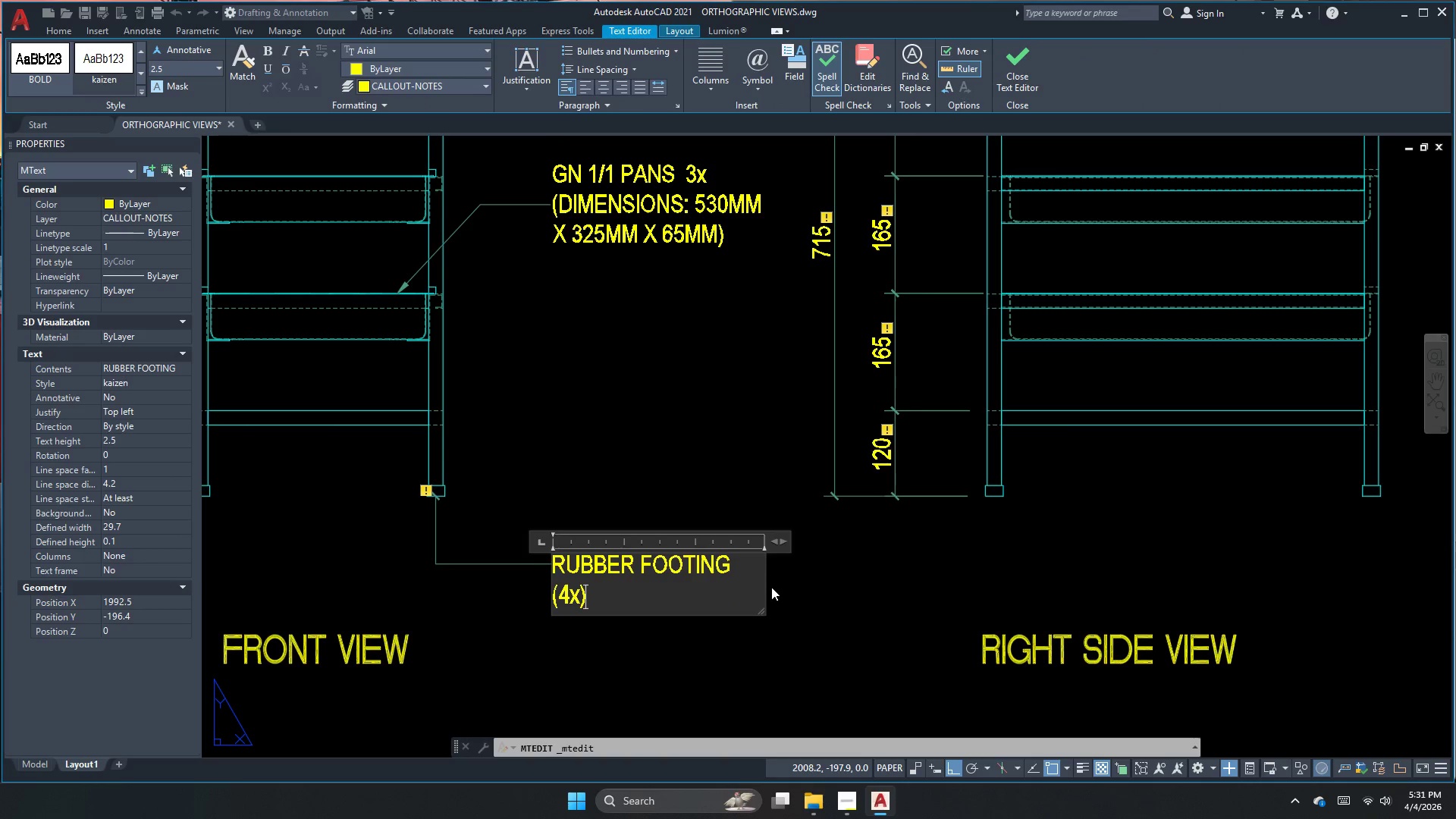 
left_click_drag(start_coordinate=[762, 607], to_coordinate=[691, 610])
 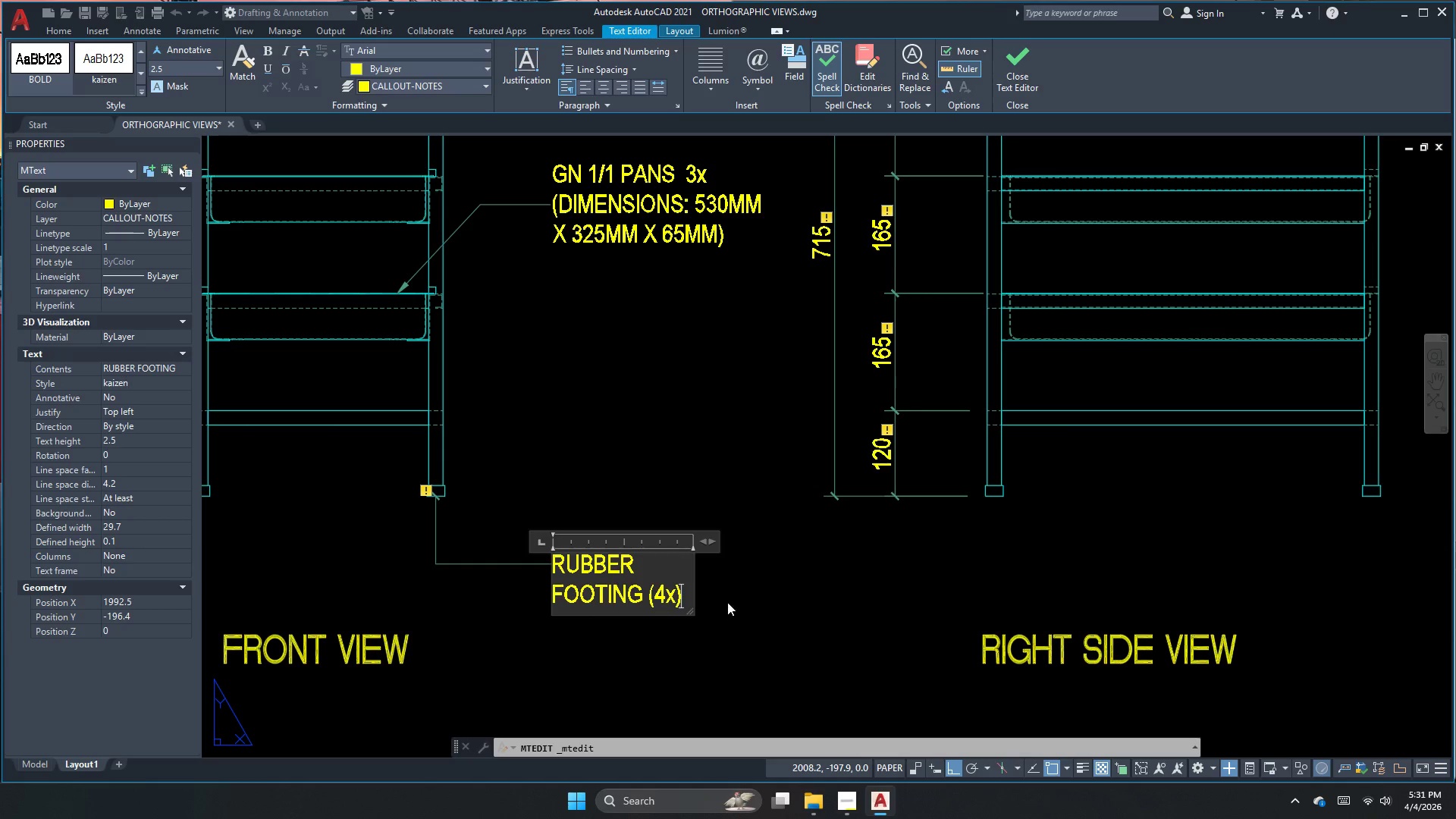 
left_click([727, 602])
 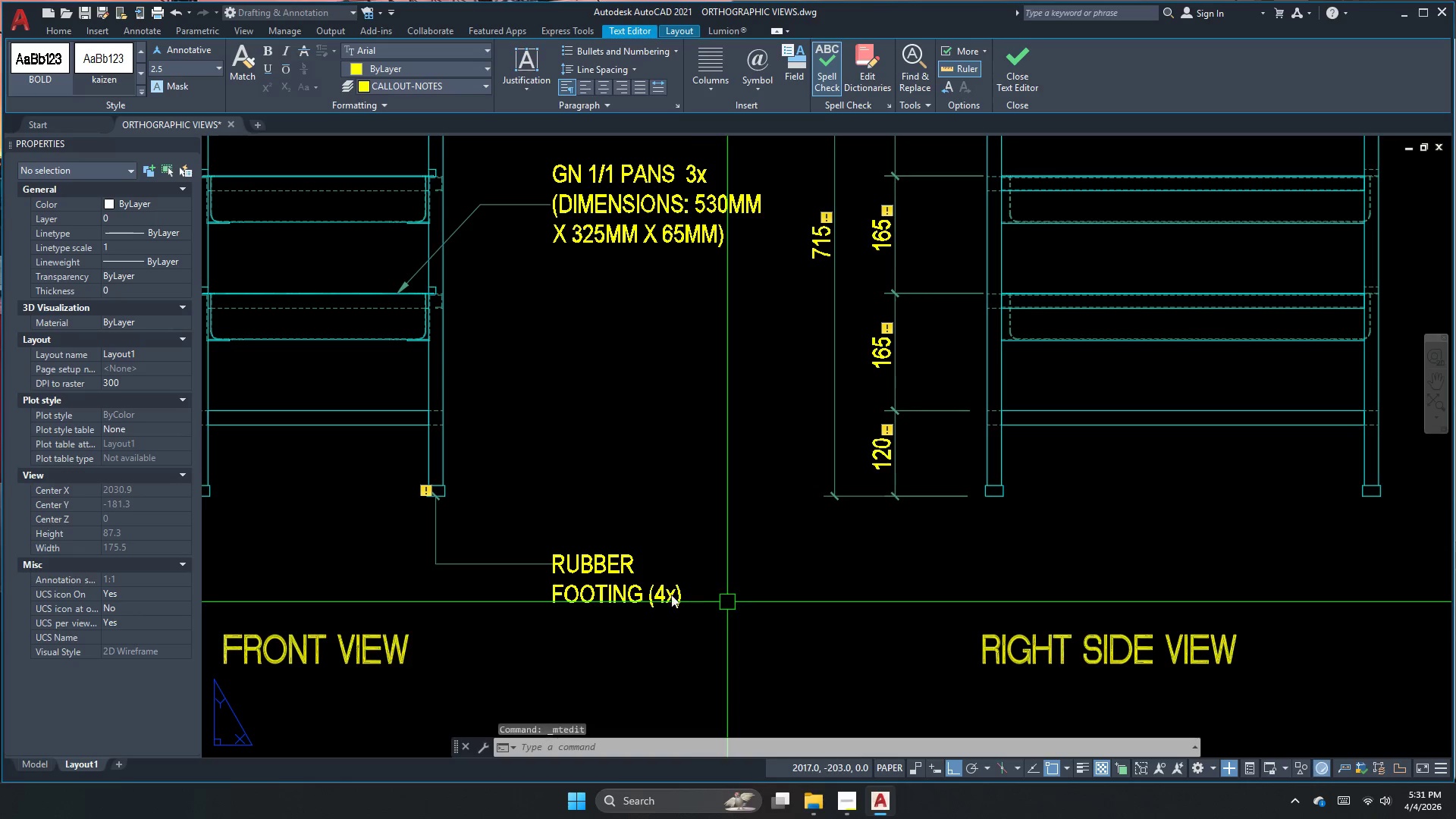 
key(Escape)
 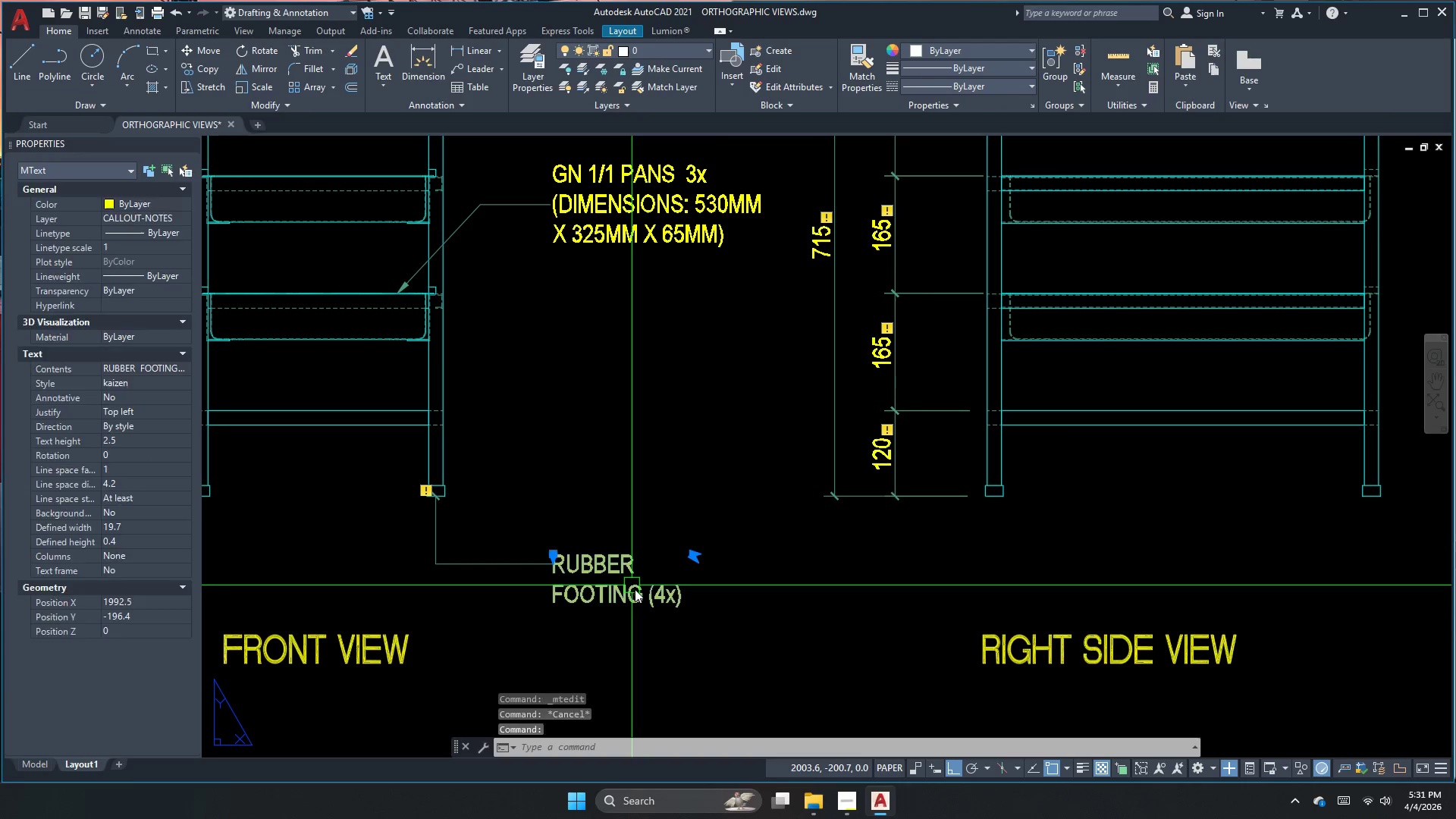 
key(M)
 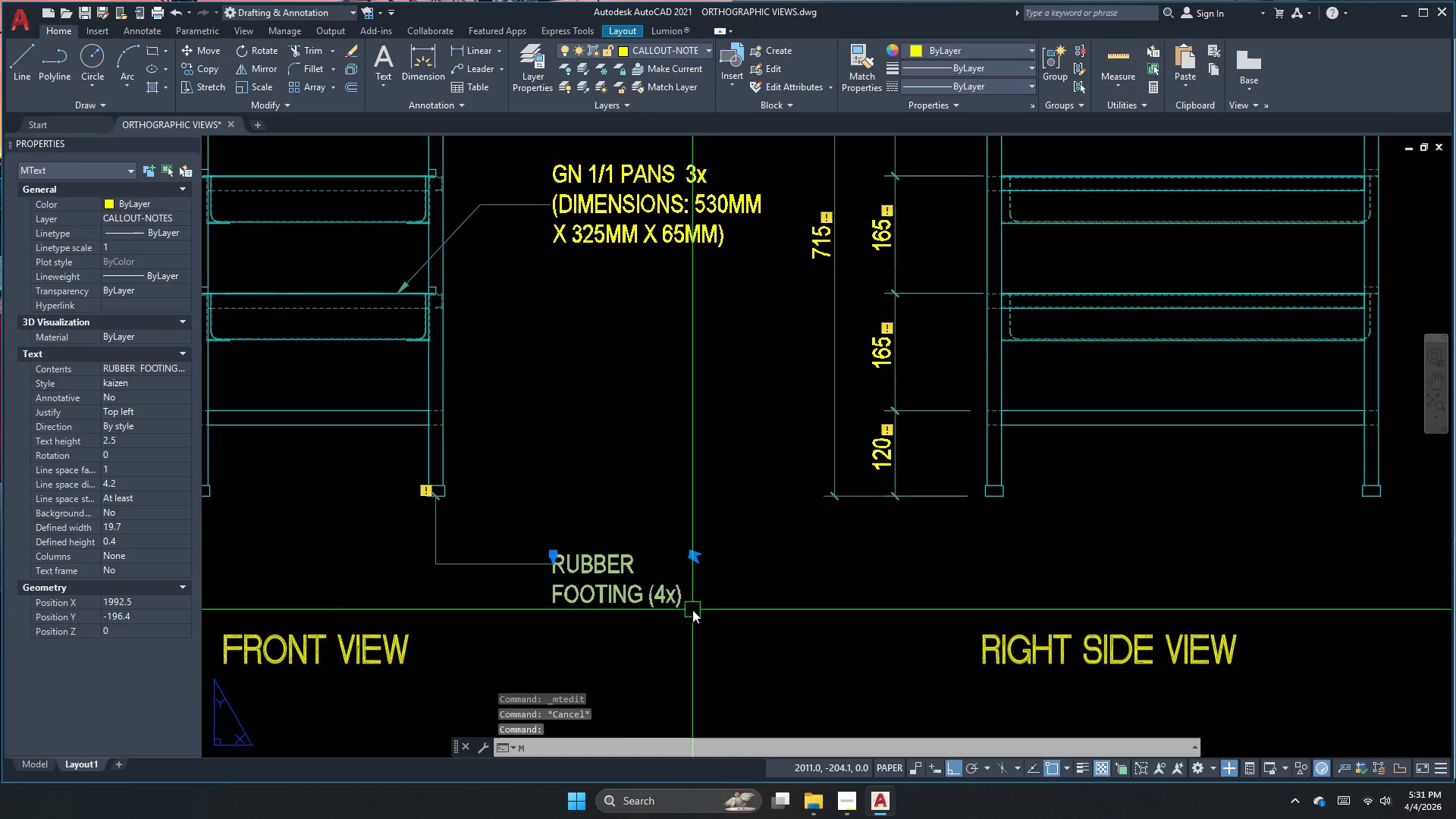 
key(Space)
 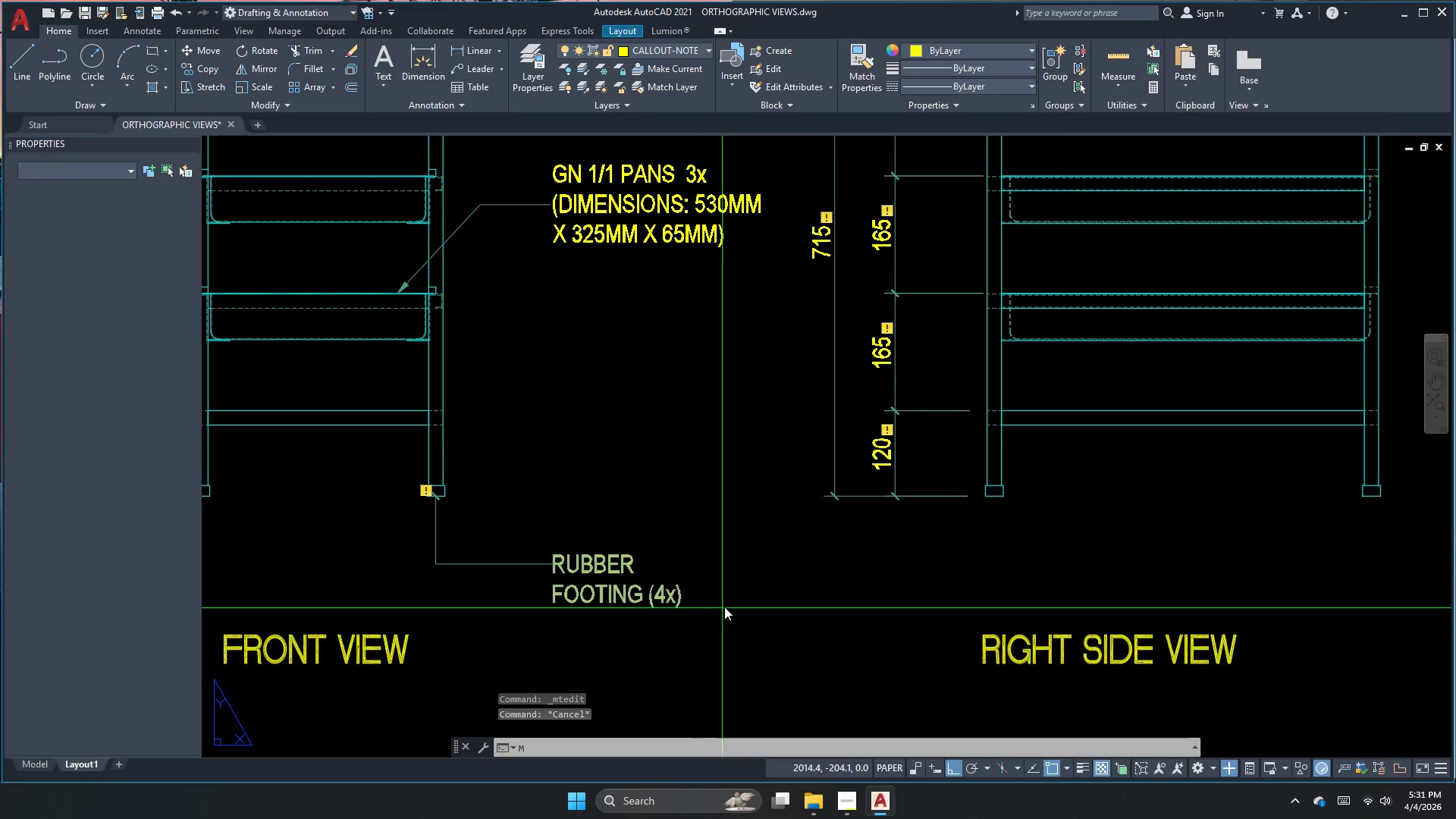 
left_click([725, 605])
 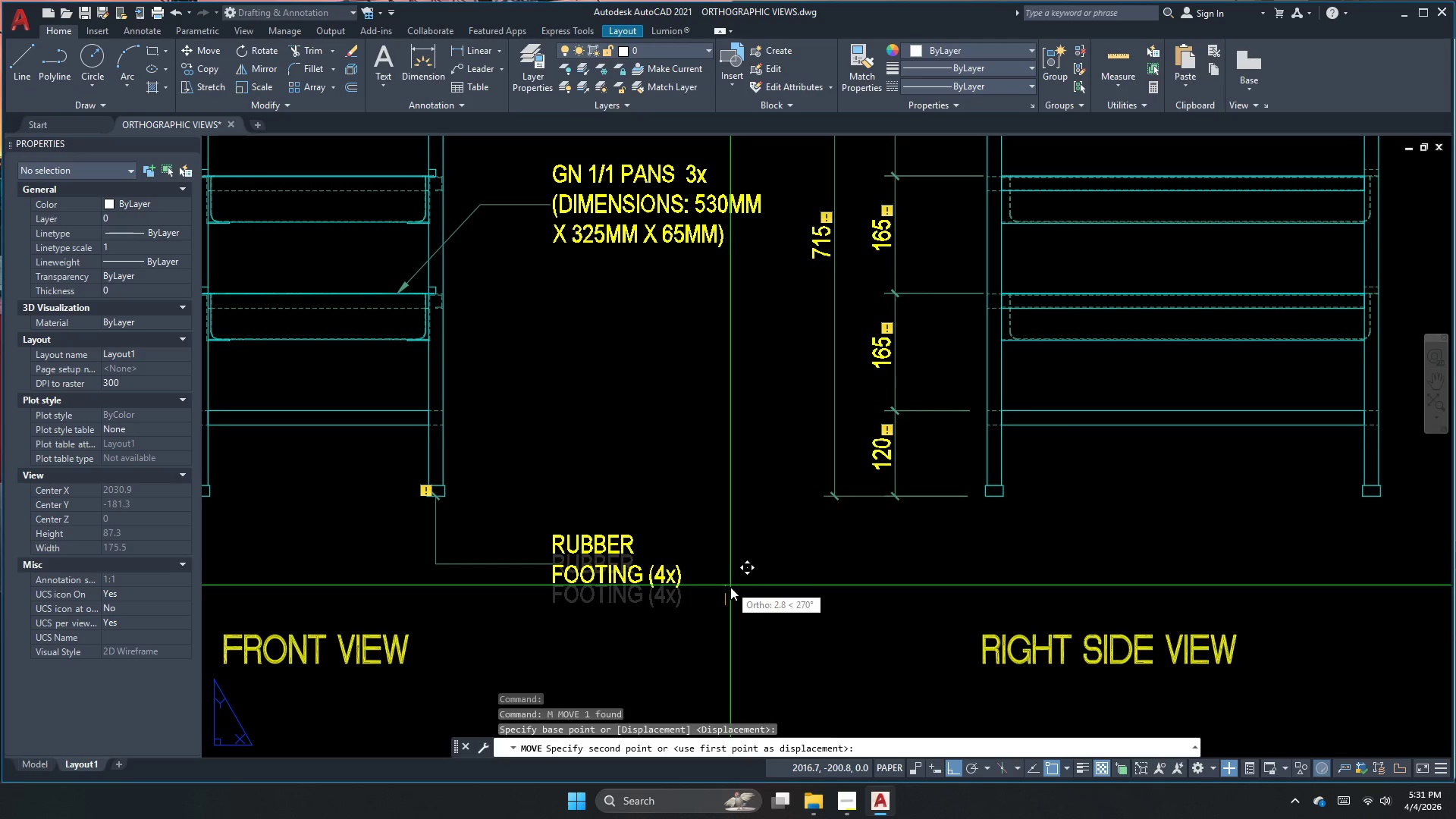 
left_click([730, 590])
 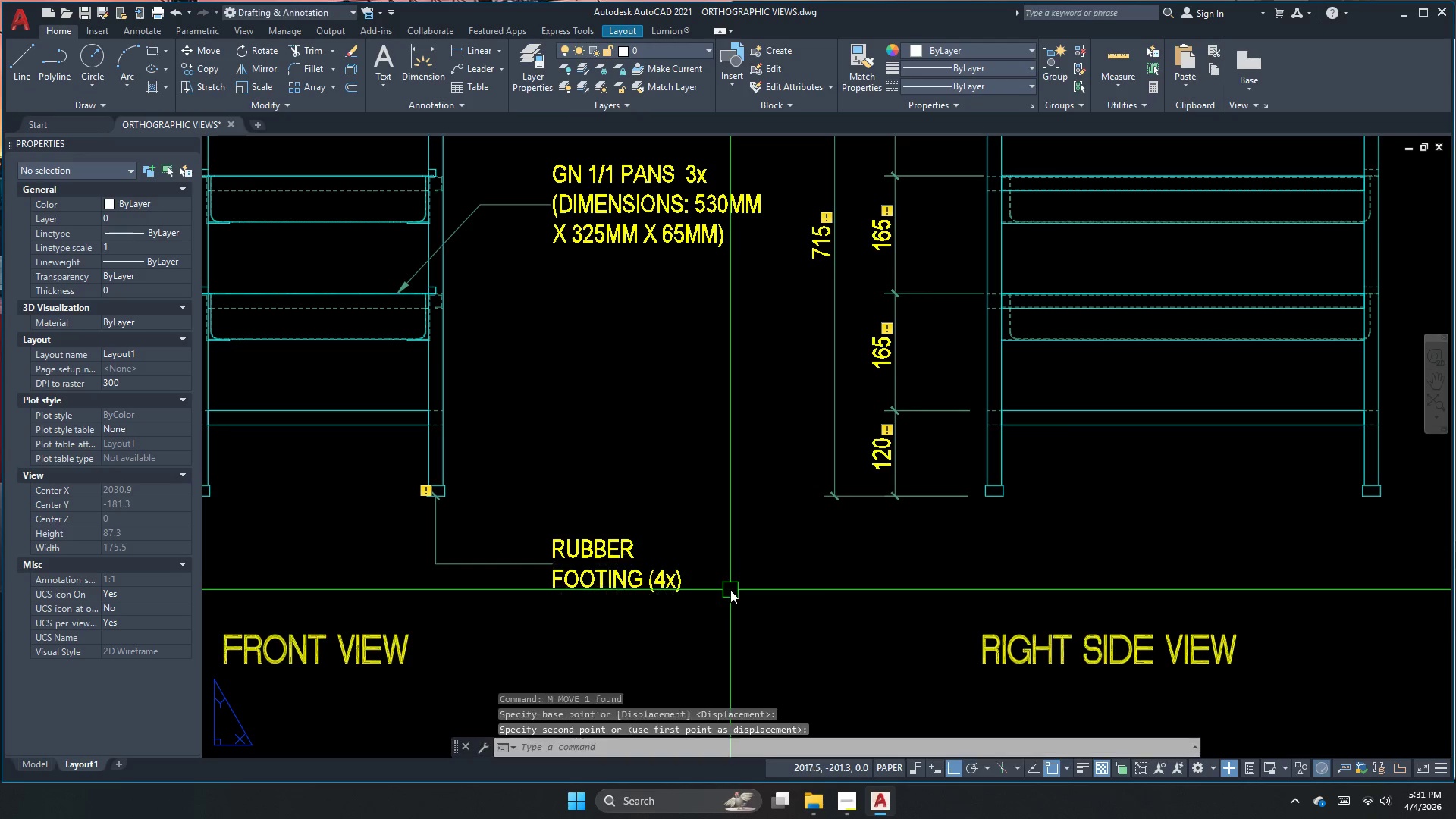 
key(Escape)
type(ma )
 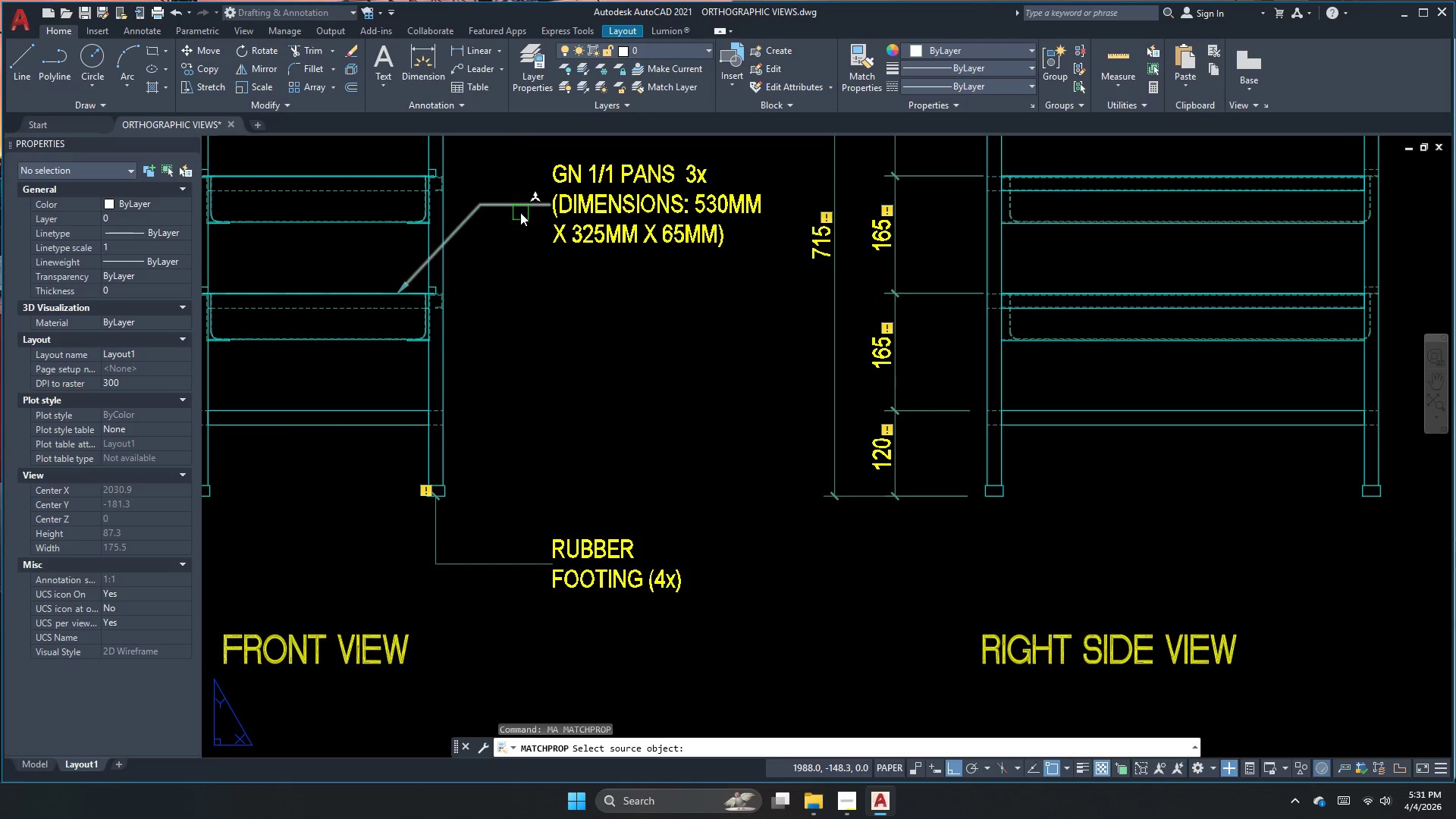 
left_click([520, 212])
 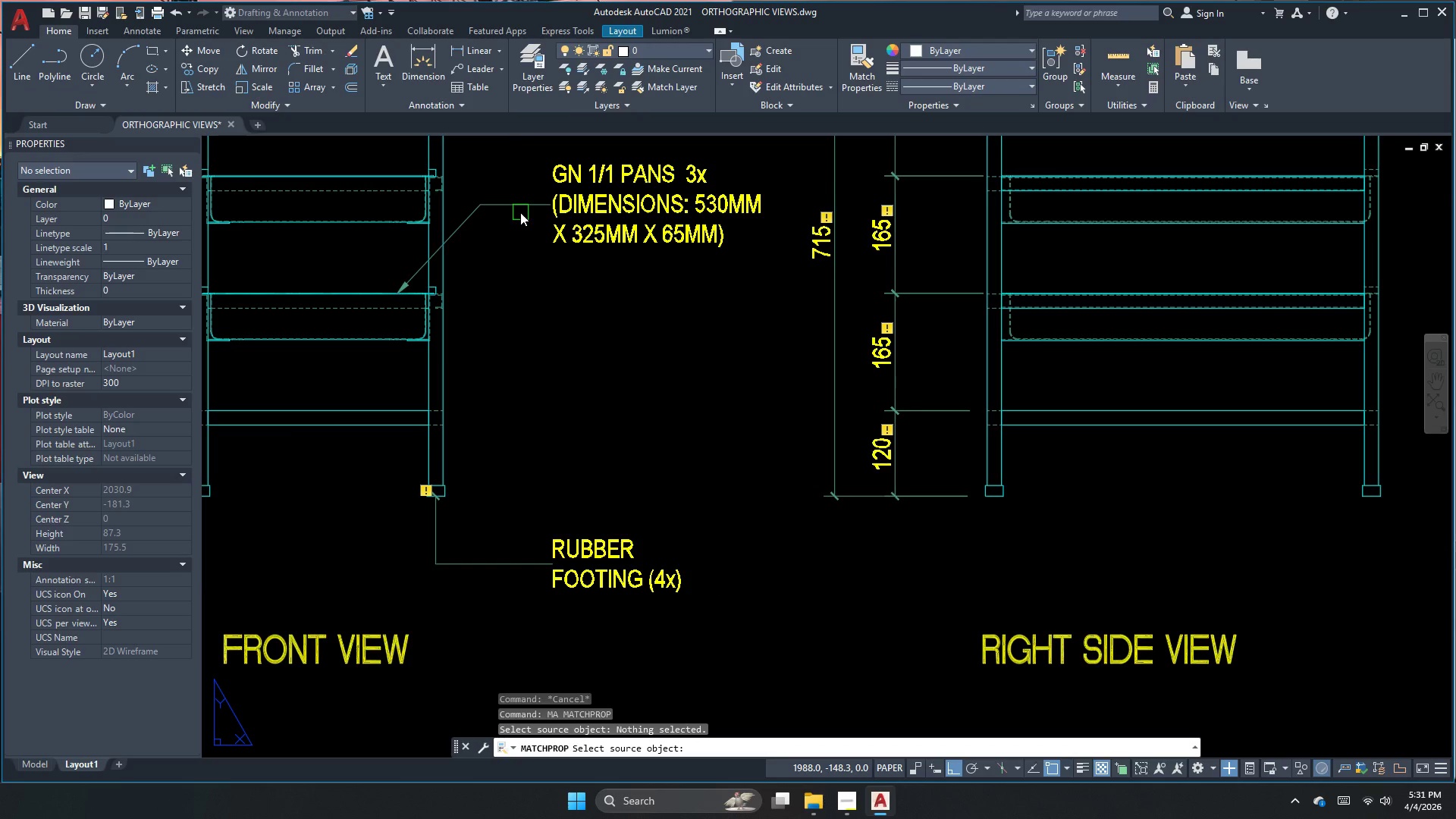 
left_click([520, 212])
 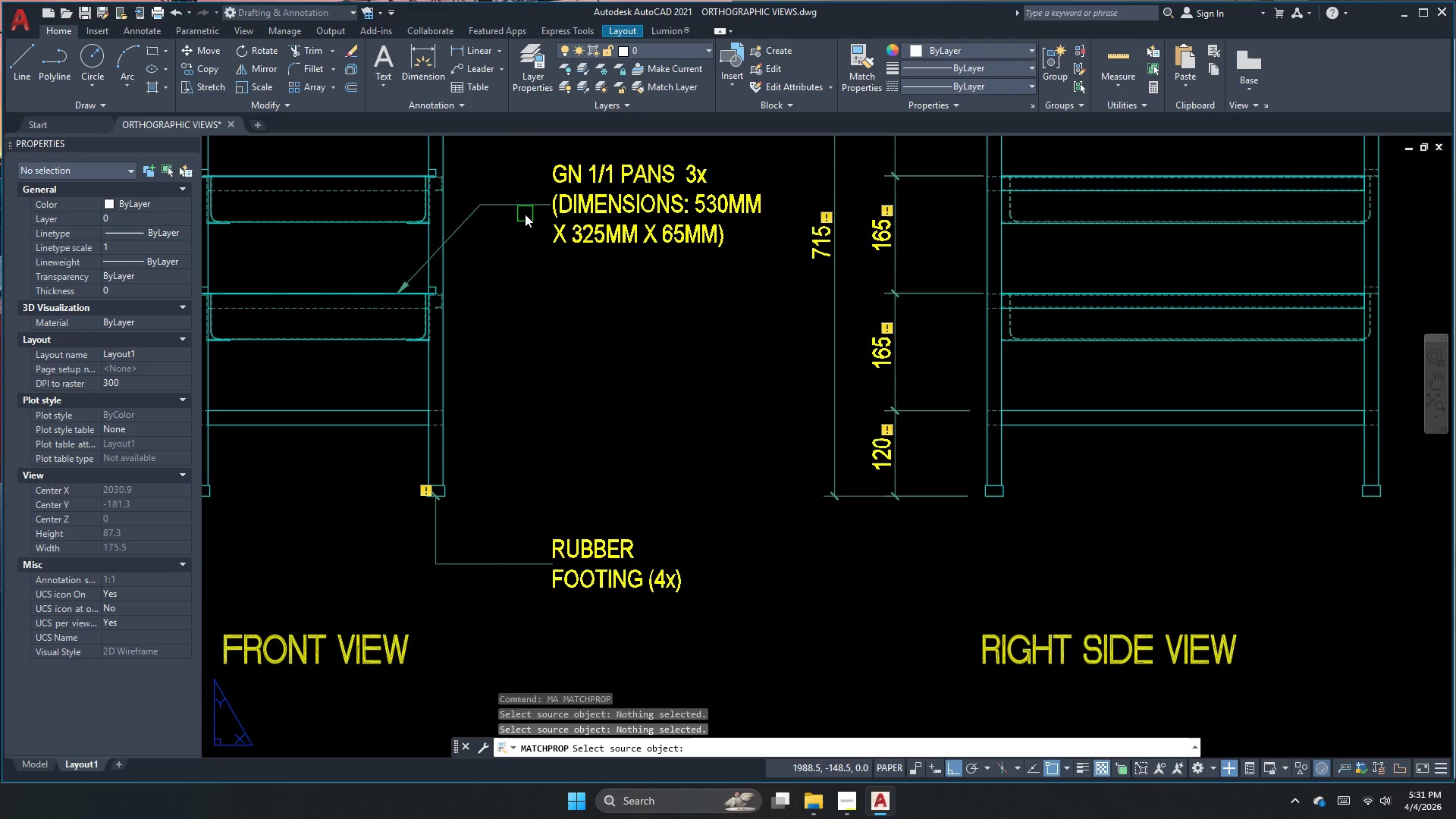 
left_click([528, 209])
 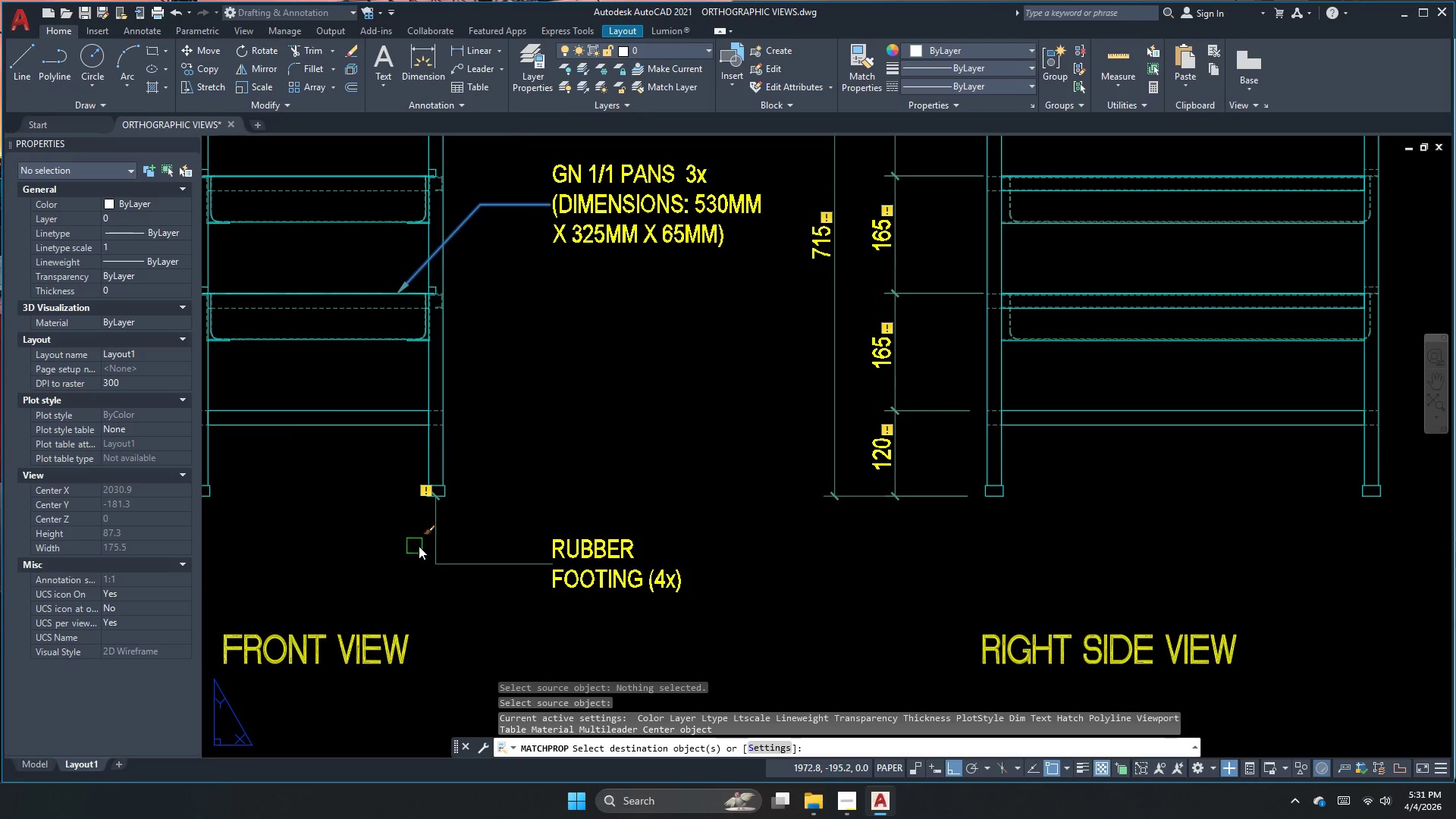 
left_click([430, 539])
 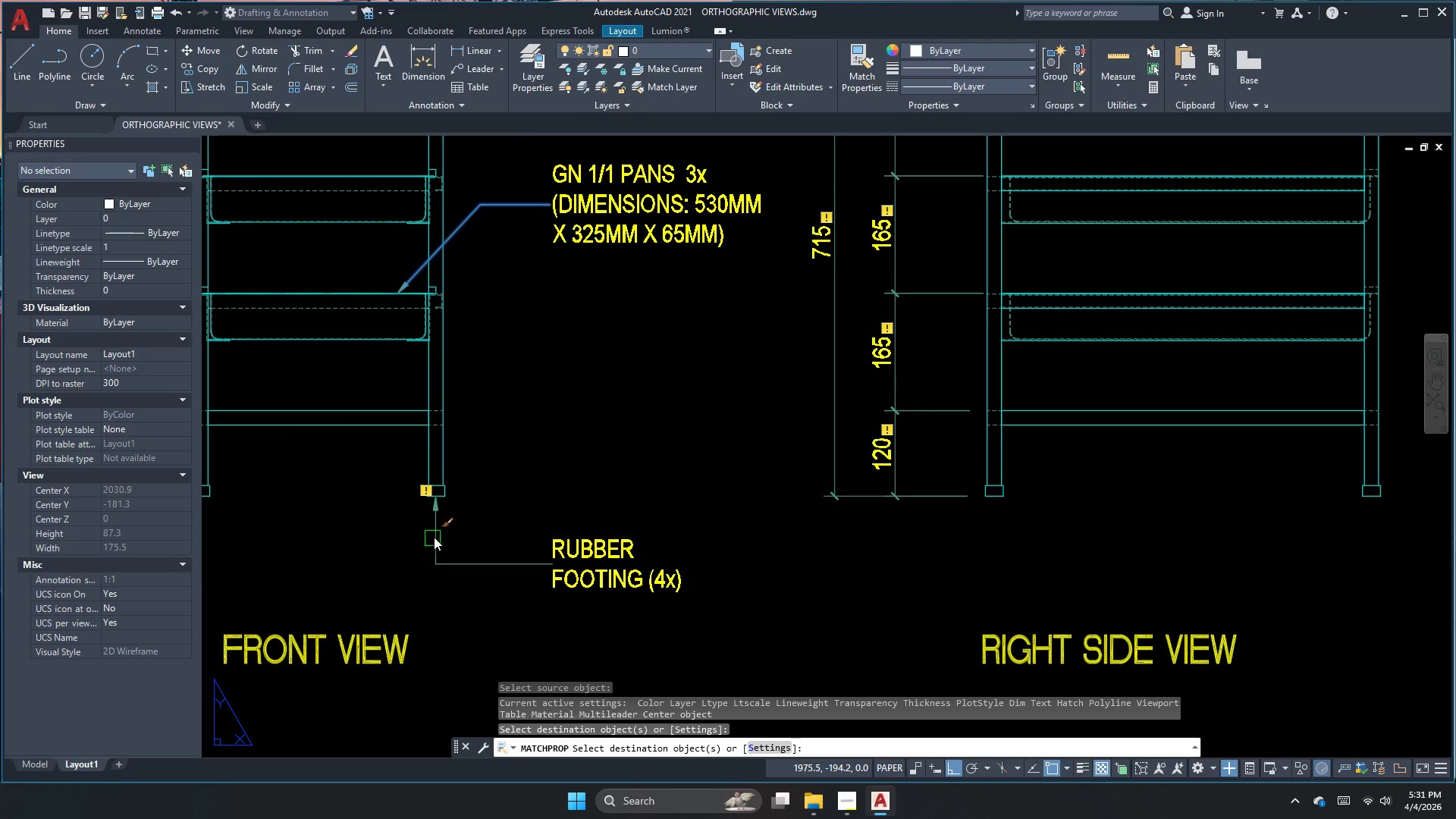 
key(Escape)
 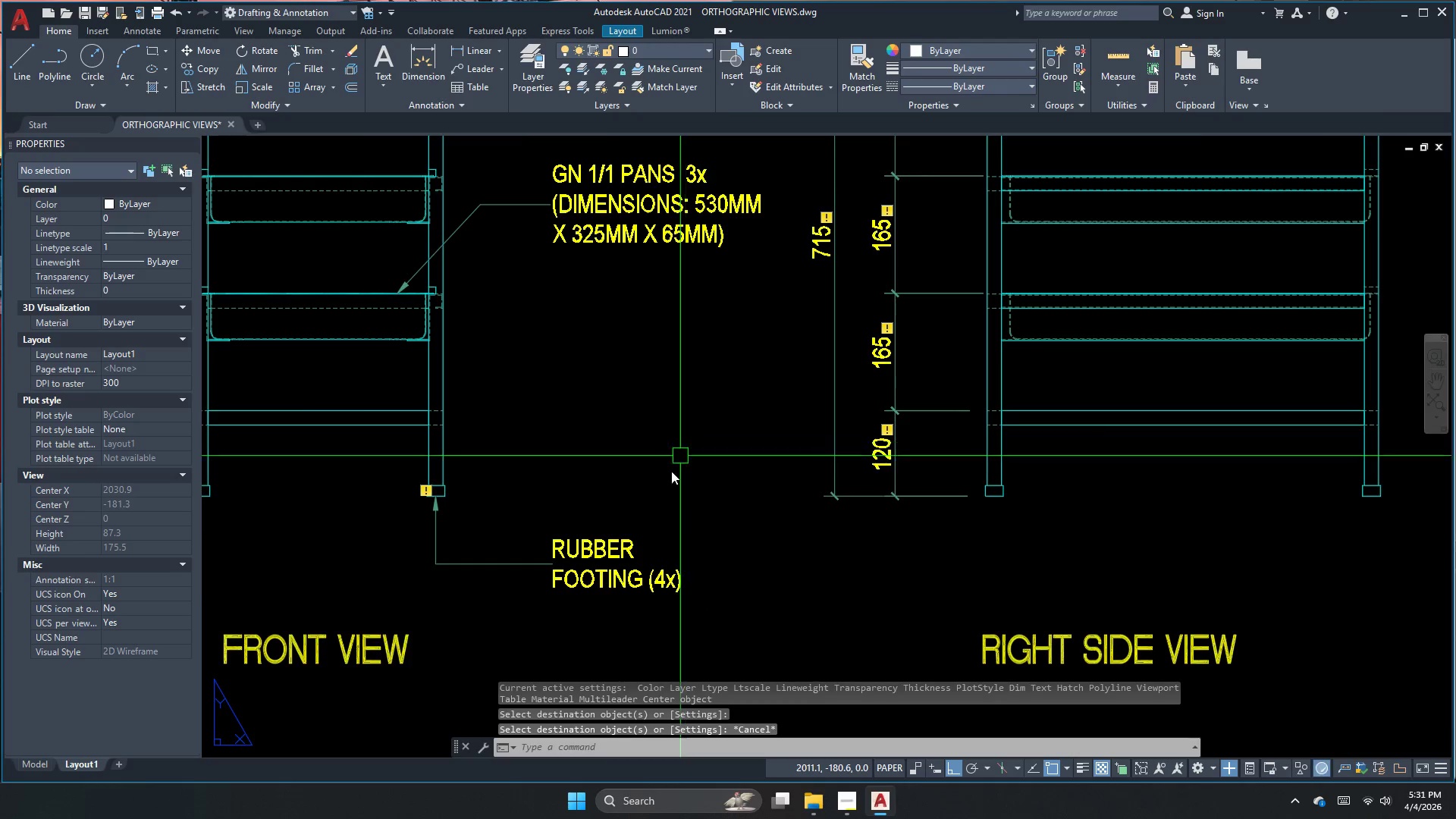 
scroll: coordinate [645, 531], scroll_direction: none, amount: 0.0
 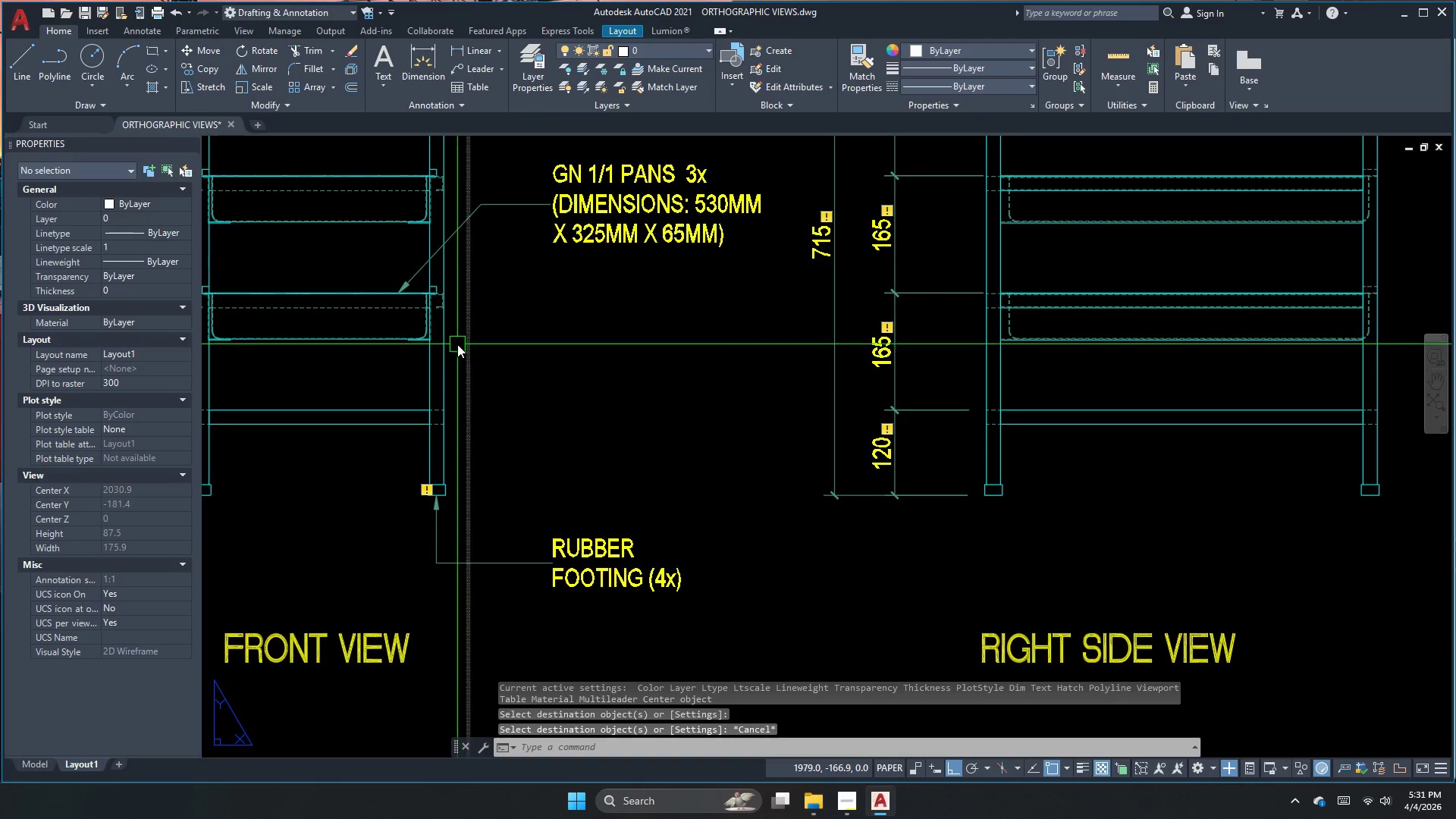 
key(Escape)
 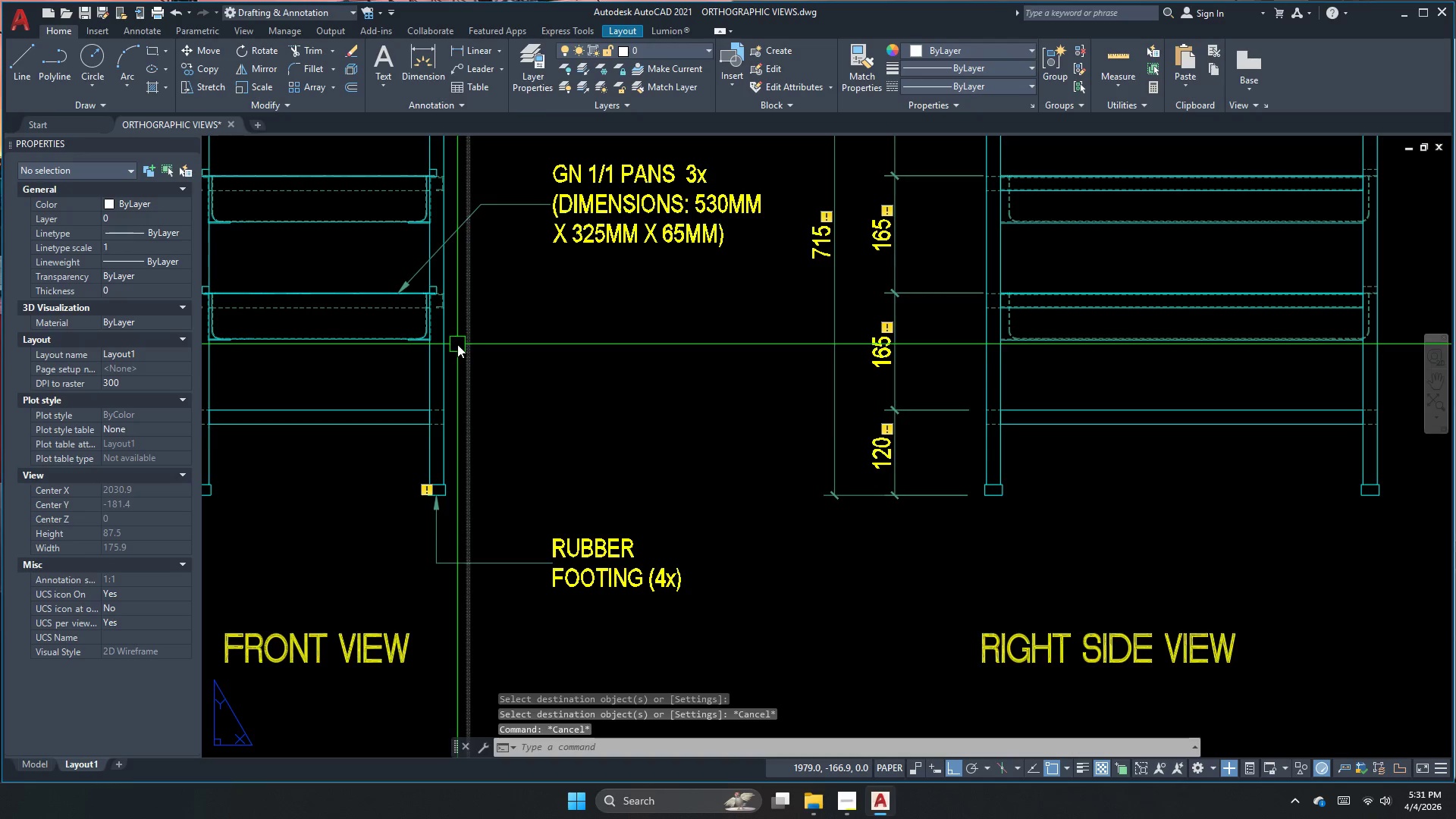 
key(Escape)
 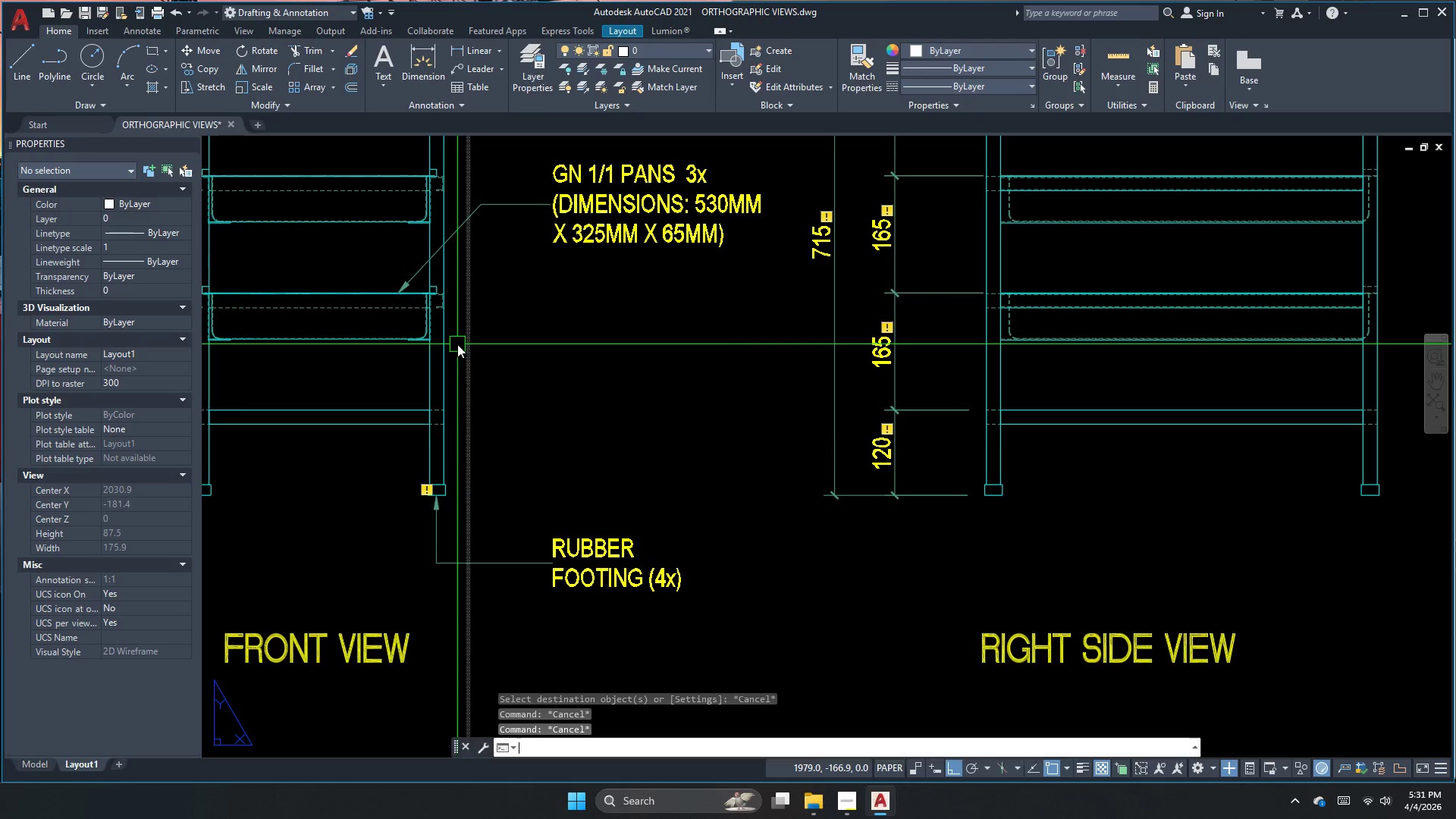 
key(L)
 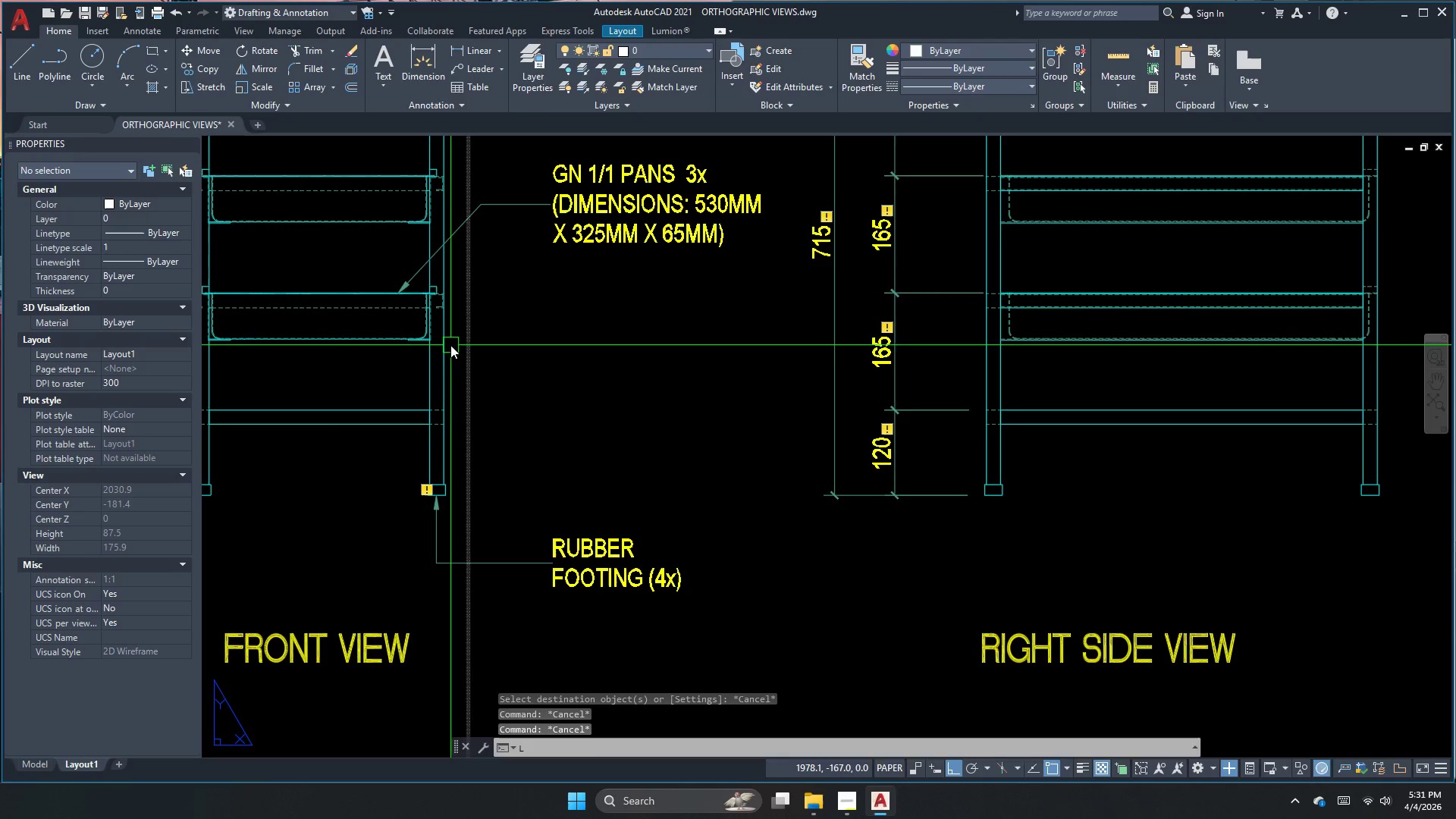 
key(E)
 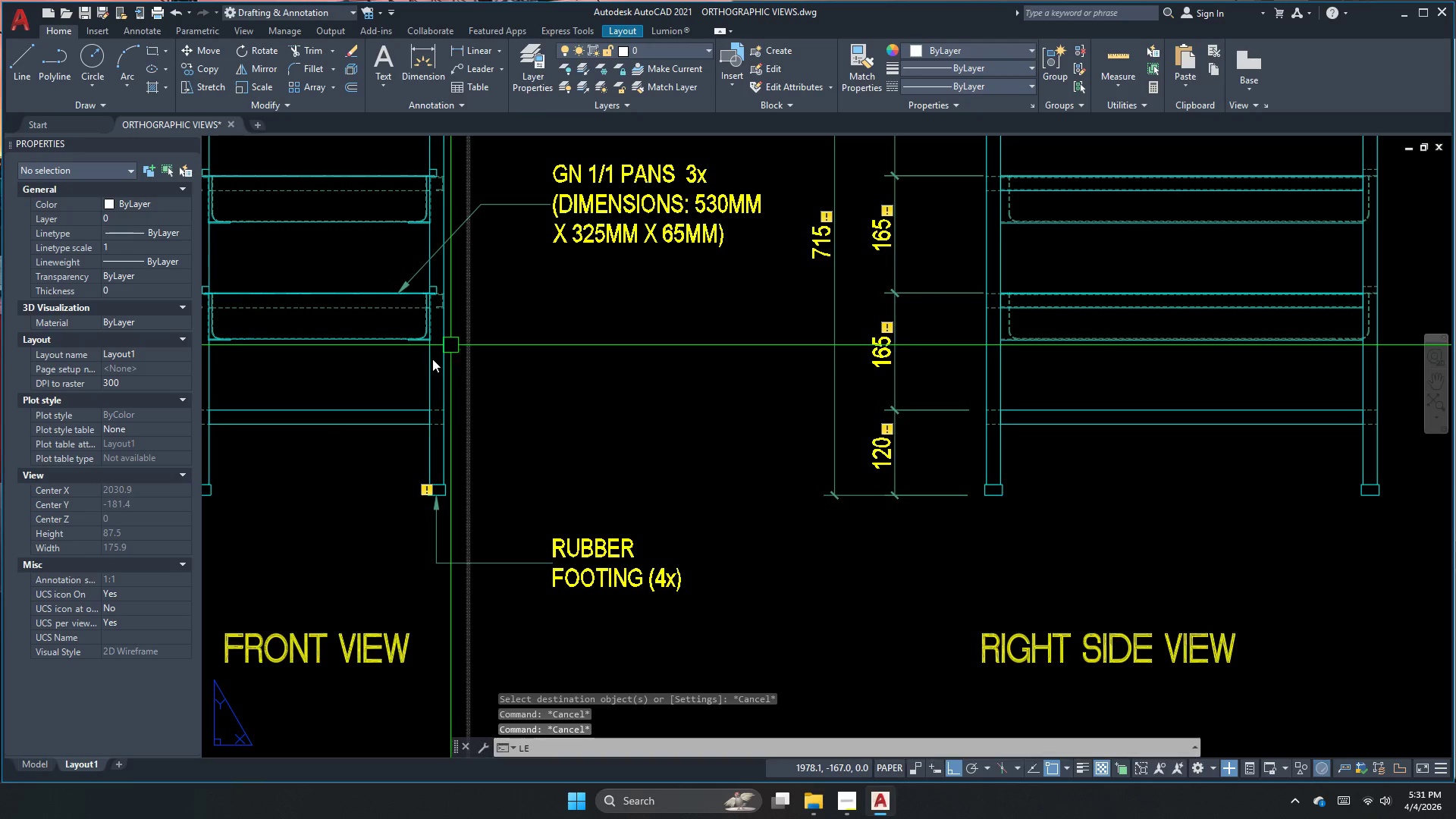 
key(Space)
 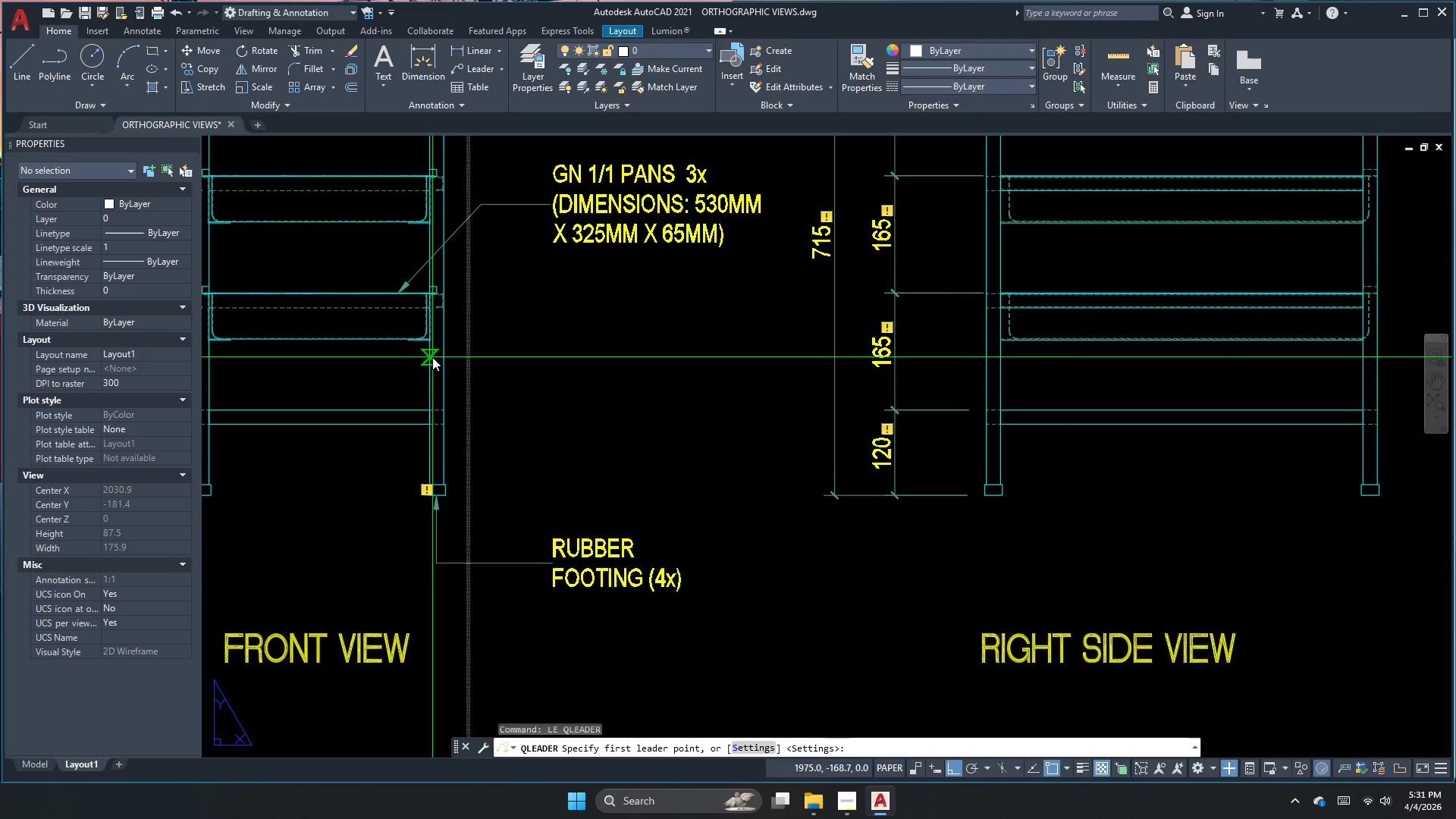 
scroll: coordinate [427, 331], scroll_direction: up, amount: 4.0
 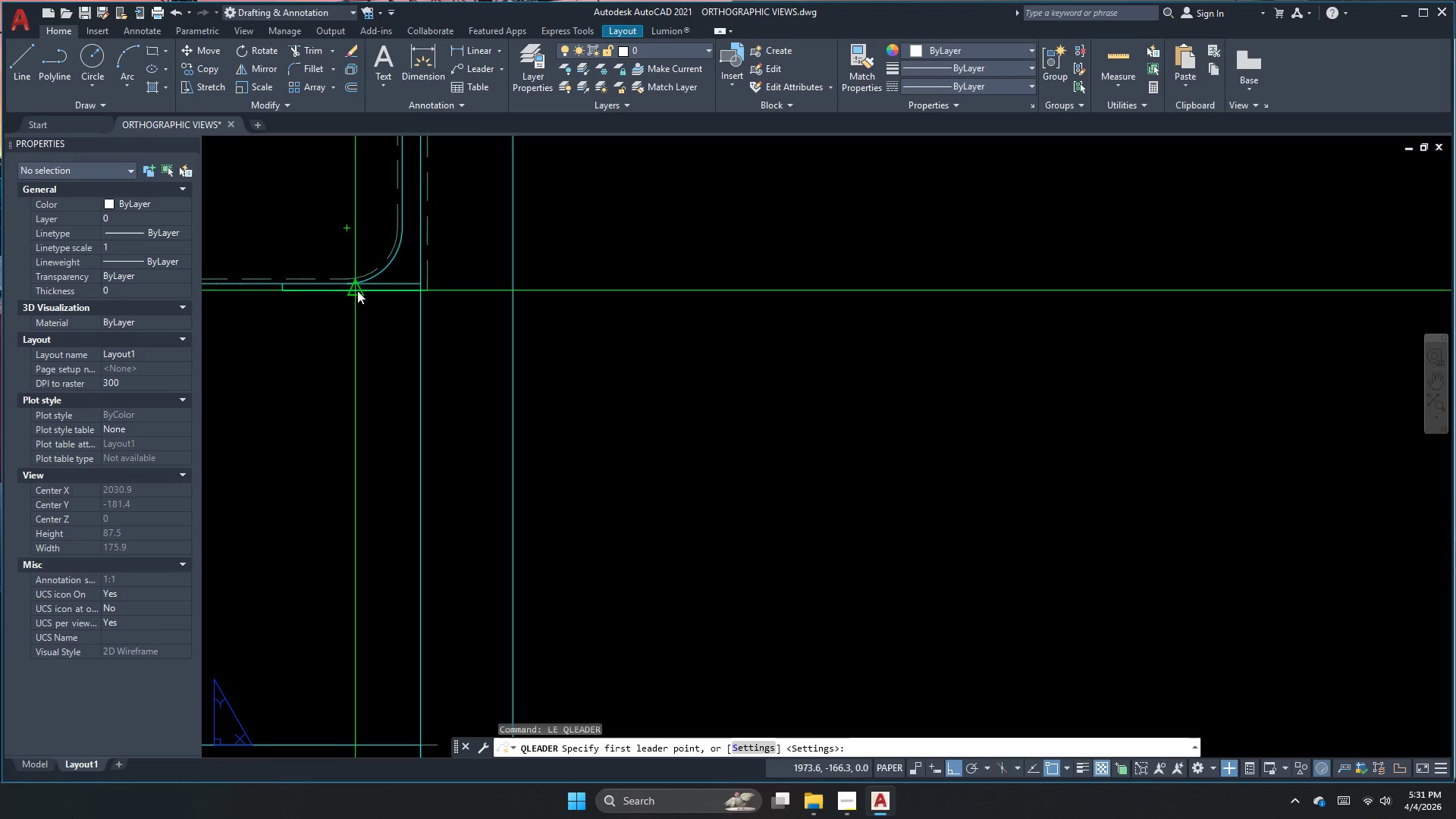 
left_click([353, 290])
 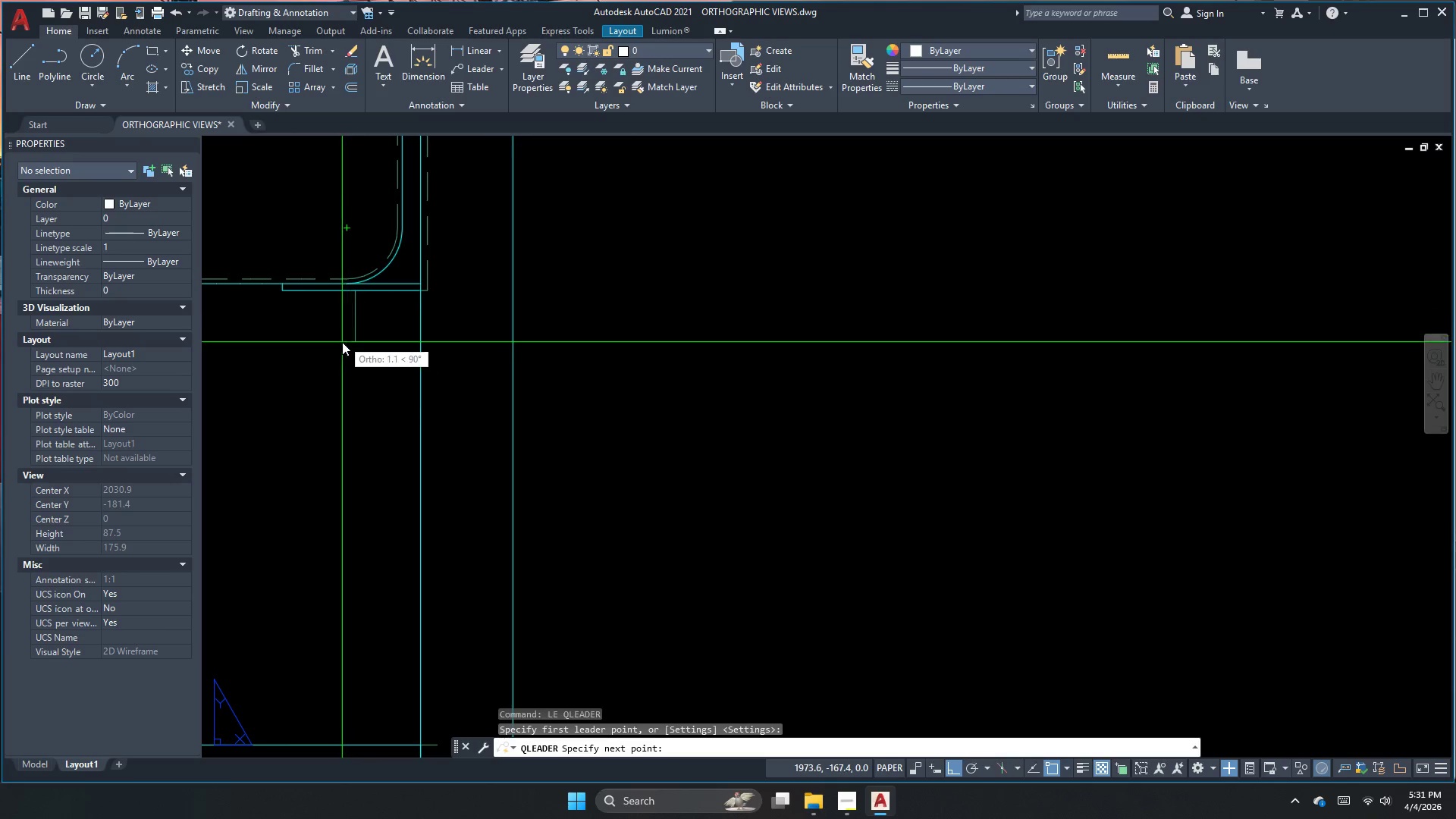 
scroll: coordinate [342, 342], scroll_direction: down, amount: 3.0
 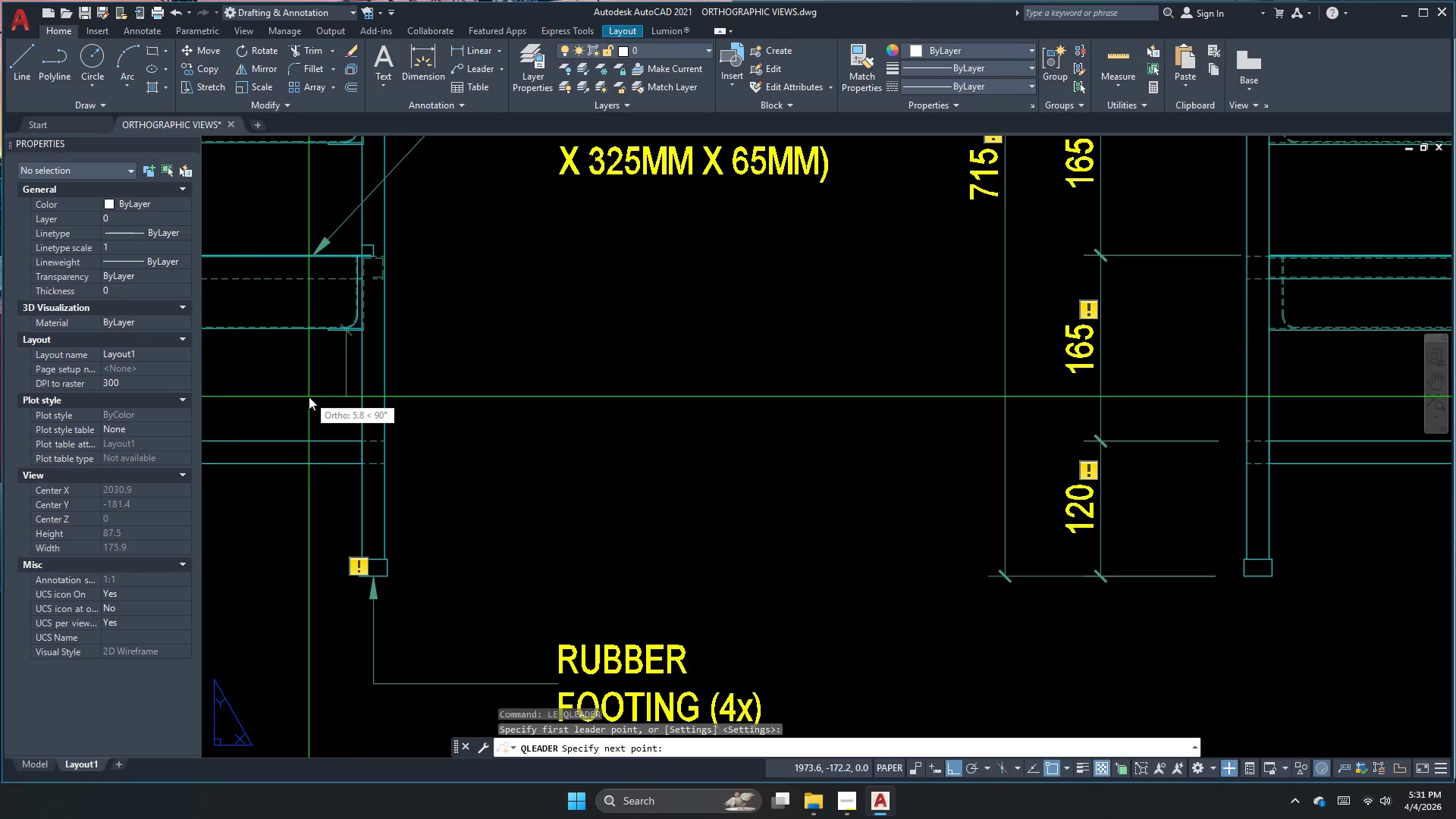 
left_click([309, 397])
 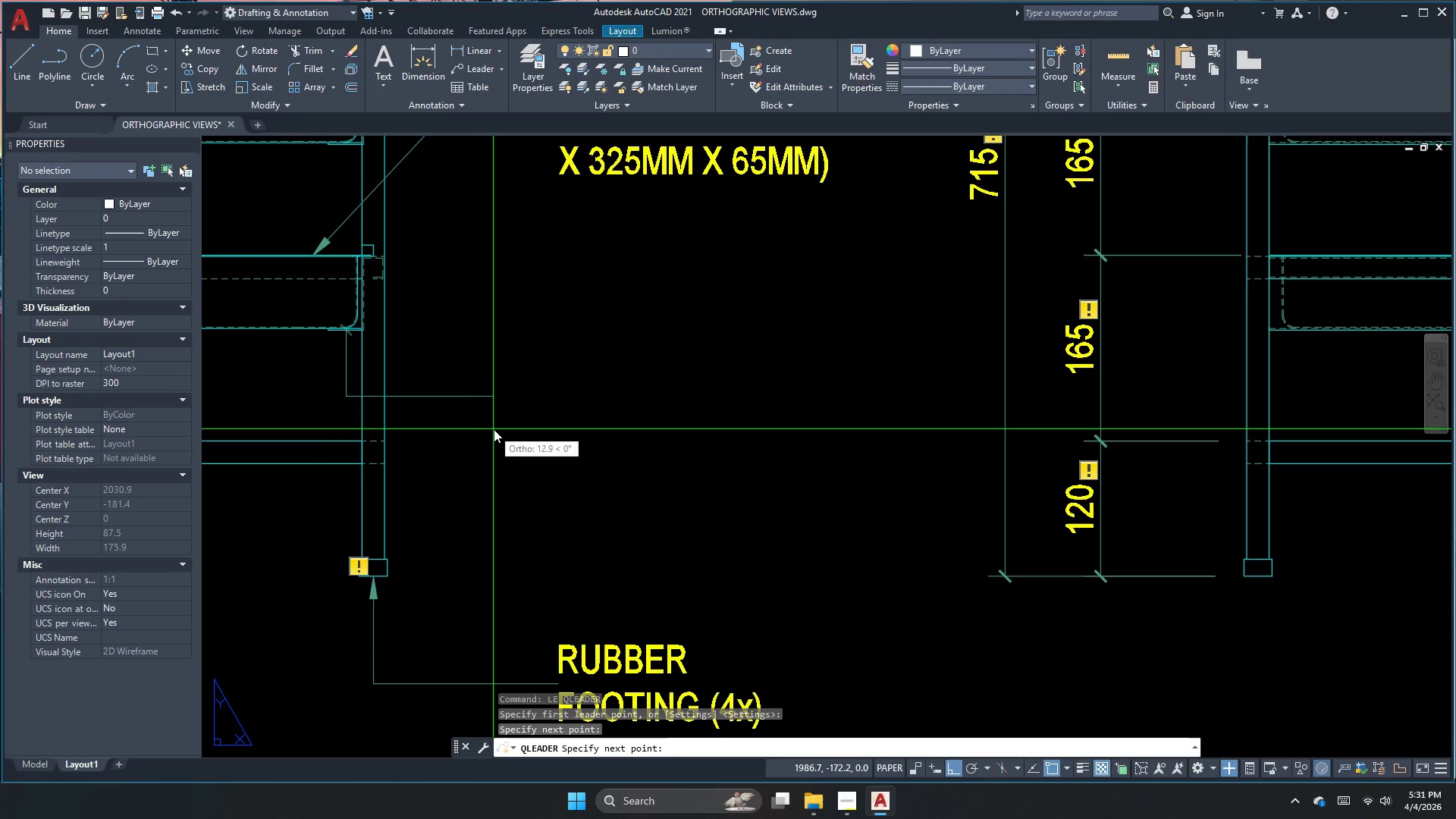 
scroll: coordinate [497, 427], scroll_direction: down, amount: 1.0
 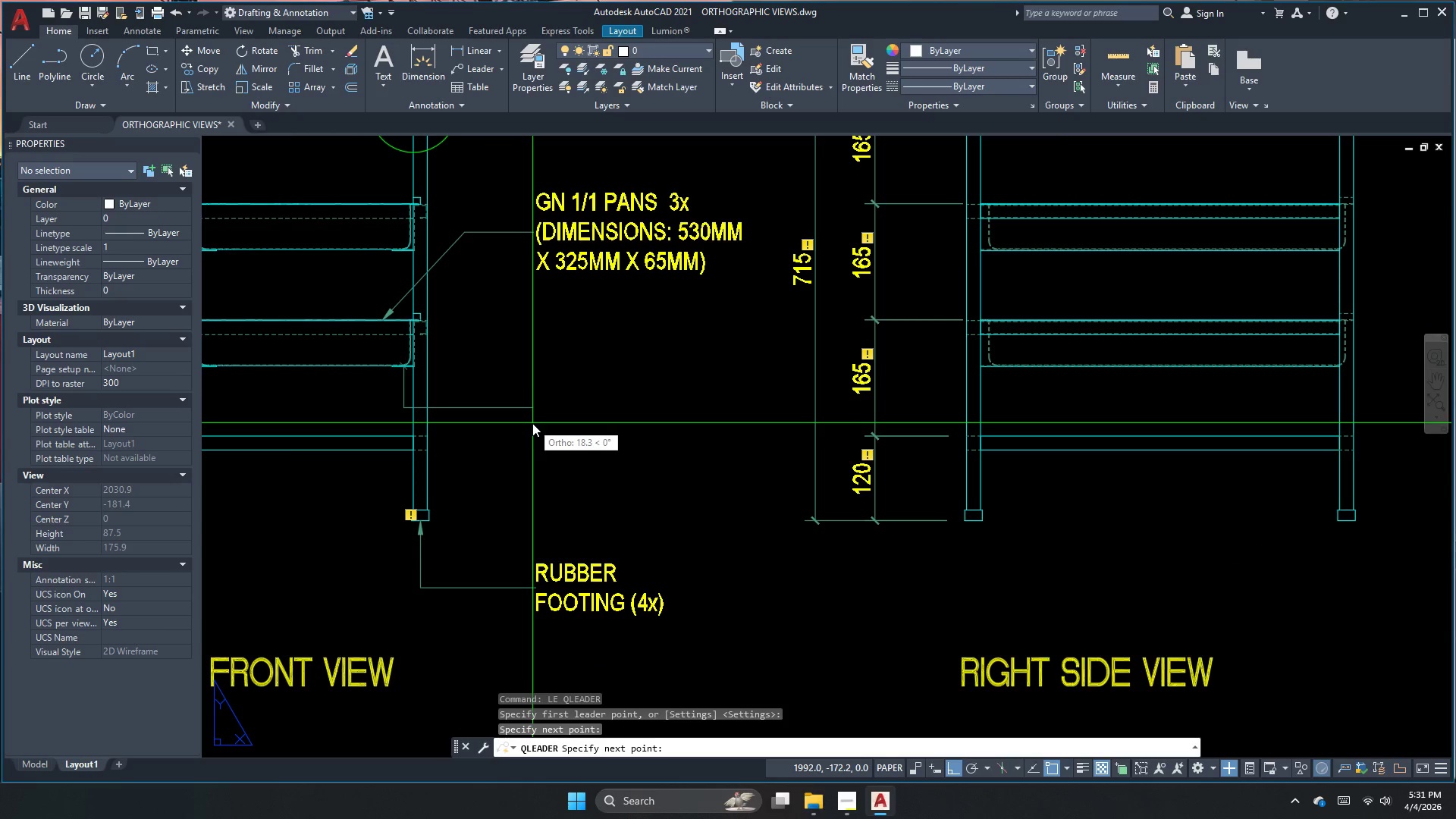 
left_click([534, 422])
 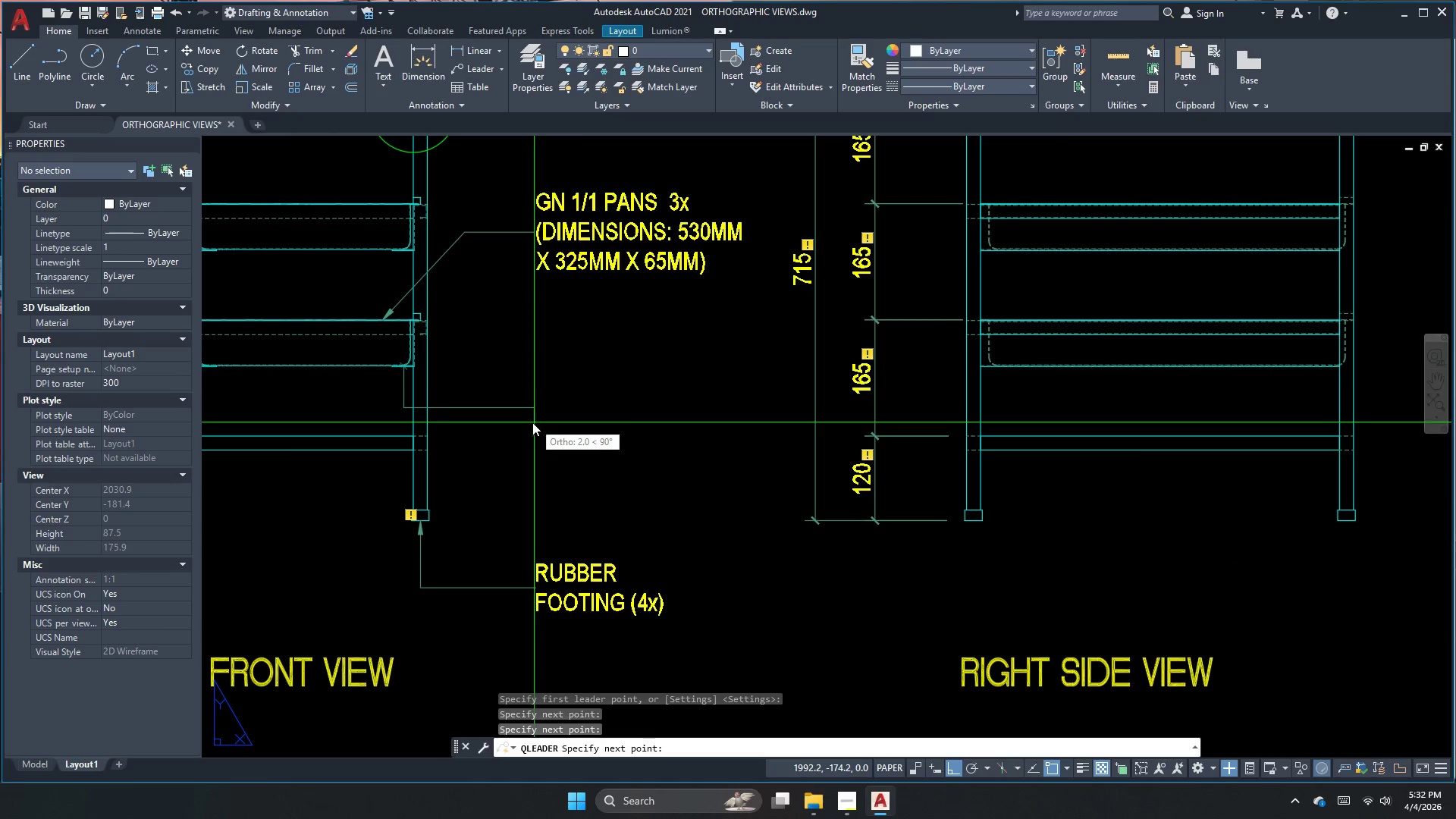 
key(Escape)
 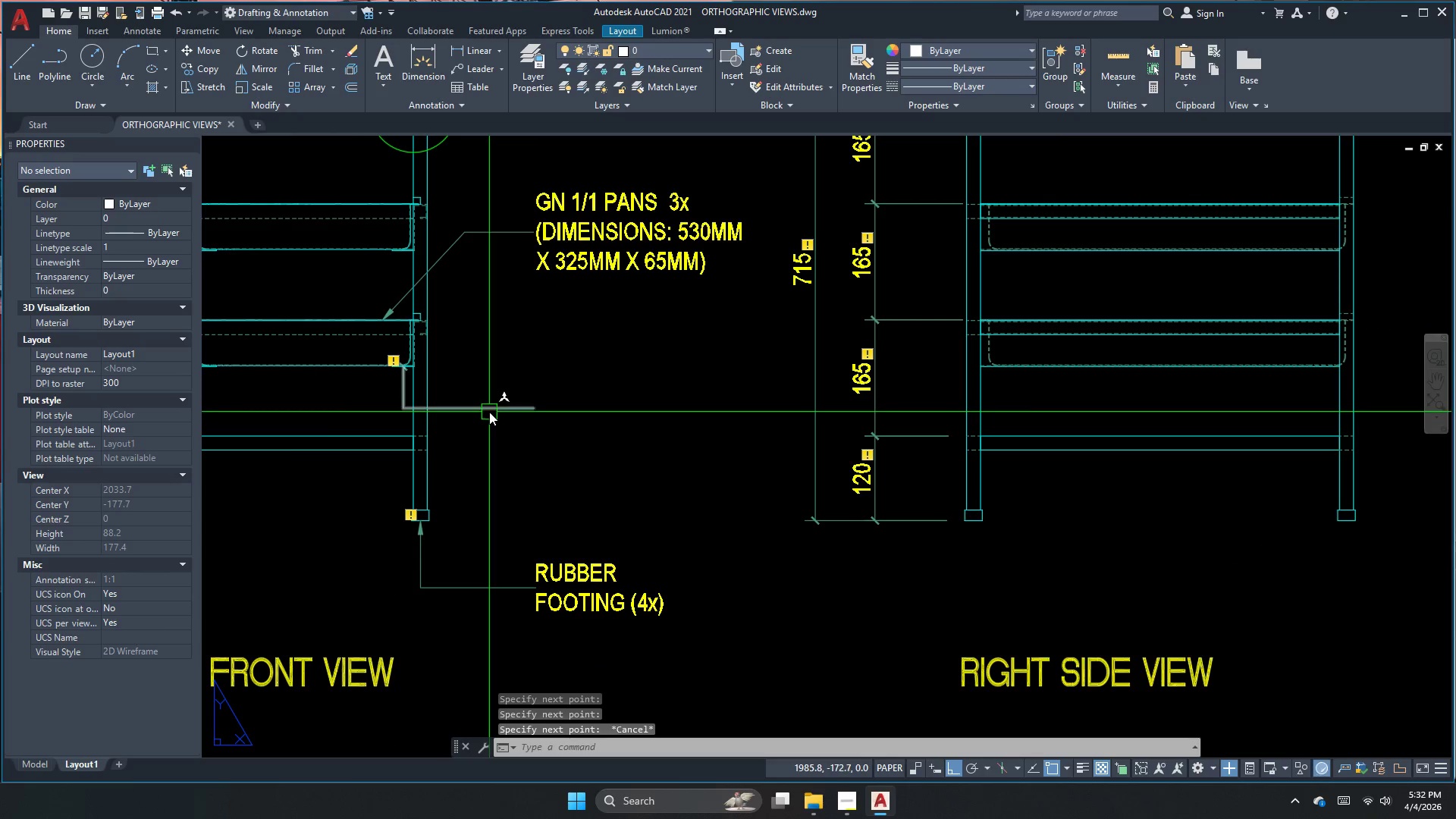 
left_click([489, 412])
 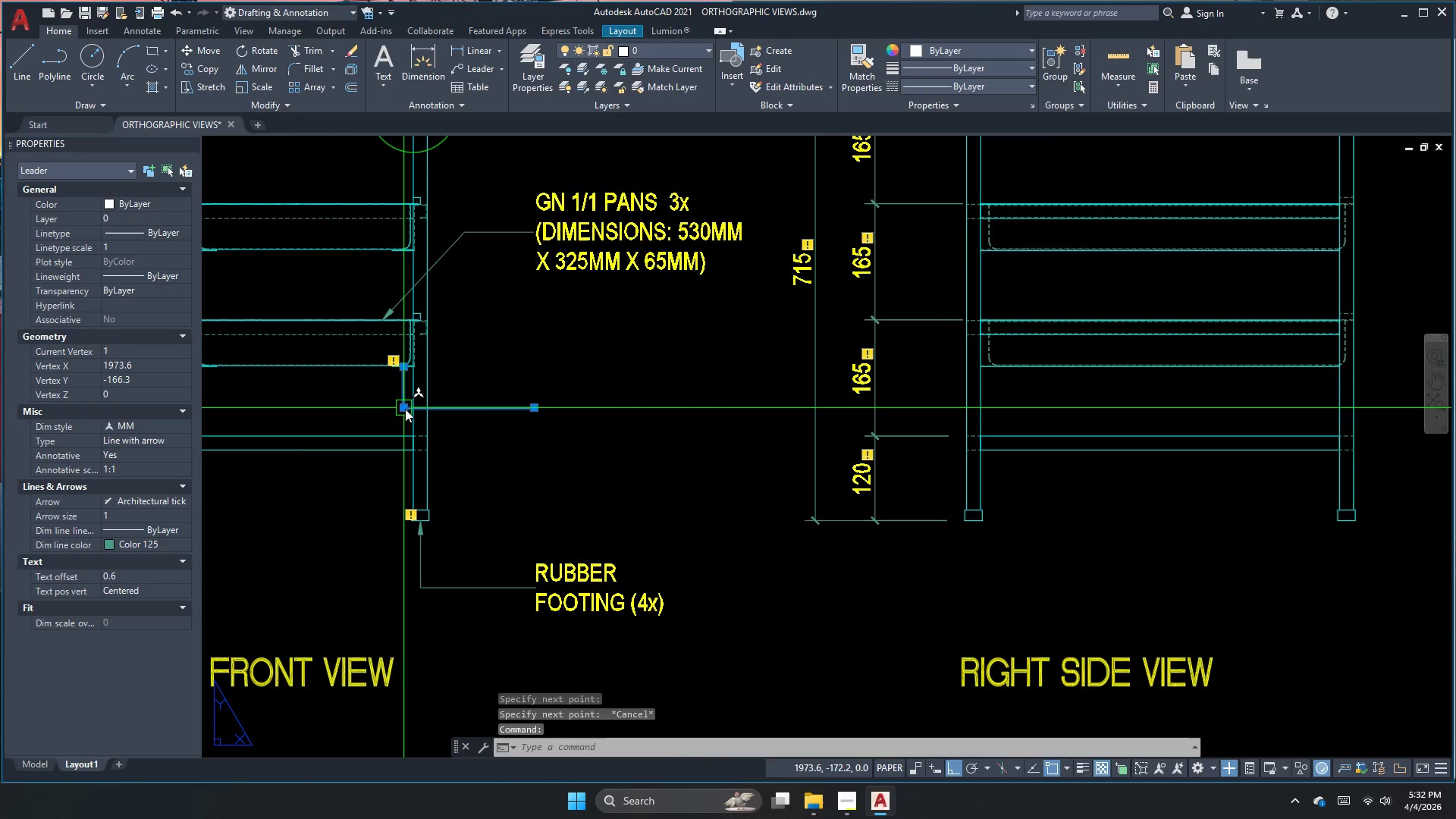 
left_click_drag(start_coordinate=[406, 408], to_coordinate=[417, 410])
 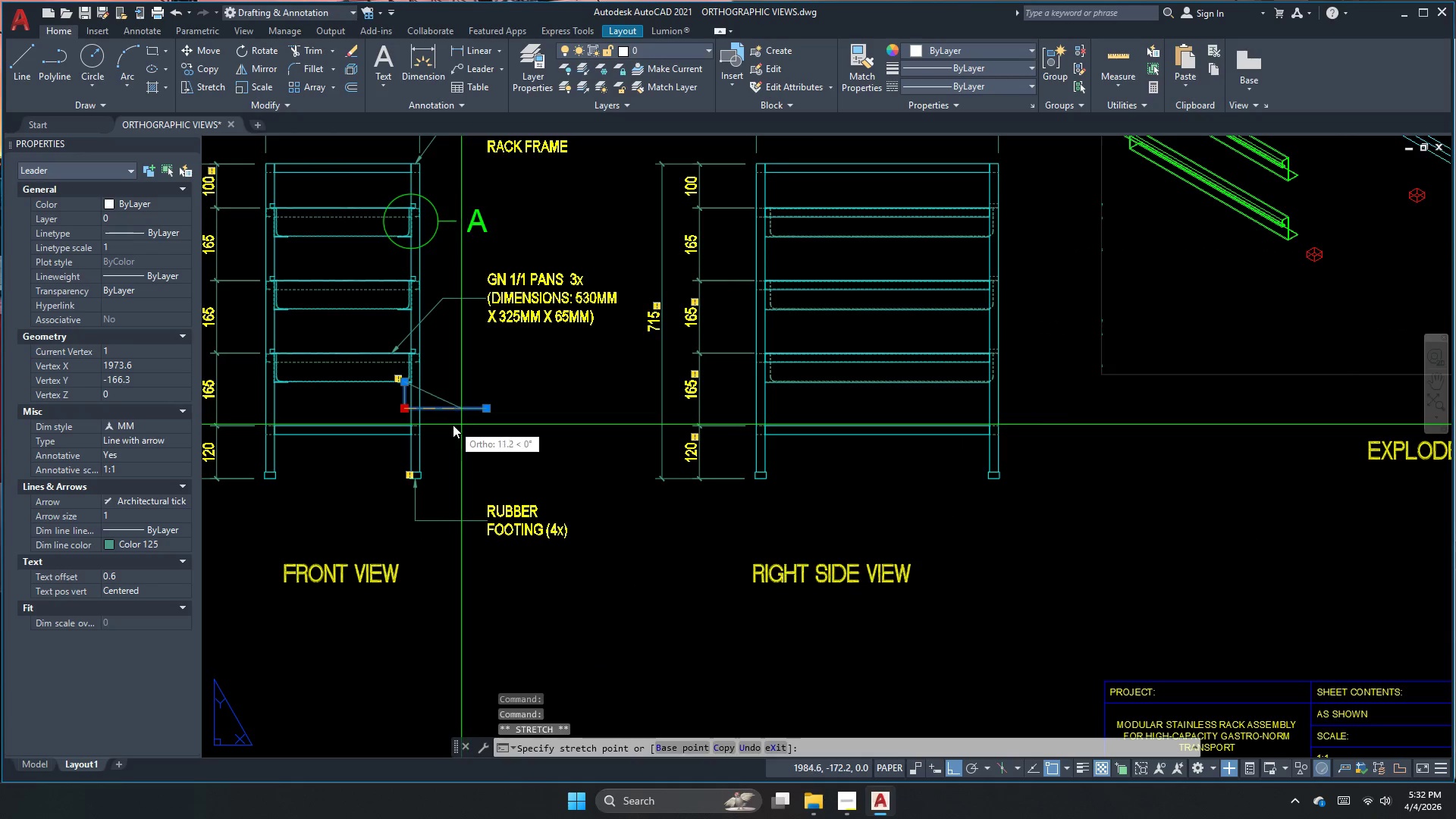 
scroll: coordinate [406, 408], scroll_direction: down, amount: 1.0
 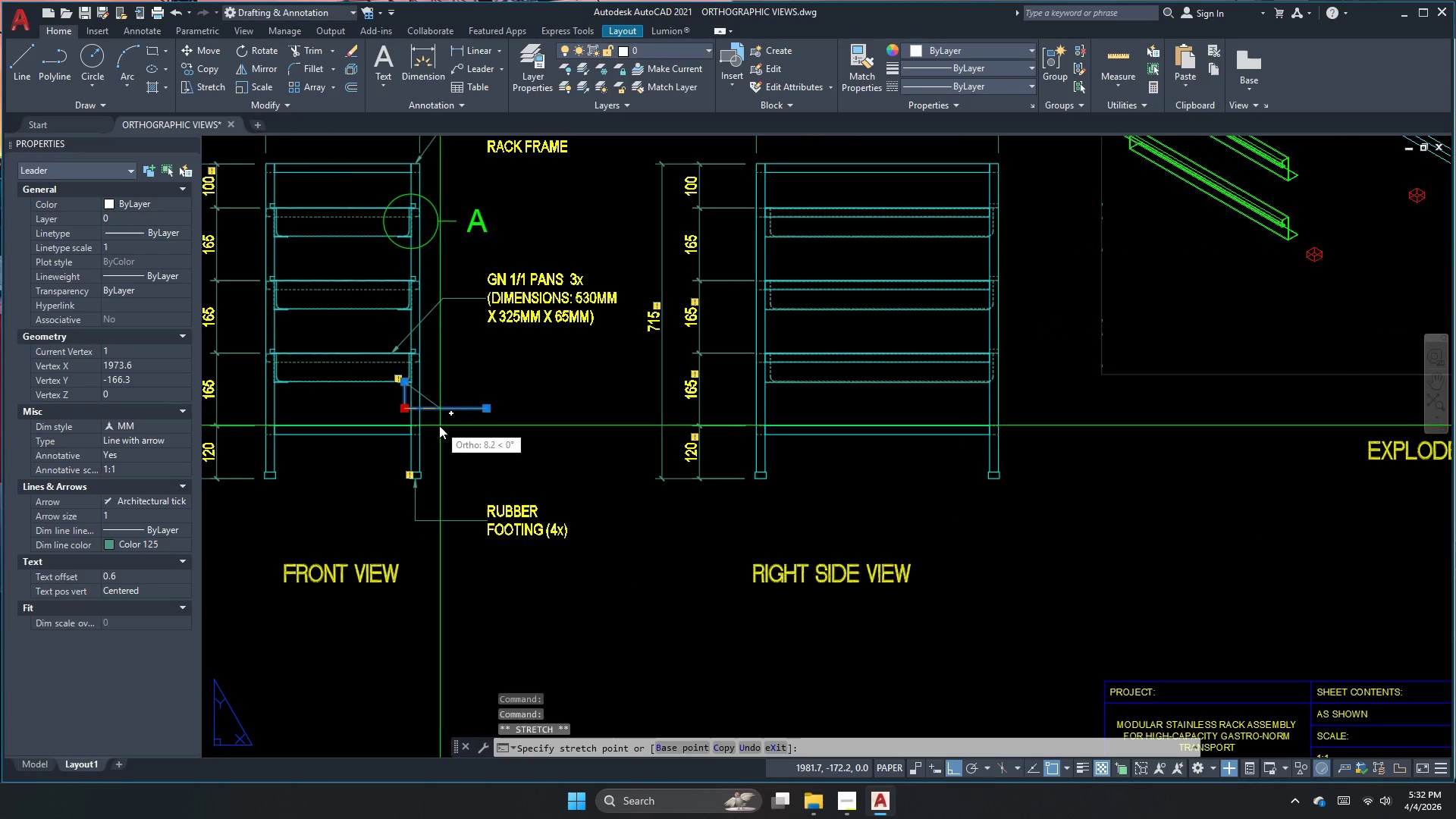 
scroll: coordinate [432, 416], scroll_direction: none, amount: 0.0
 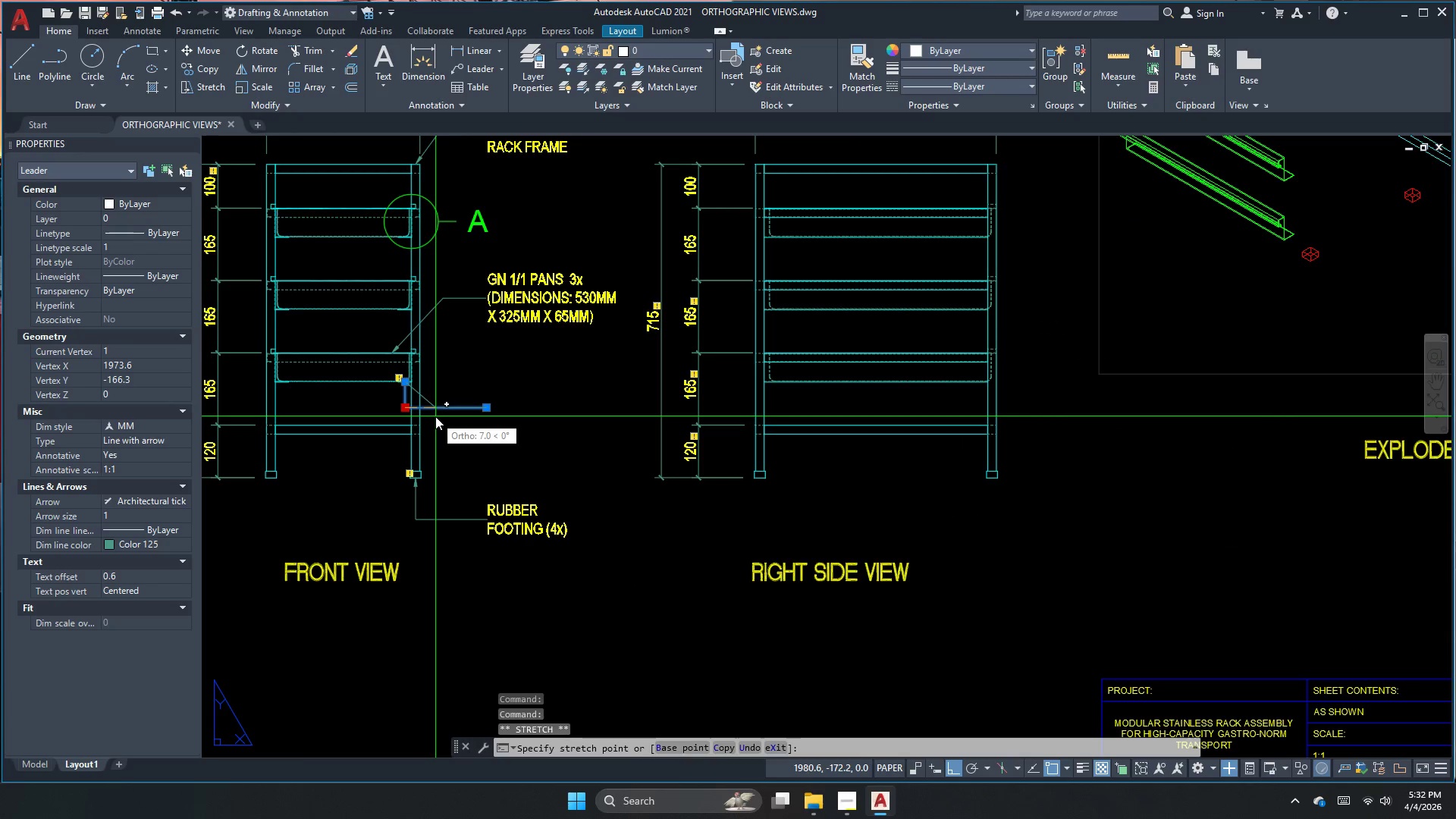 
left_click([443, 416])
 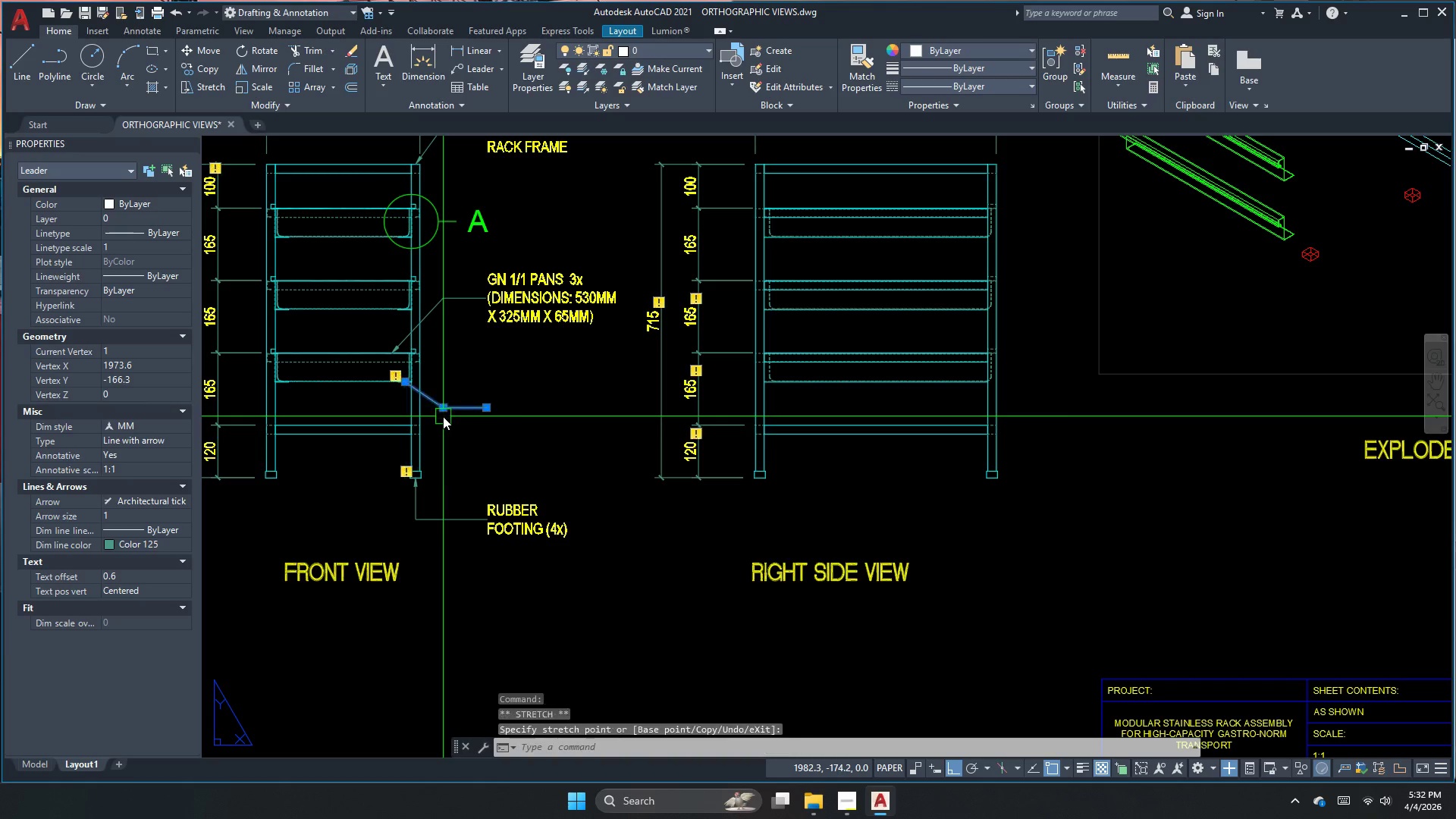 
key(Escape)
 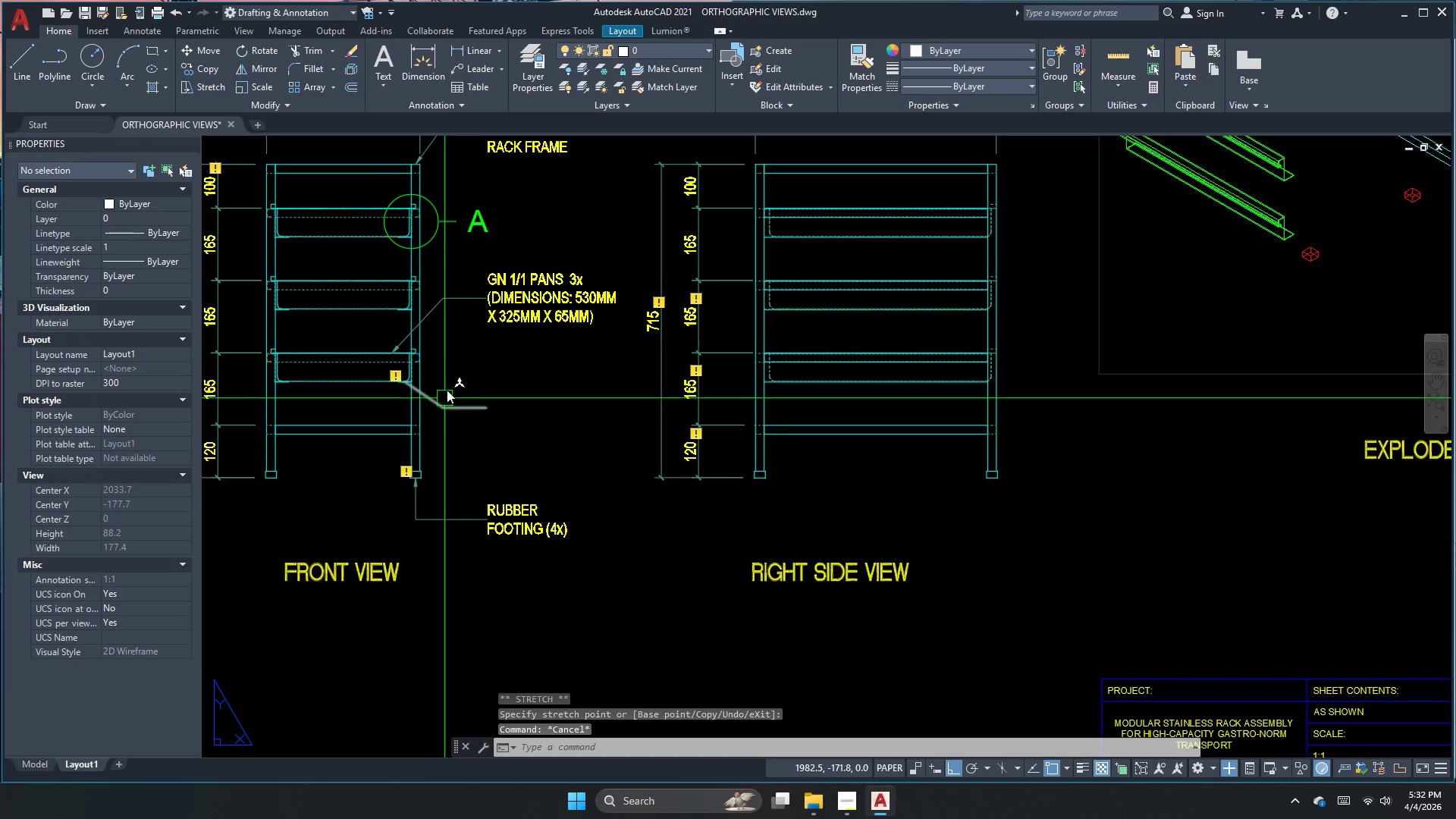 
type(ma)
 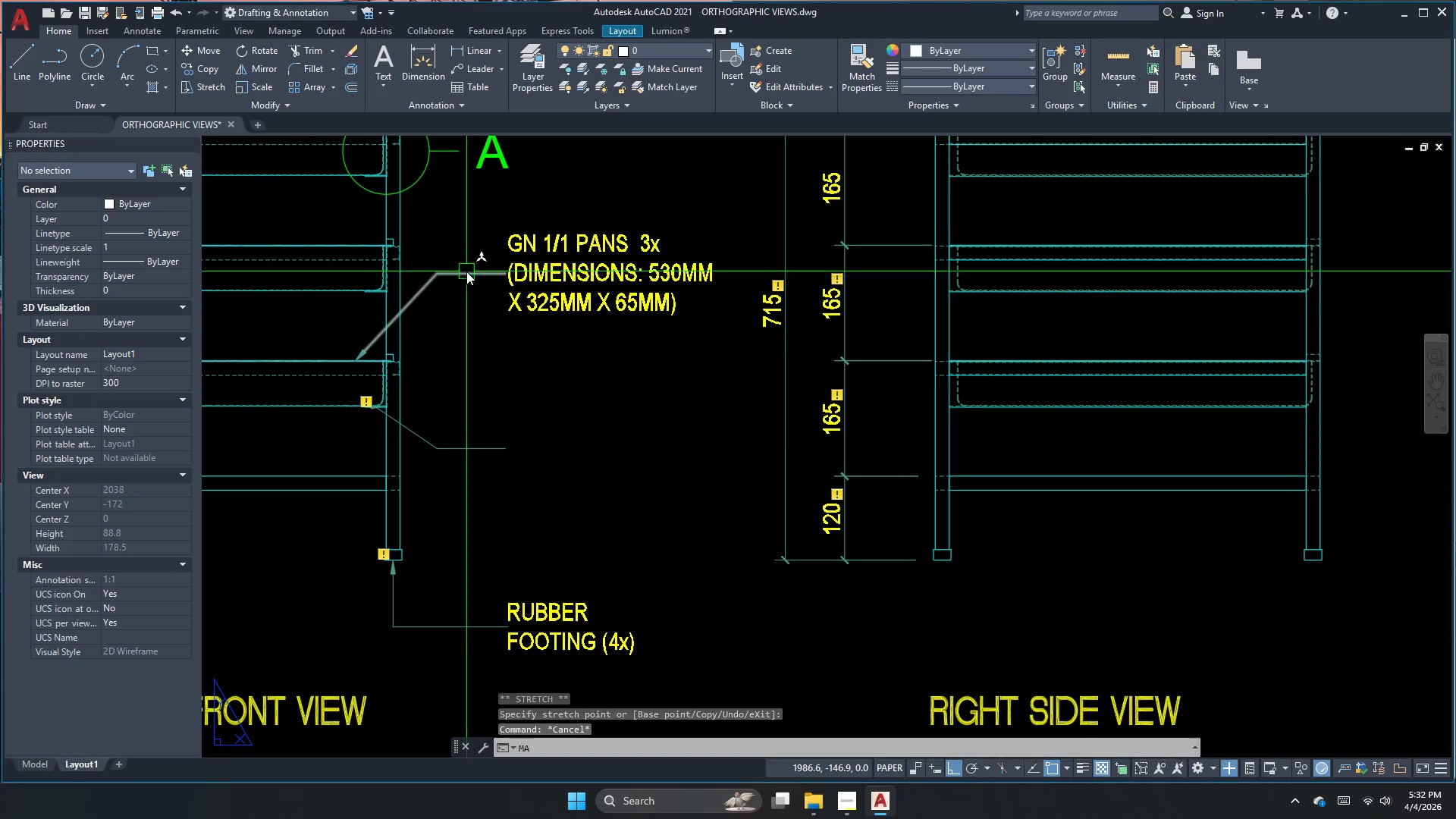 
scroll: coordinate [453, 340], scroll_direction: up, amount: 1.0
 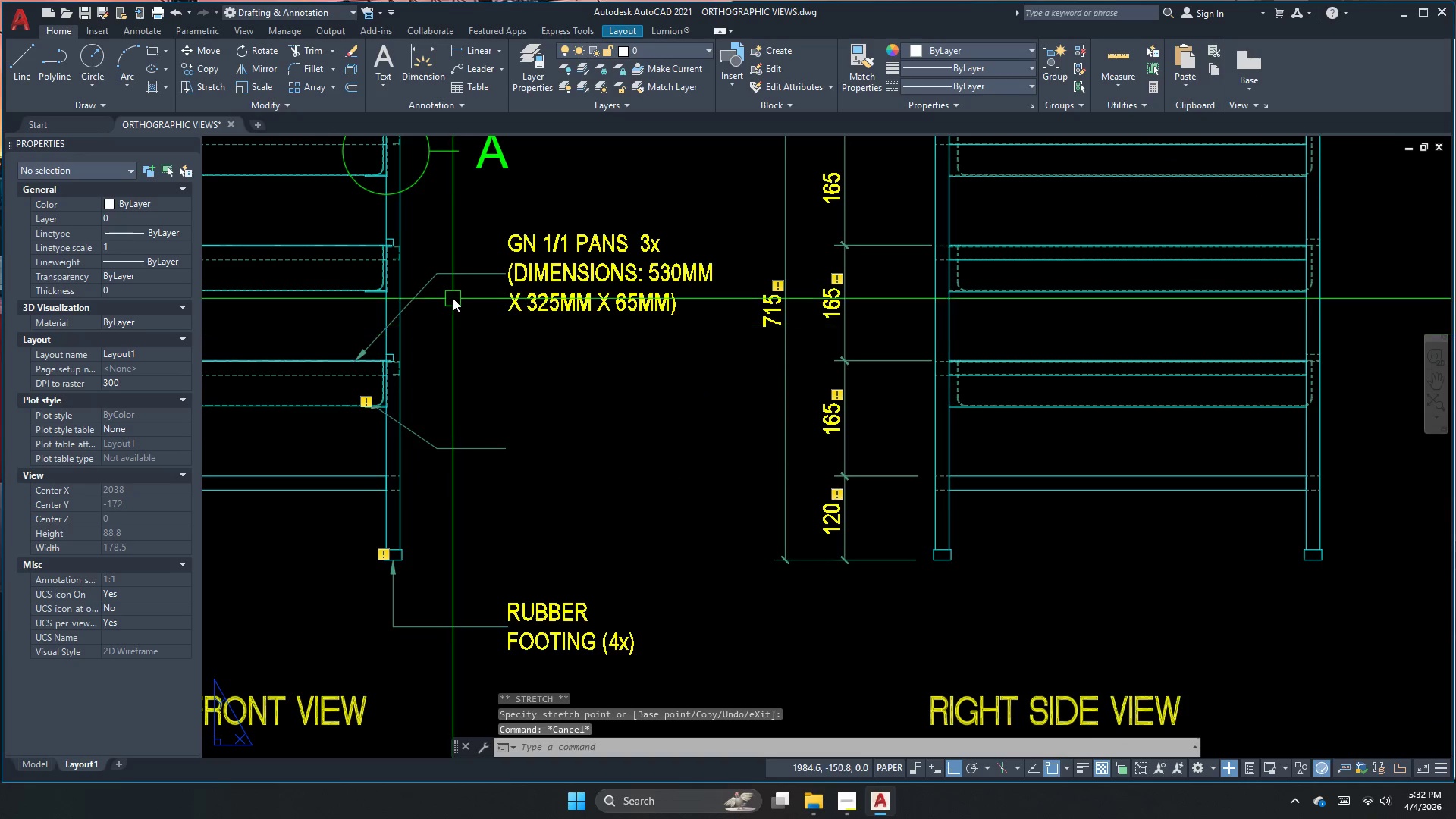 
key(Space)
 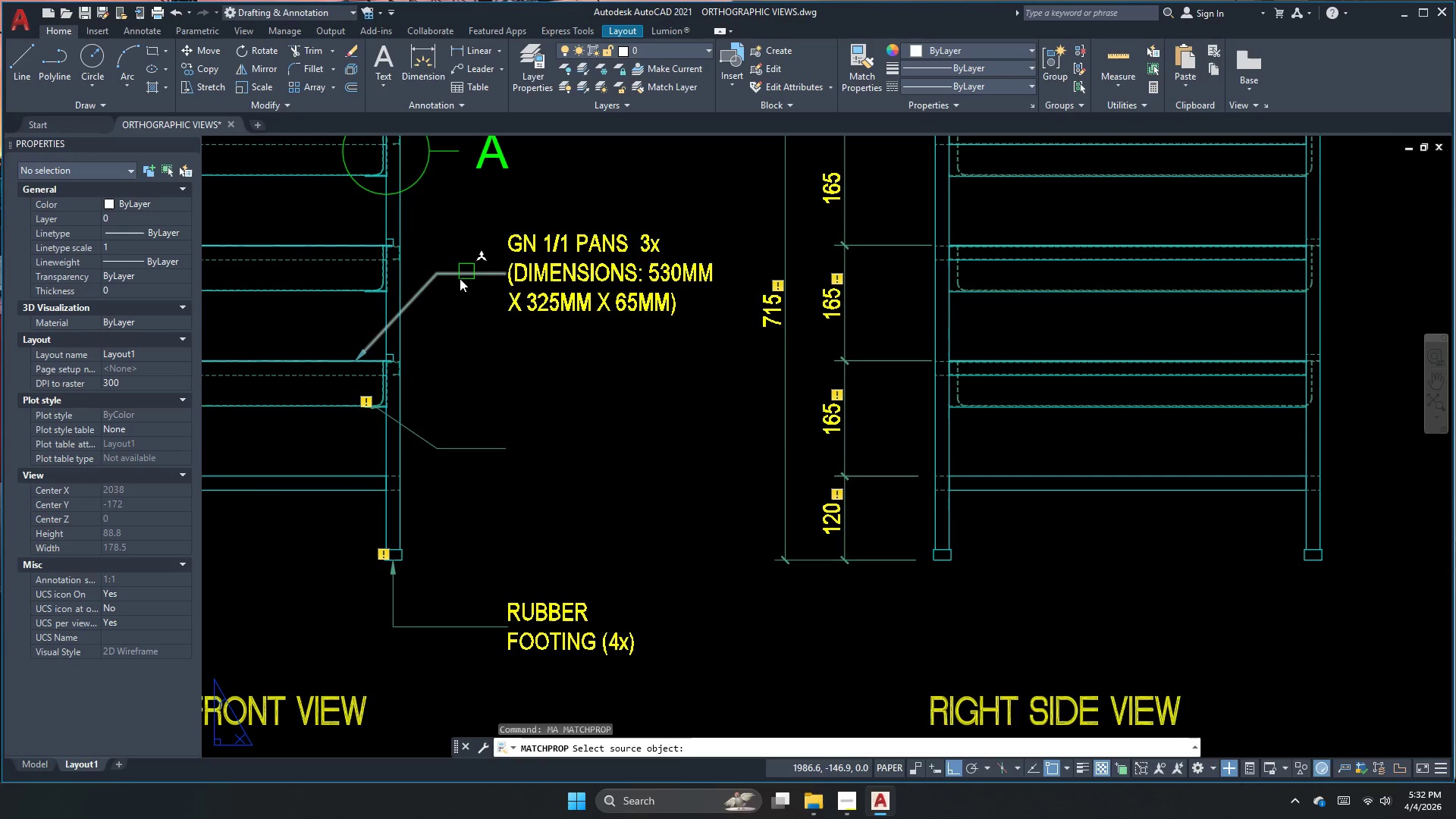 
left_click([460, 278])
 